 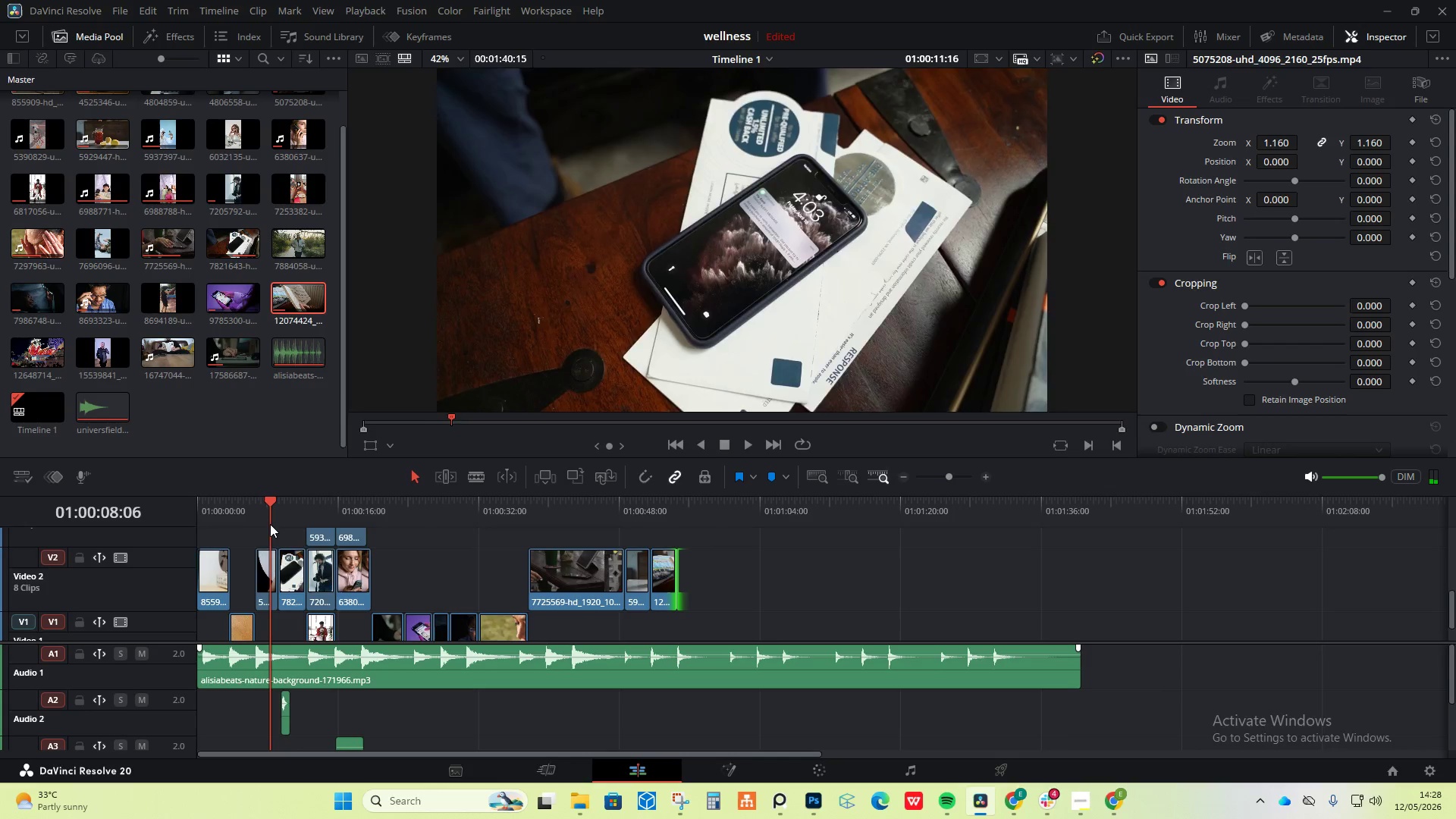 
key(Space)
 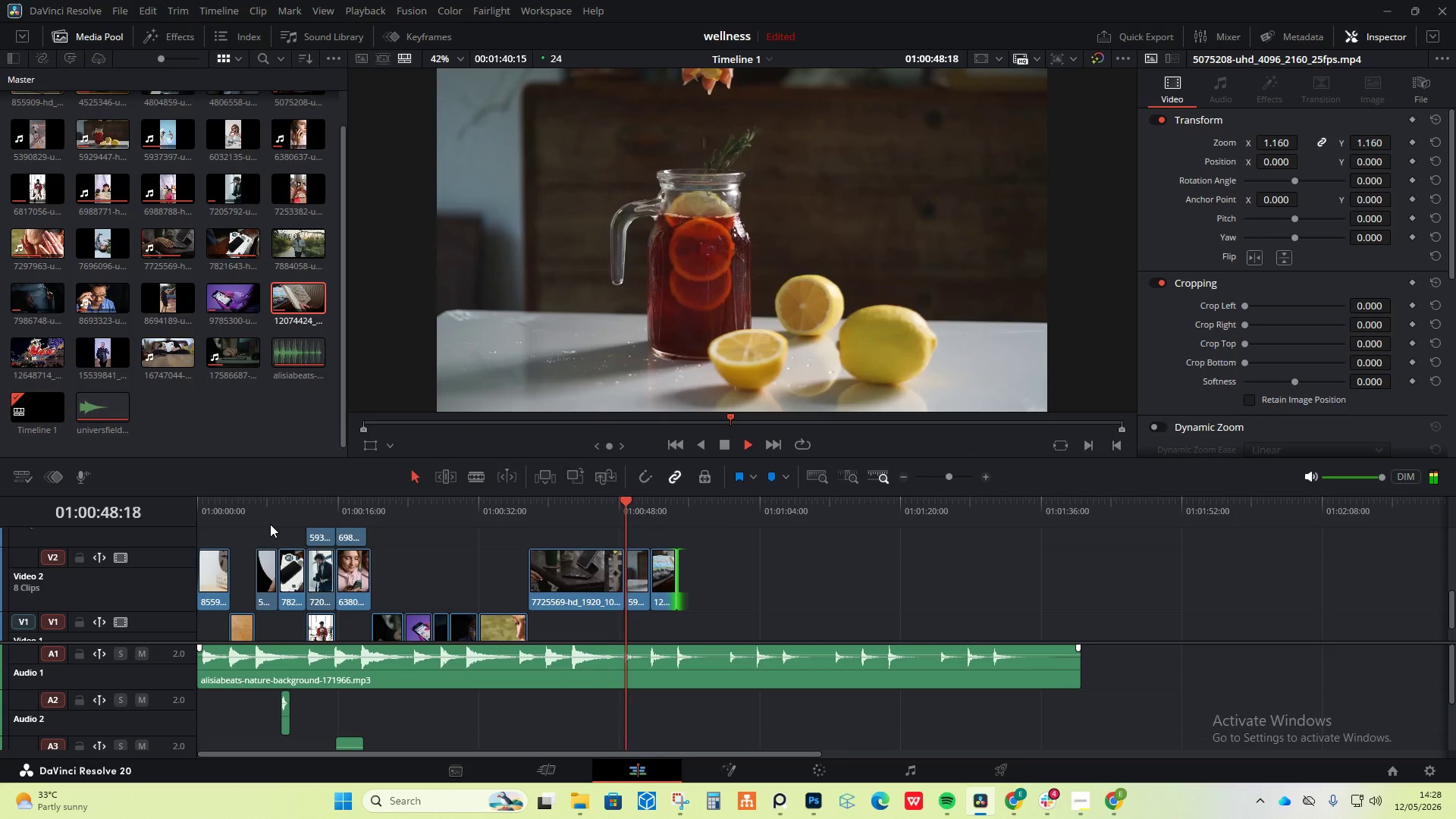 
wait(45.62)
 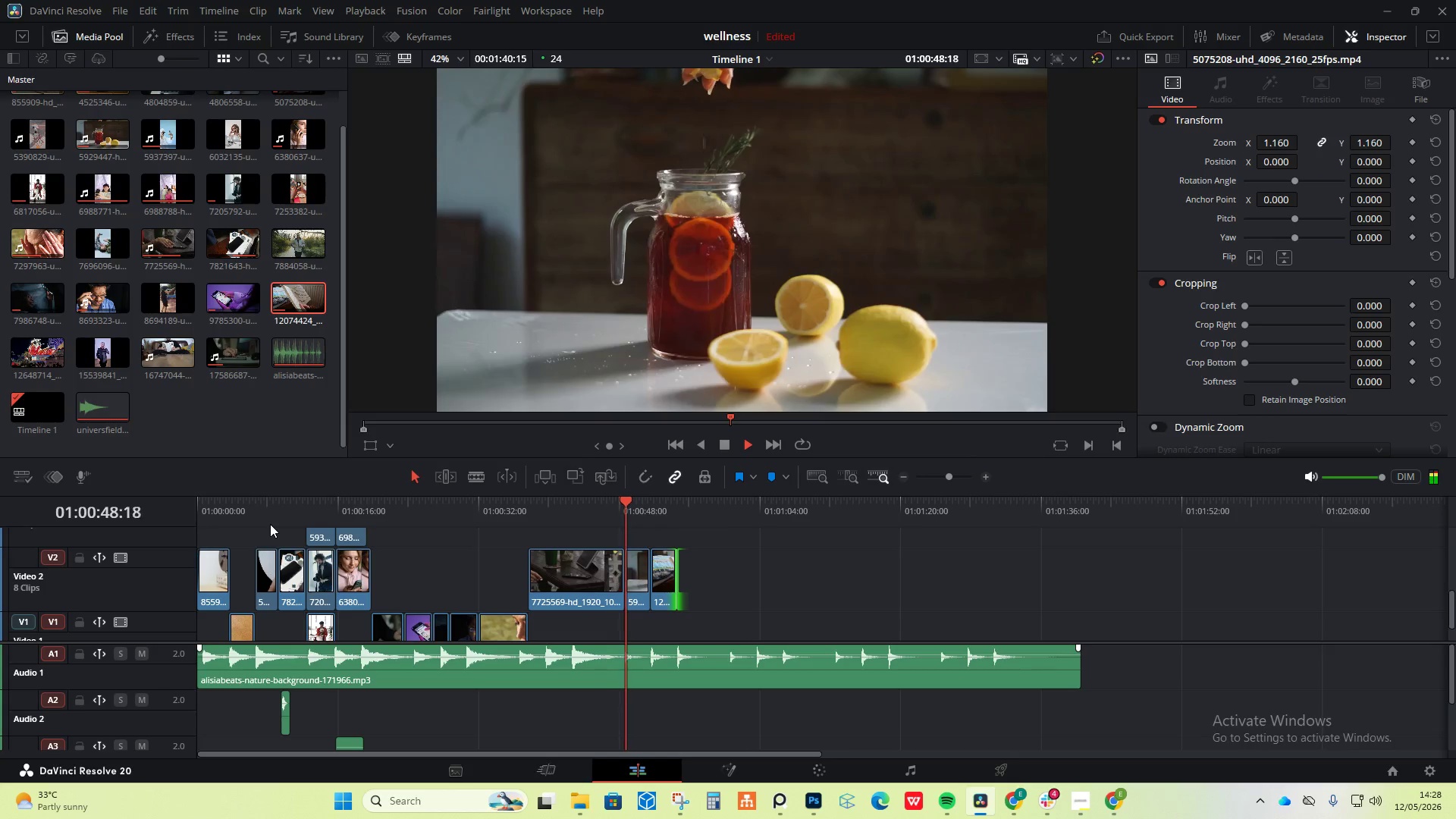 
key(Space)
 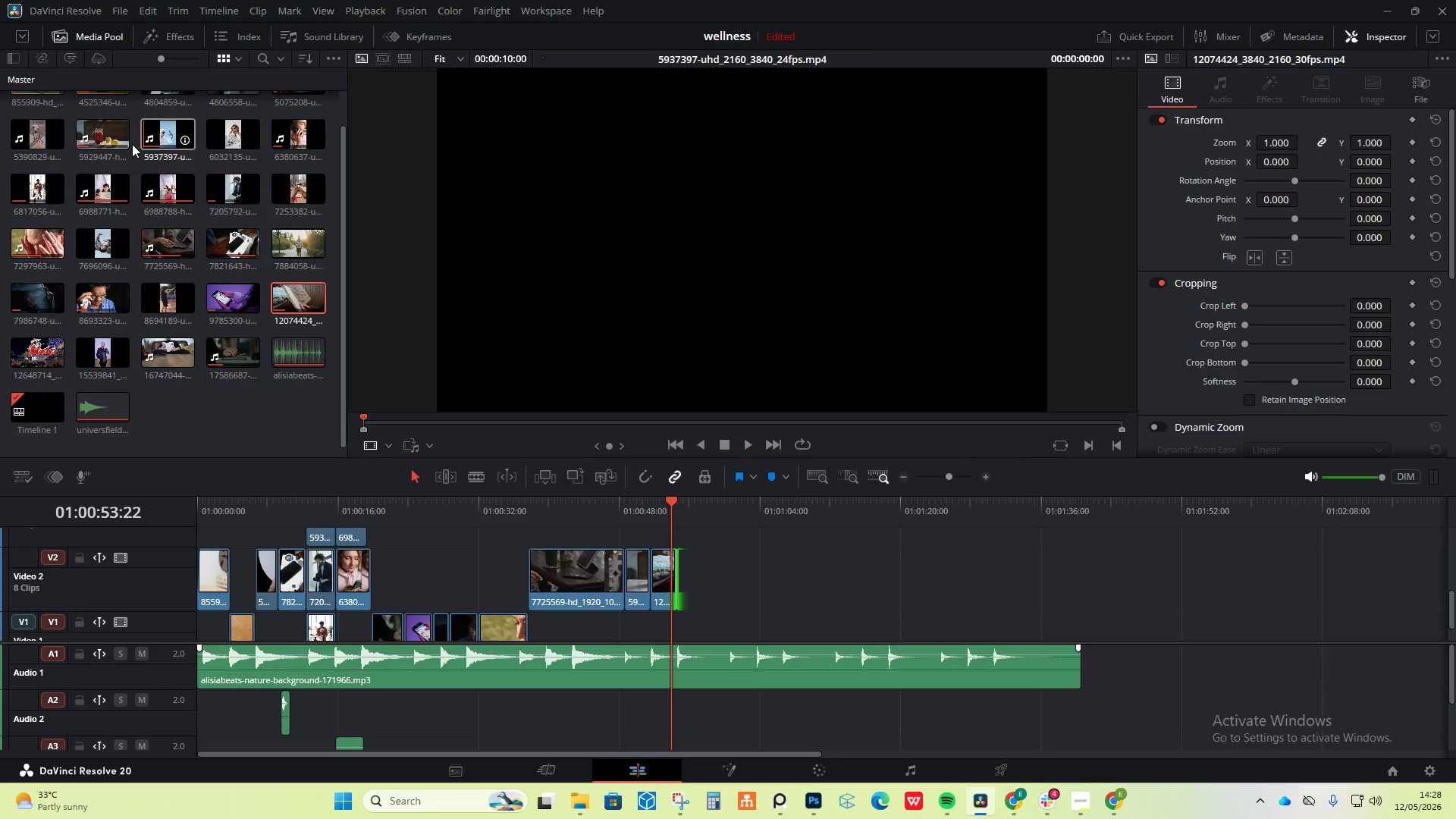 
wait(7.36)
 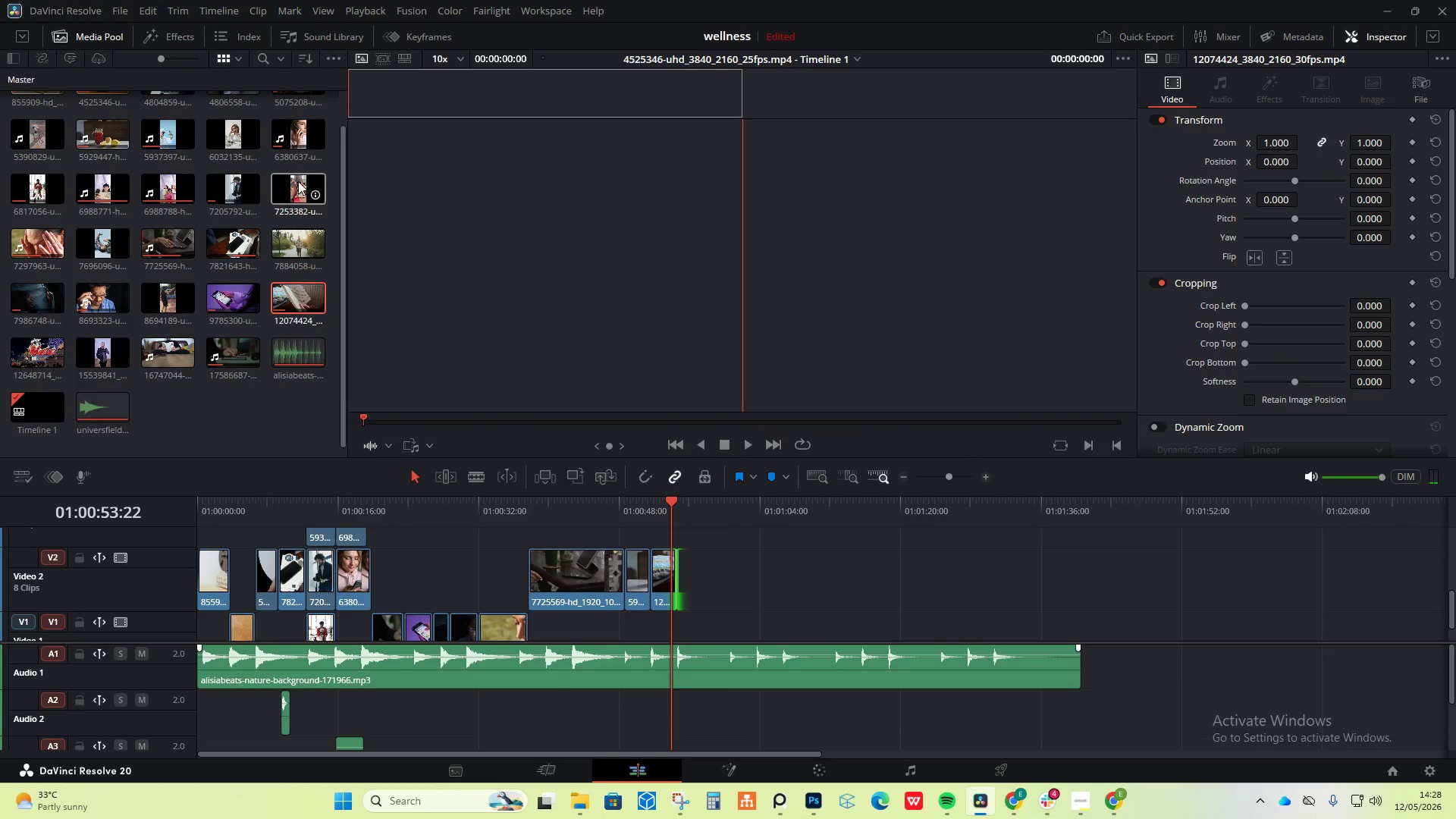 
left_click([582, 799])
 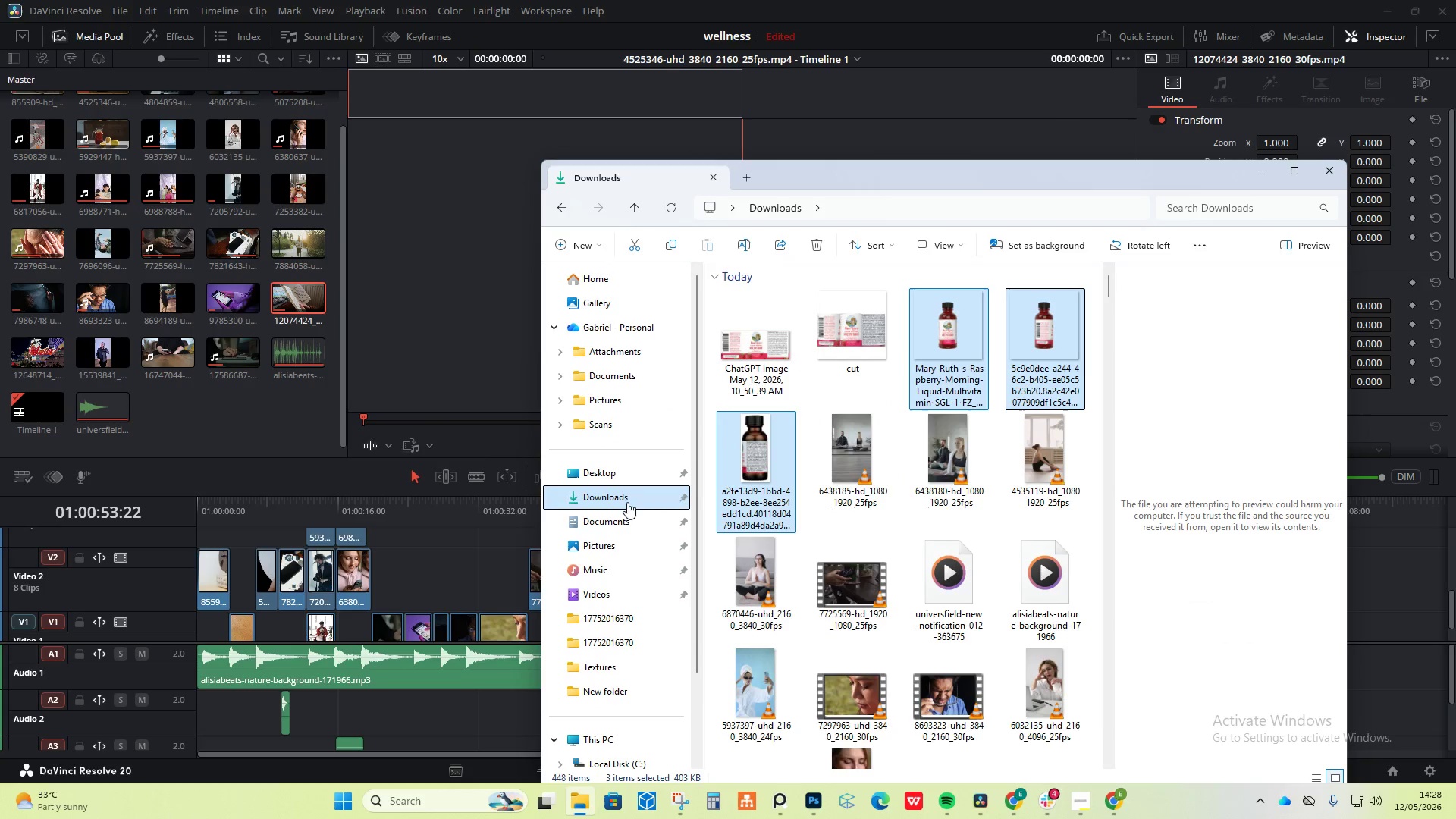 
left_click([624, 497])
 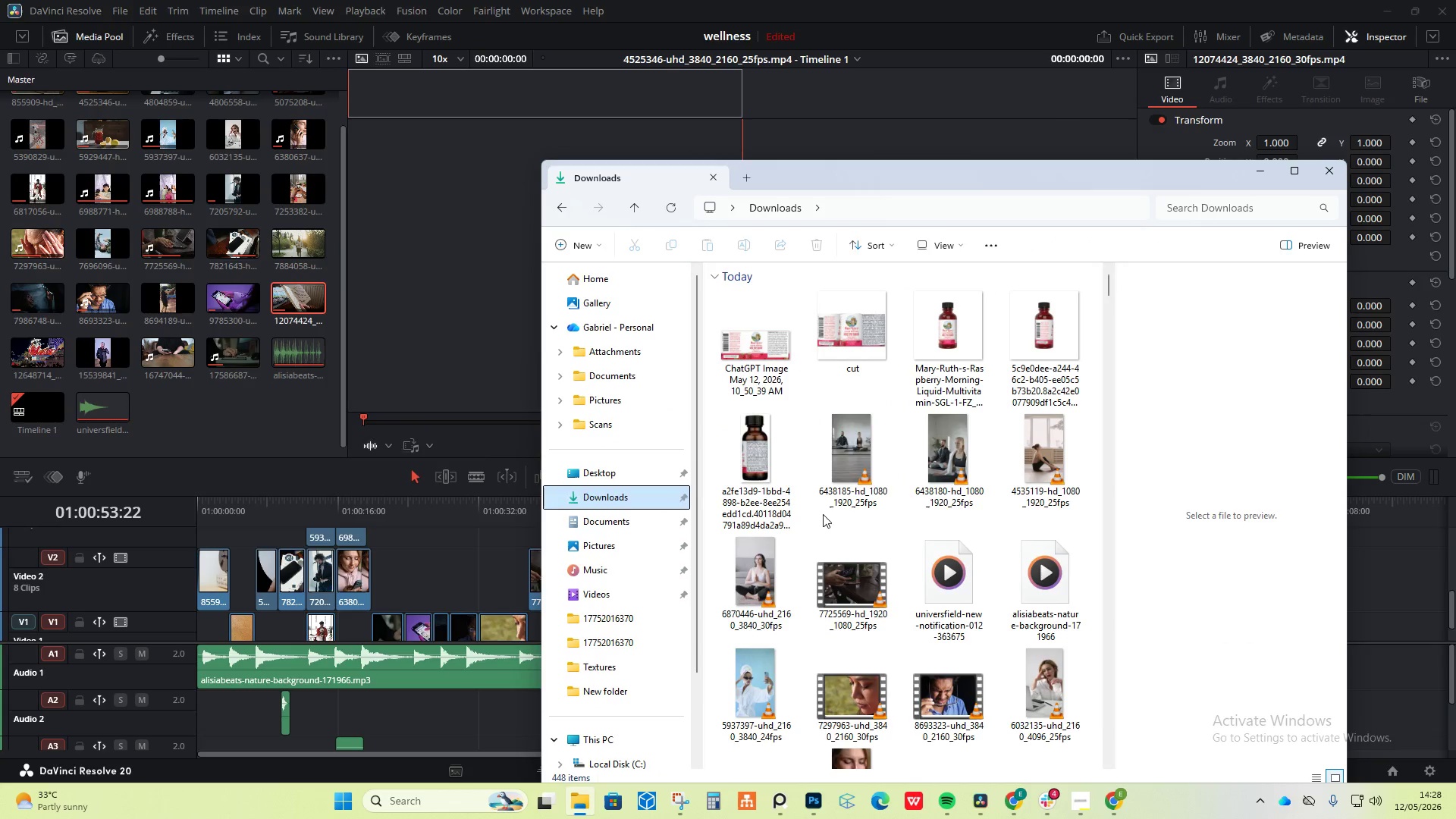 
scroll: coordinate [827, 514], scroll_direction: up, amount: 5.0
 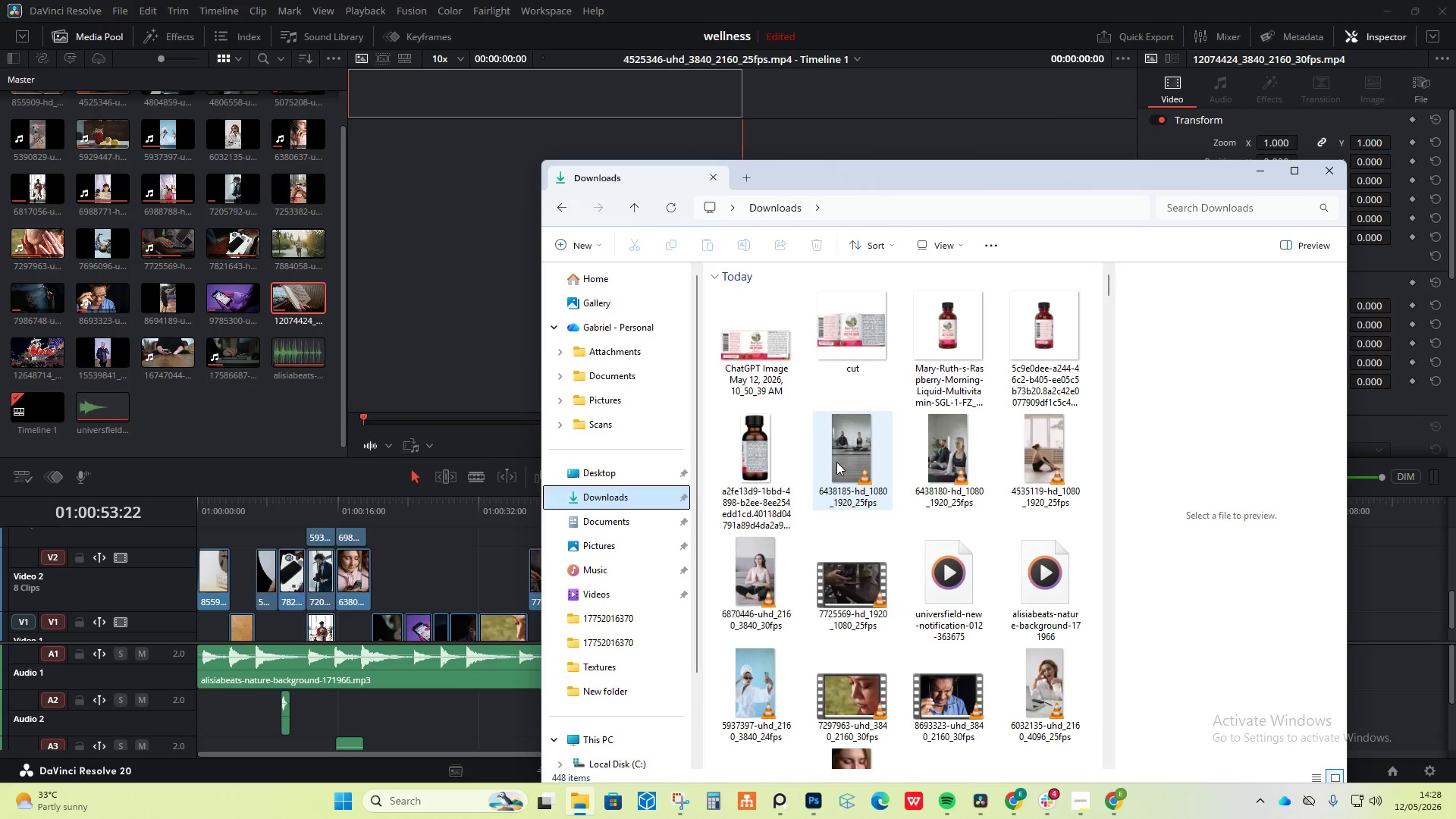 
left_click([836, 461])
 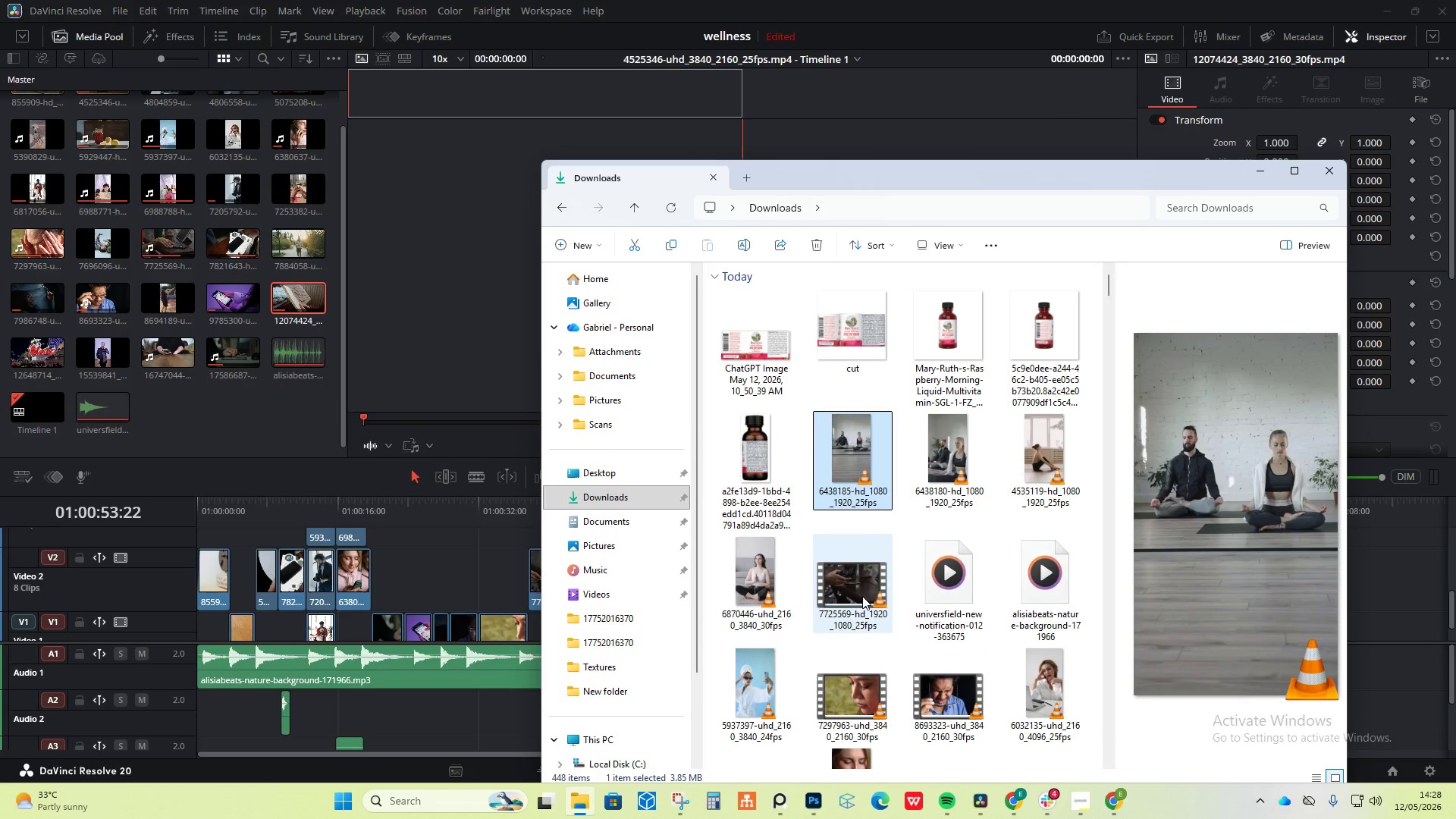 
left_click([855, 589])
 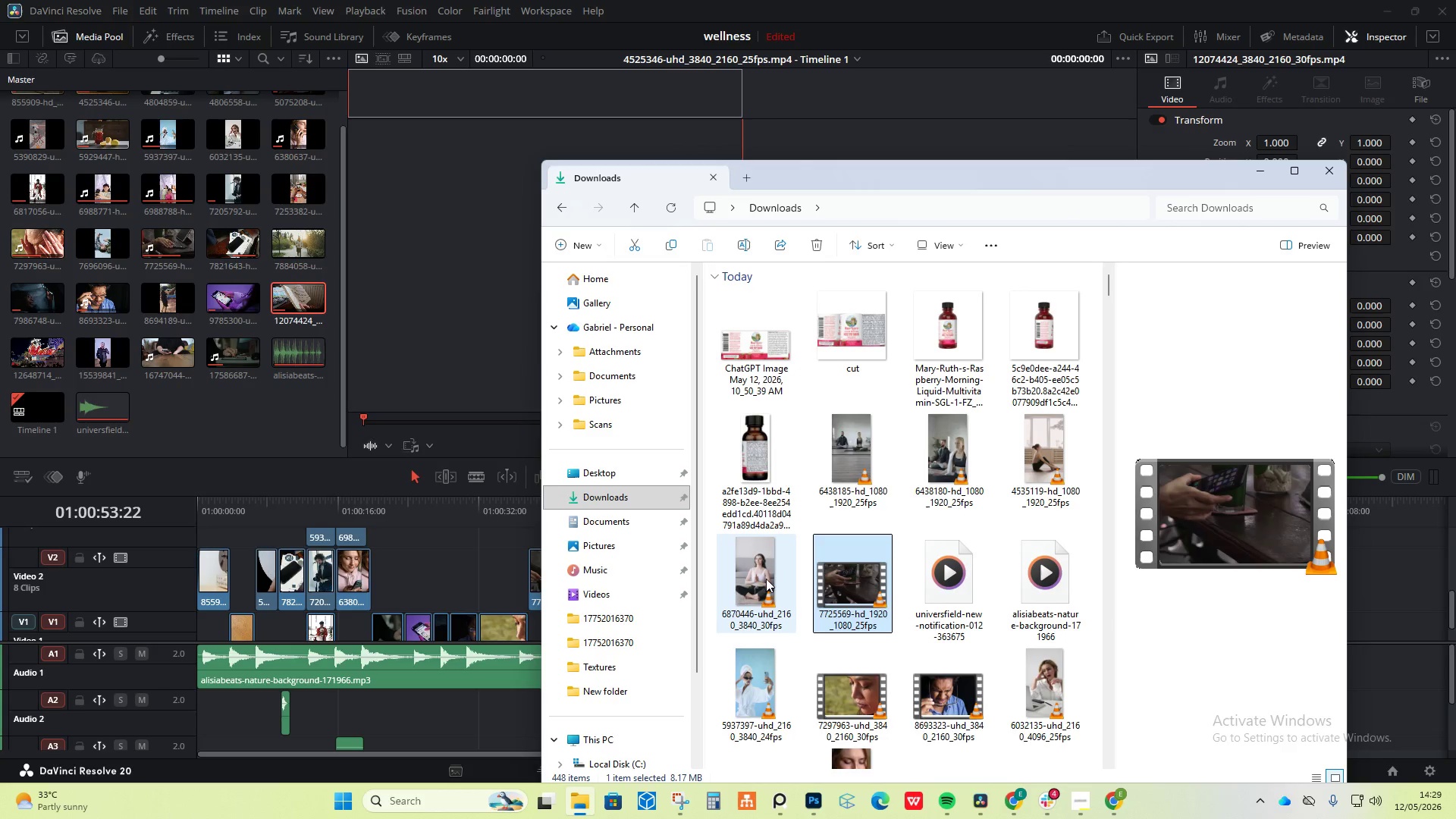 
left_click([758, 592])
 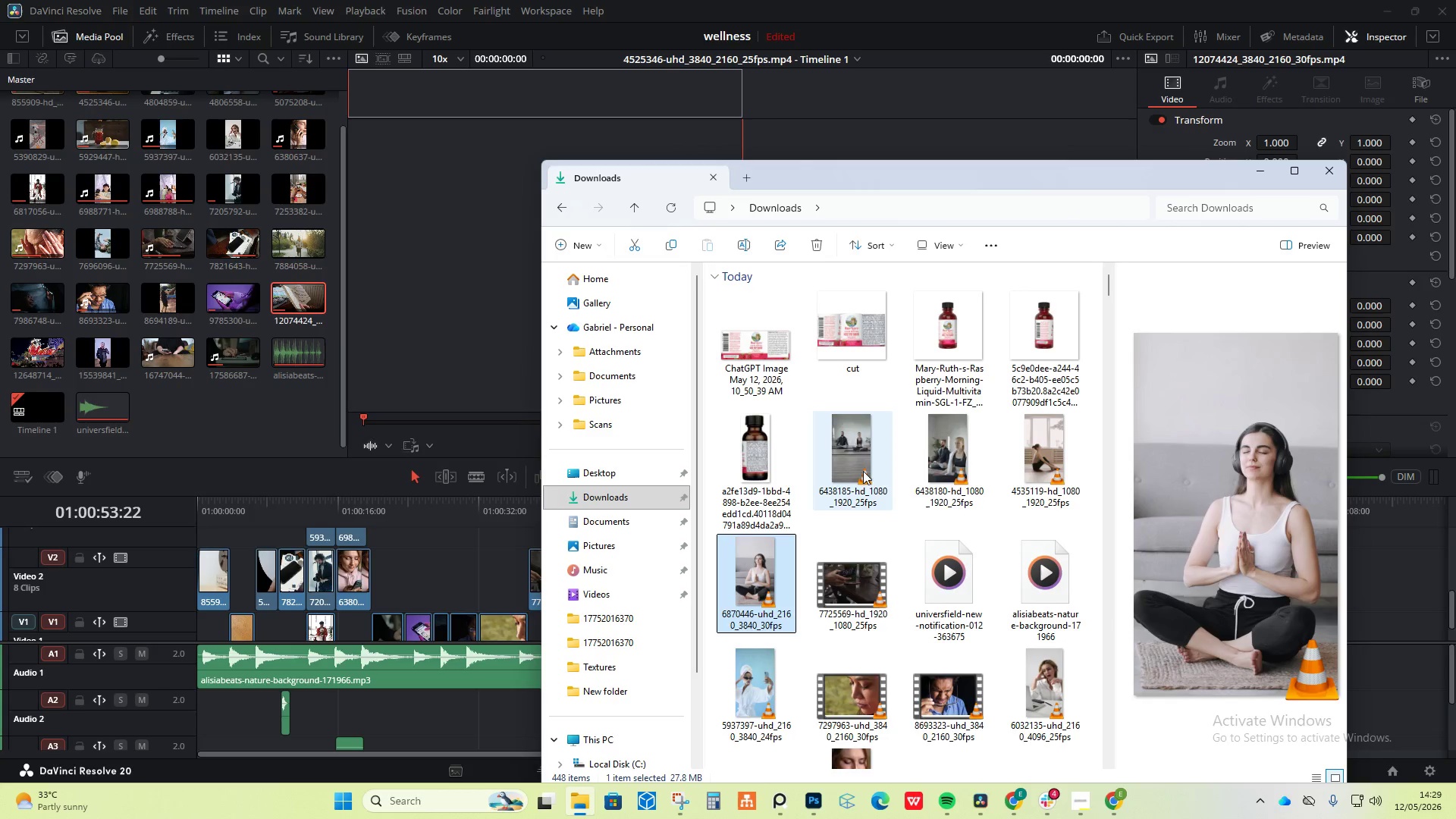 
hold_key(key=ShiftLeft, duration=0.39)
double_click([854, 438])
 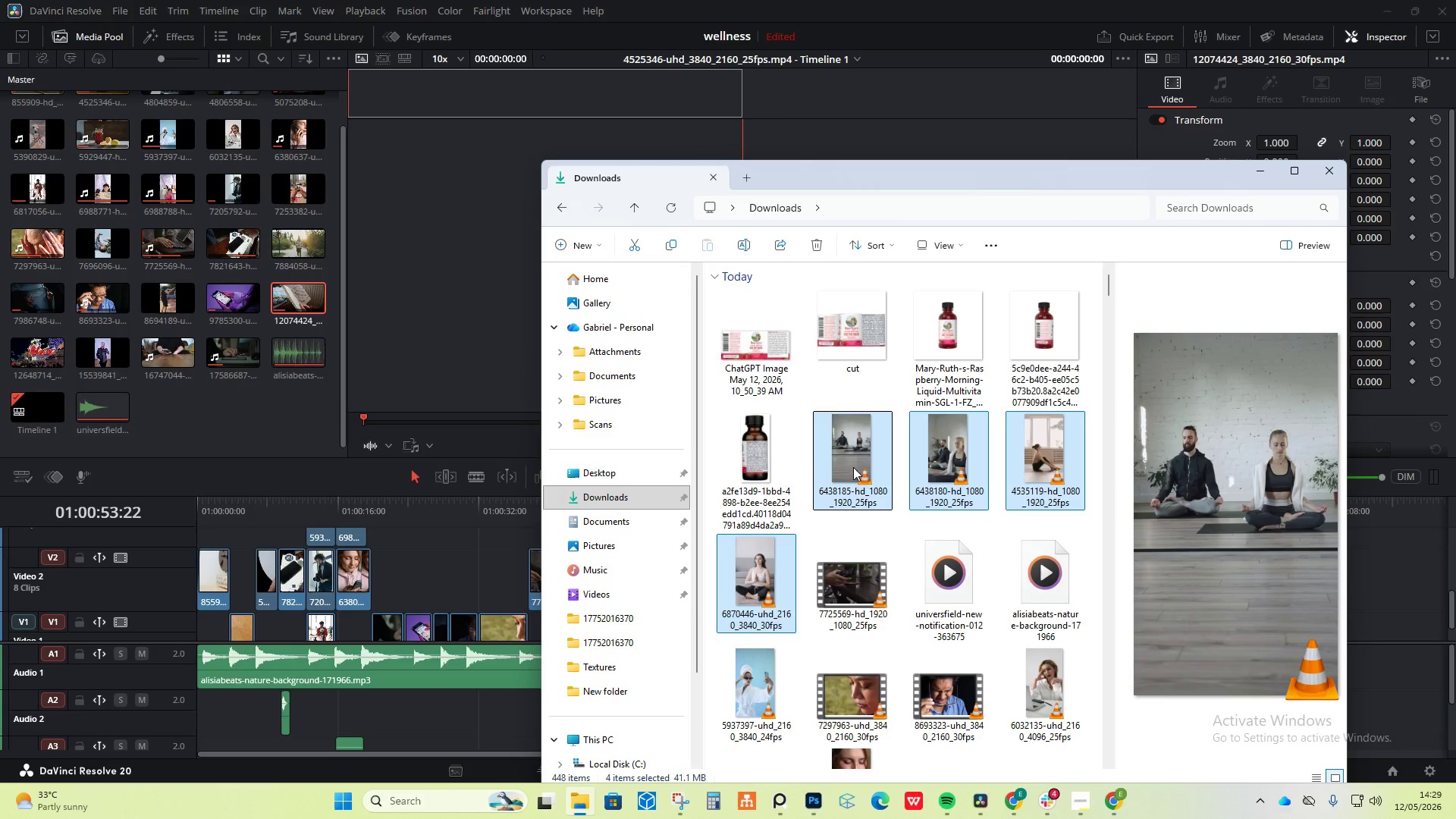 
left_click_drag(start_coordinate=[862, 466], to_coordinate=[301, 394])
 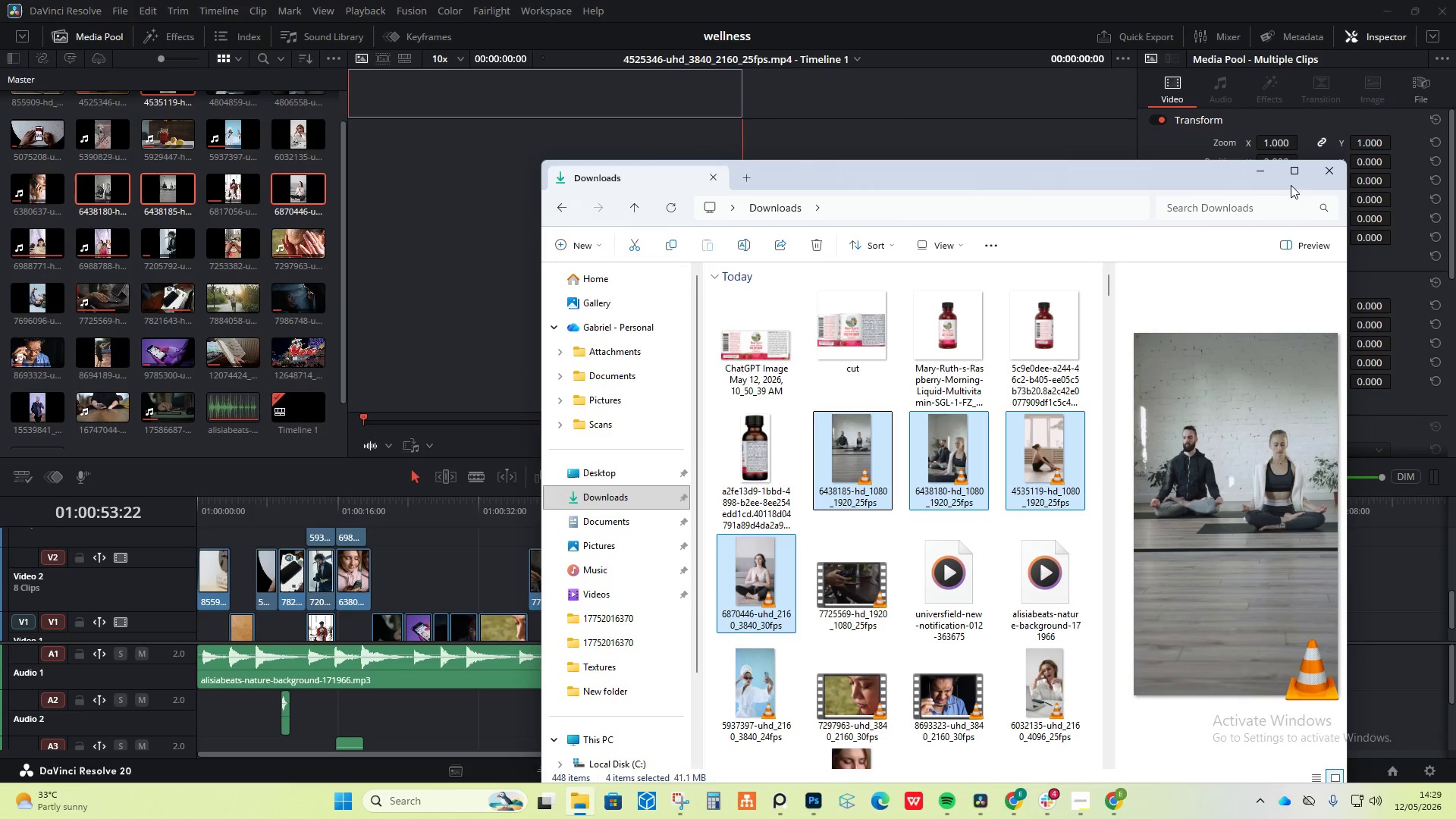 
left_click([1269, 175])
 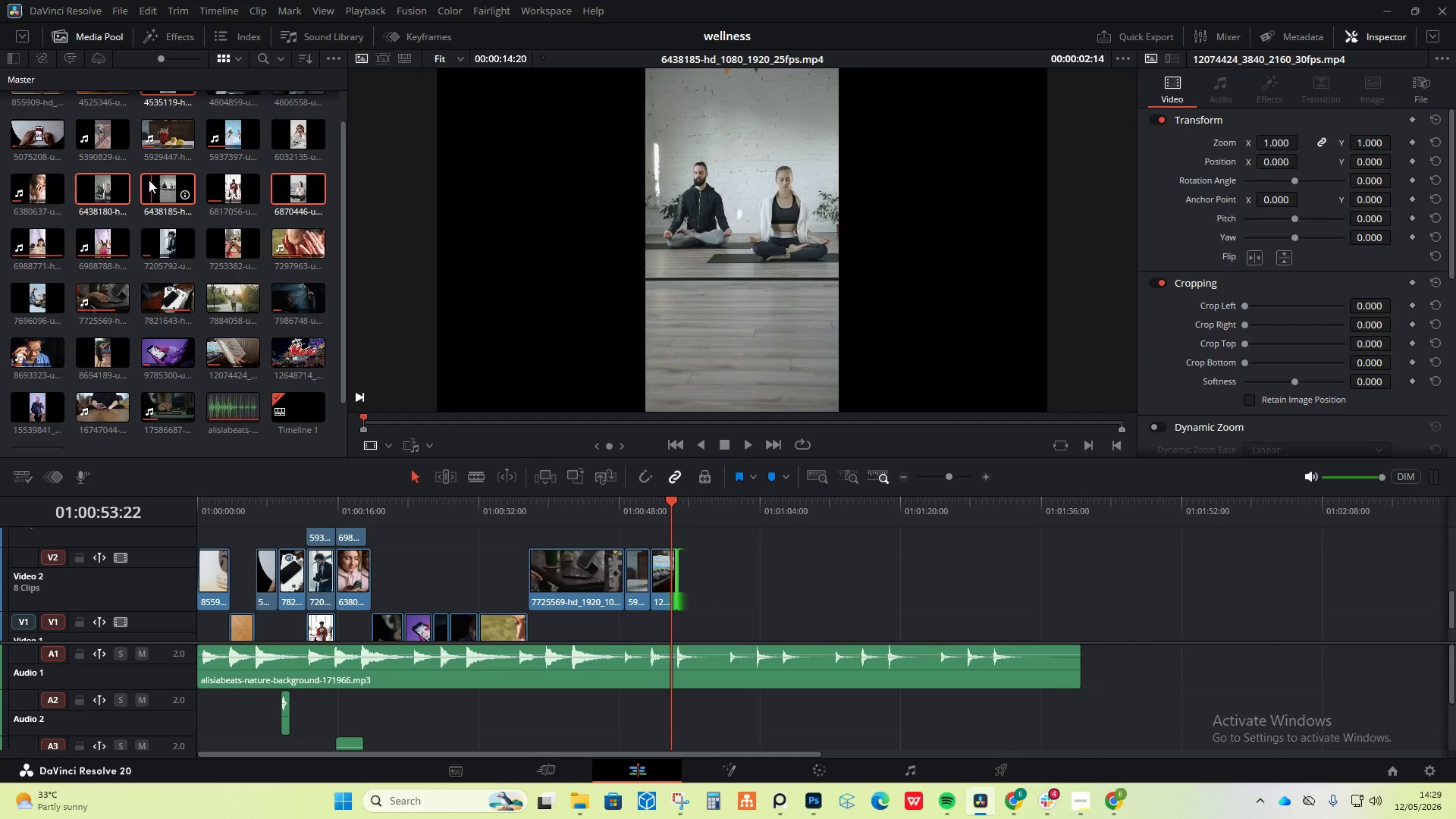 
left_click([118, 190])
 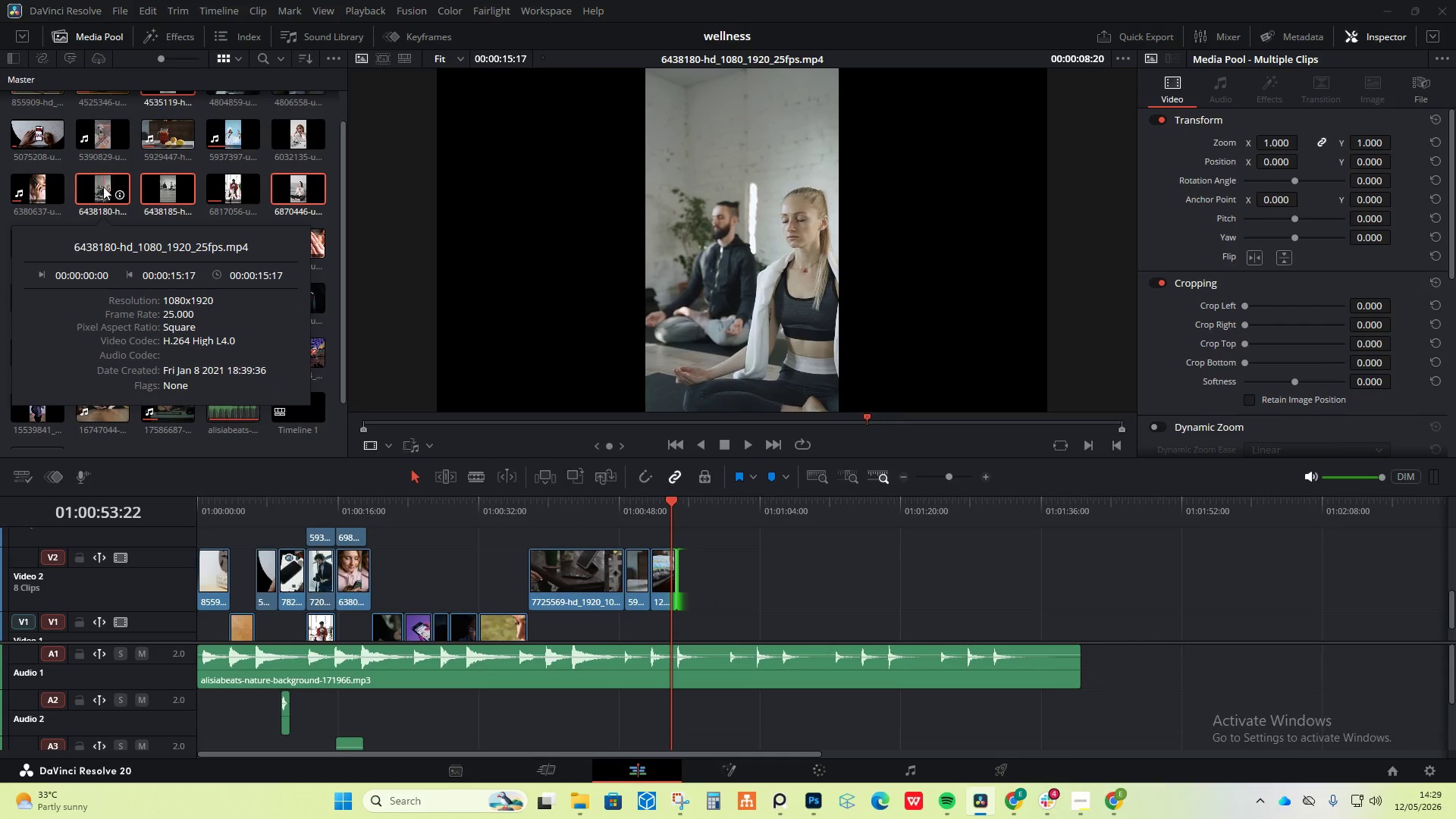 
left_click_drag(start_coordinate=[98, 191], to_coordinate=[92, 197])
 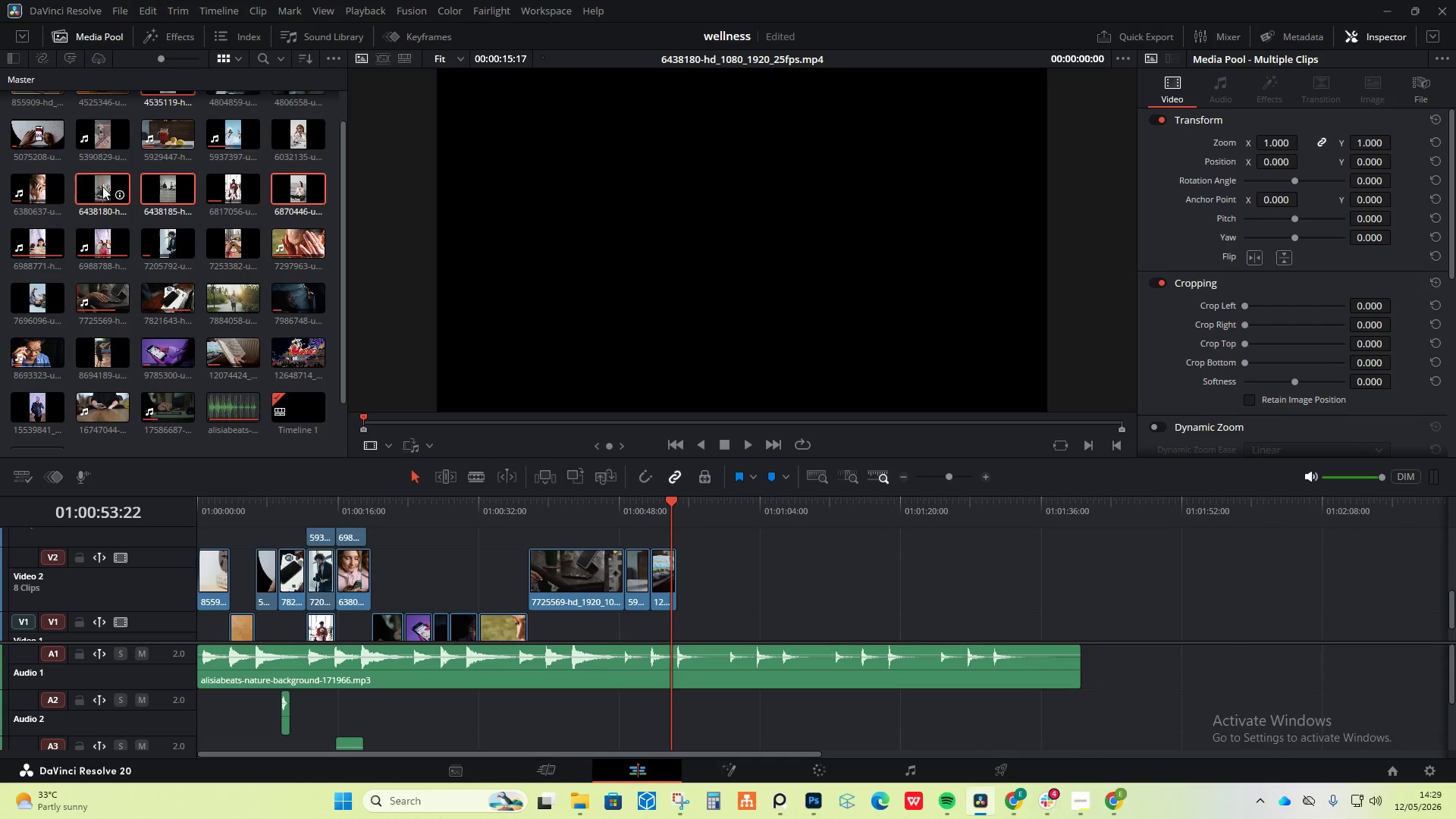 
left_click([102, 187])
 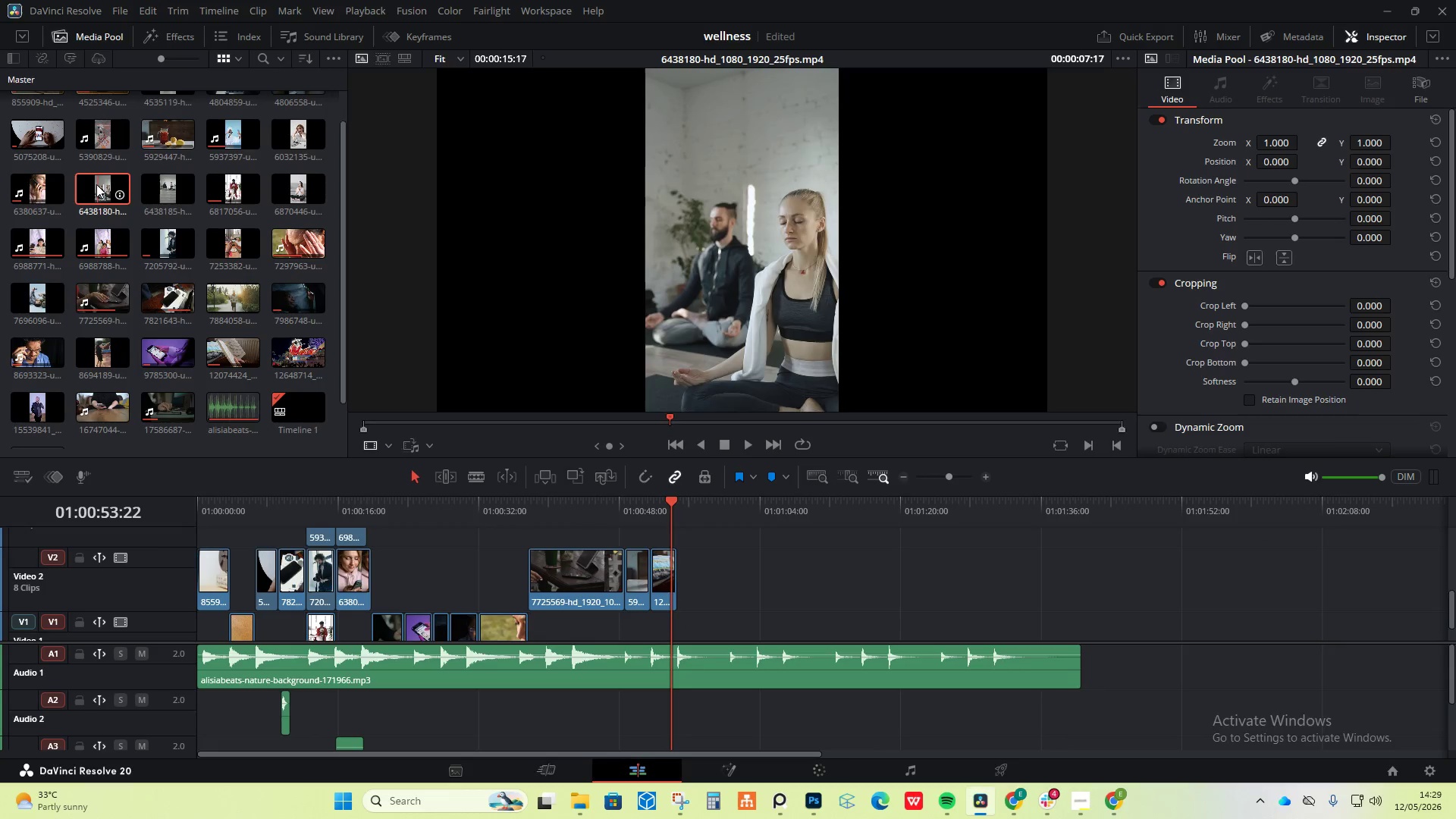 
left_click_drag(start_coordinate=[96, 184], to_coordinate=[695, 572])
 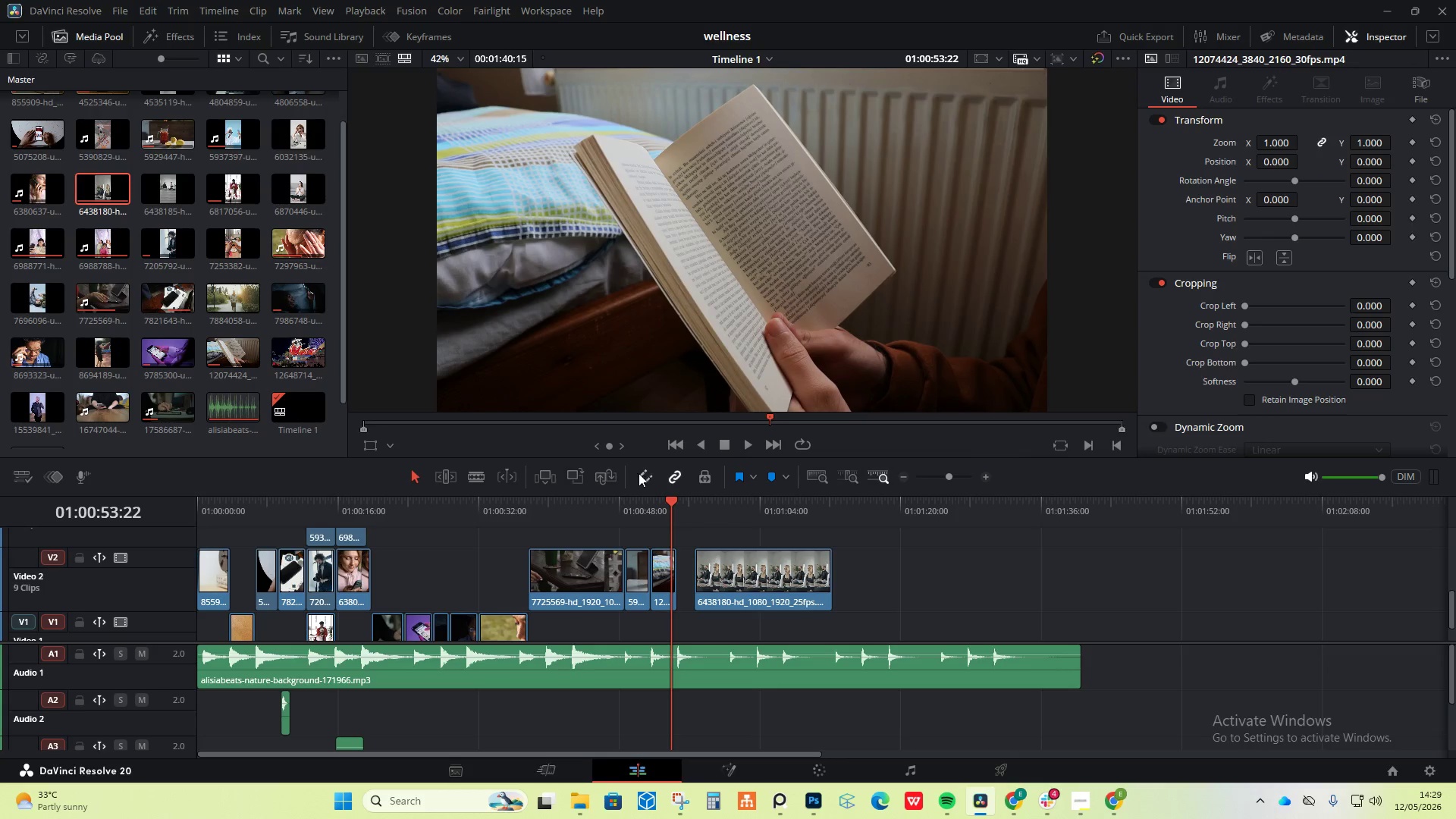 
left_click([642, 477])
 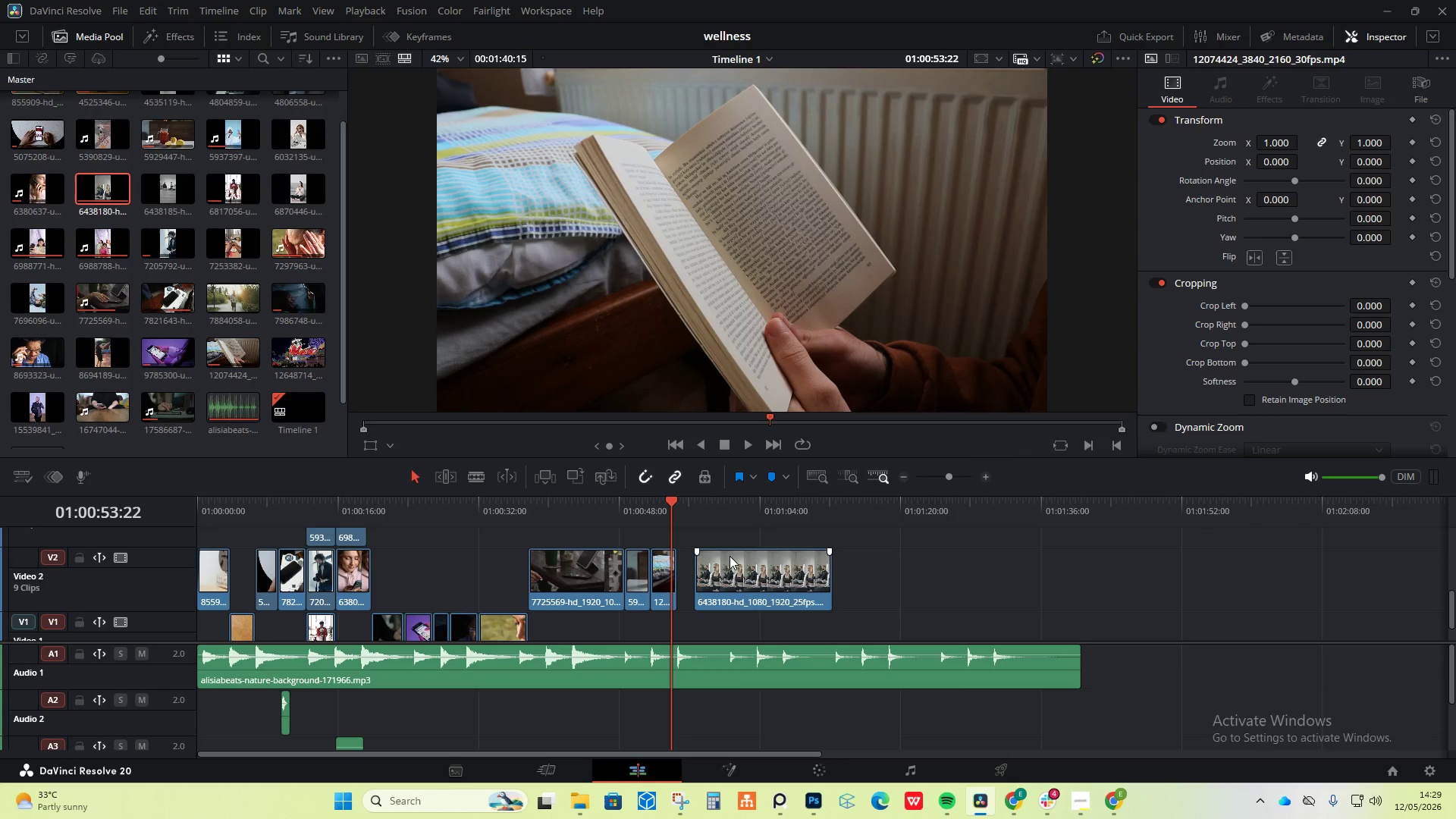 
left_click_drag(start_coordinate=[731, 559], to_coordinate=[720, 558])
 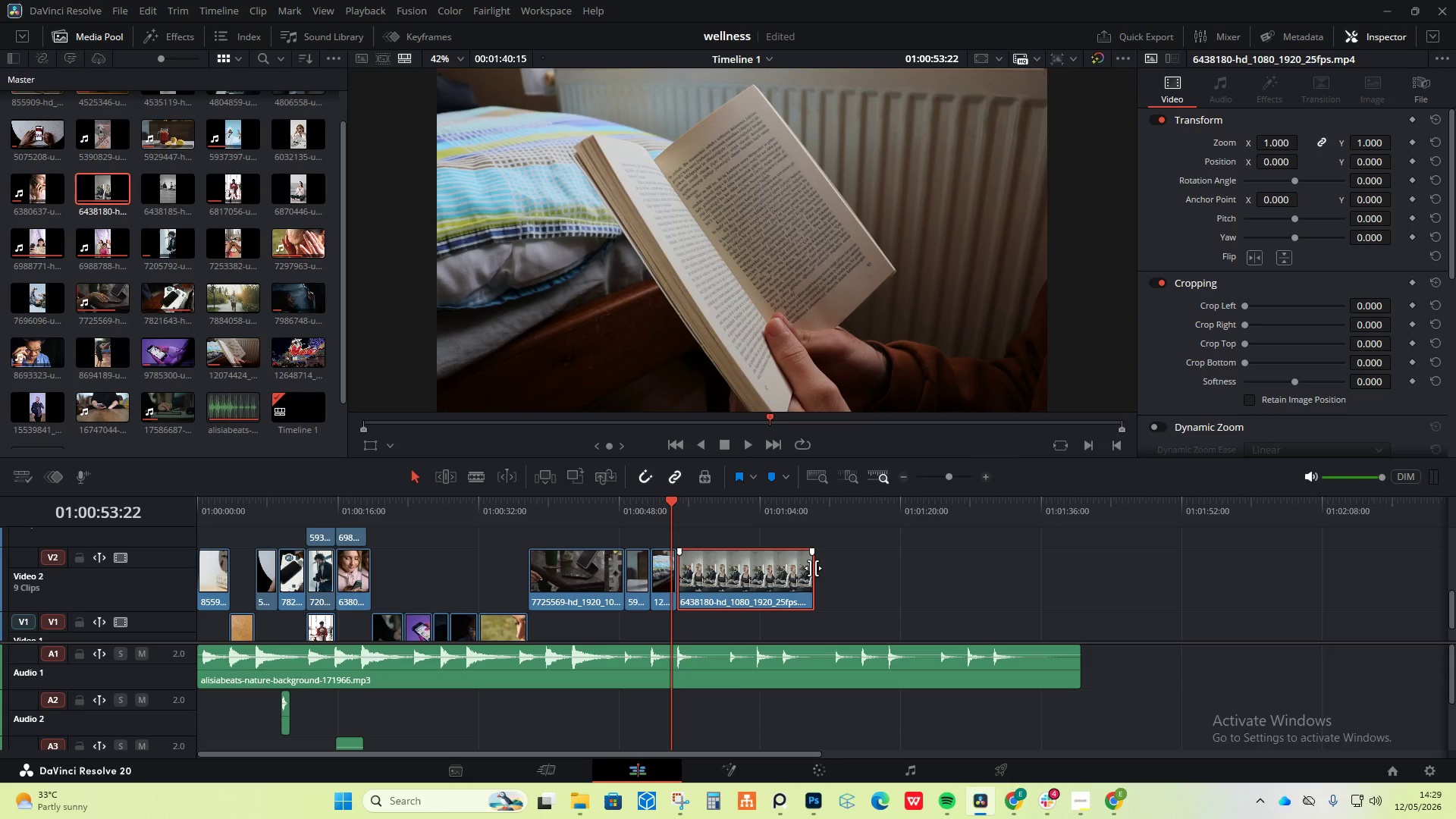 
left_click_drag(start_coordinate=[813, 568], to_coordinate=[692, 563])
 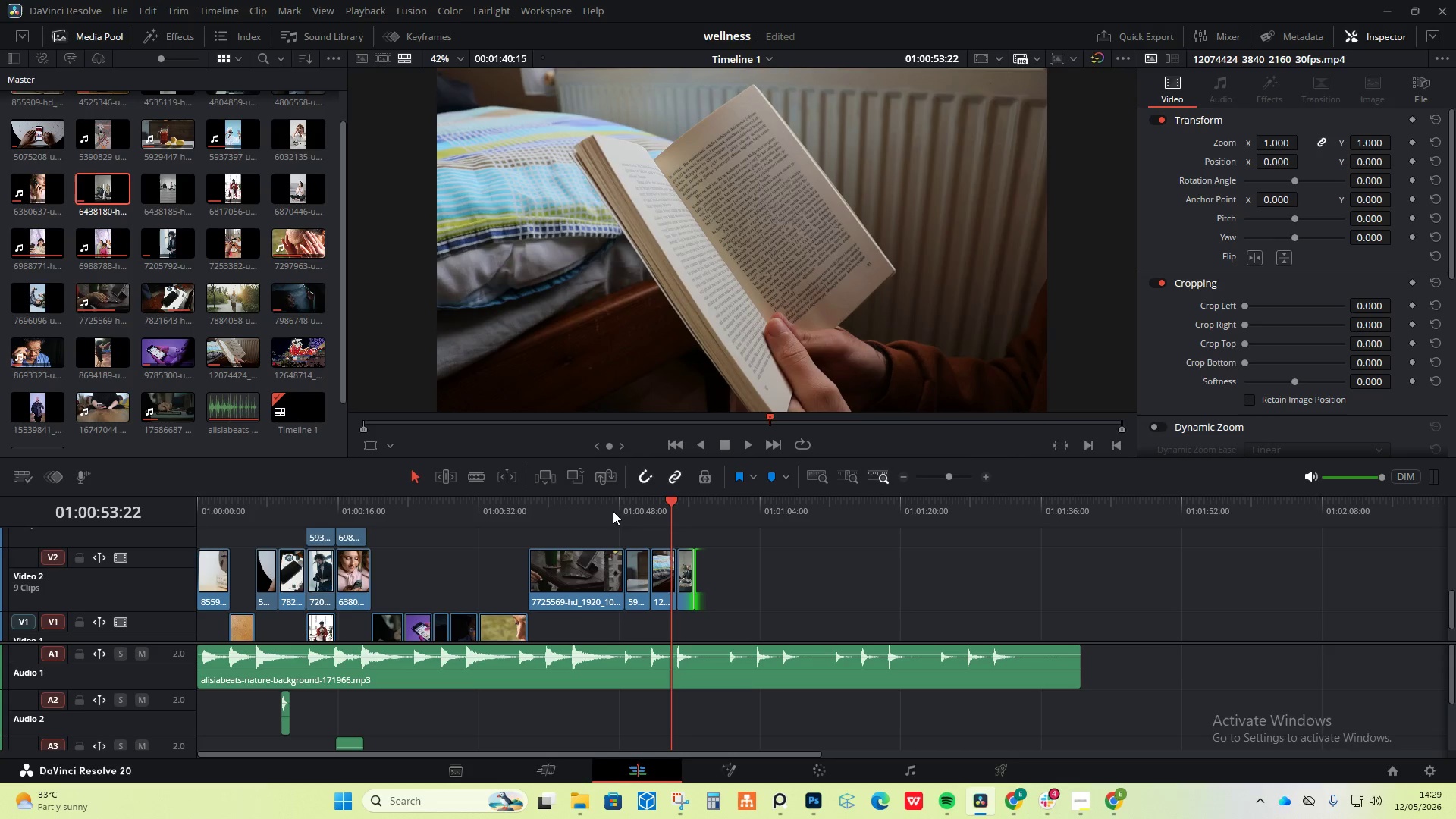 
left_click([608, 509])
 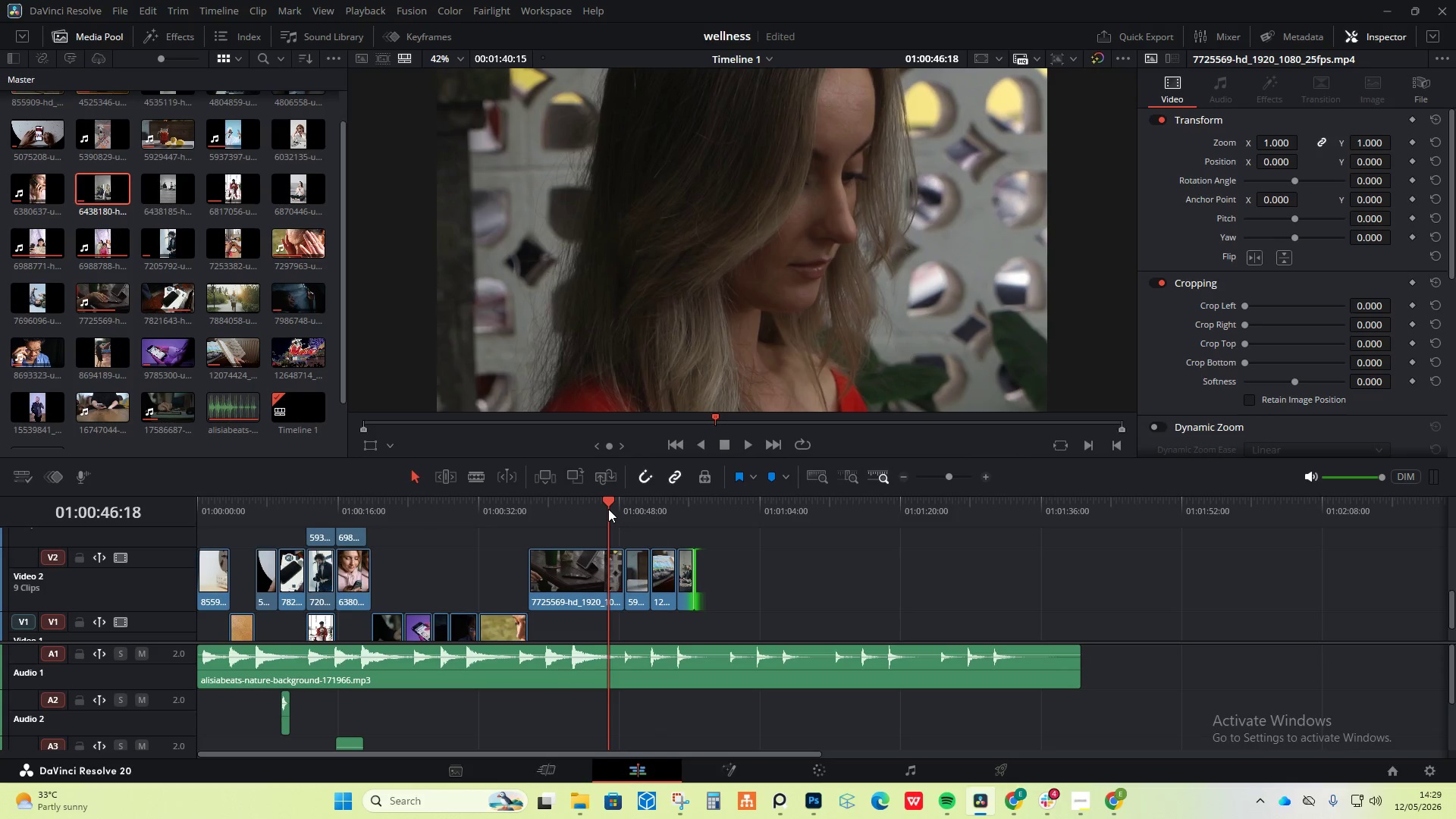 
key(Space)
 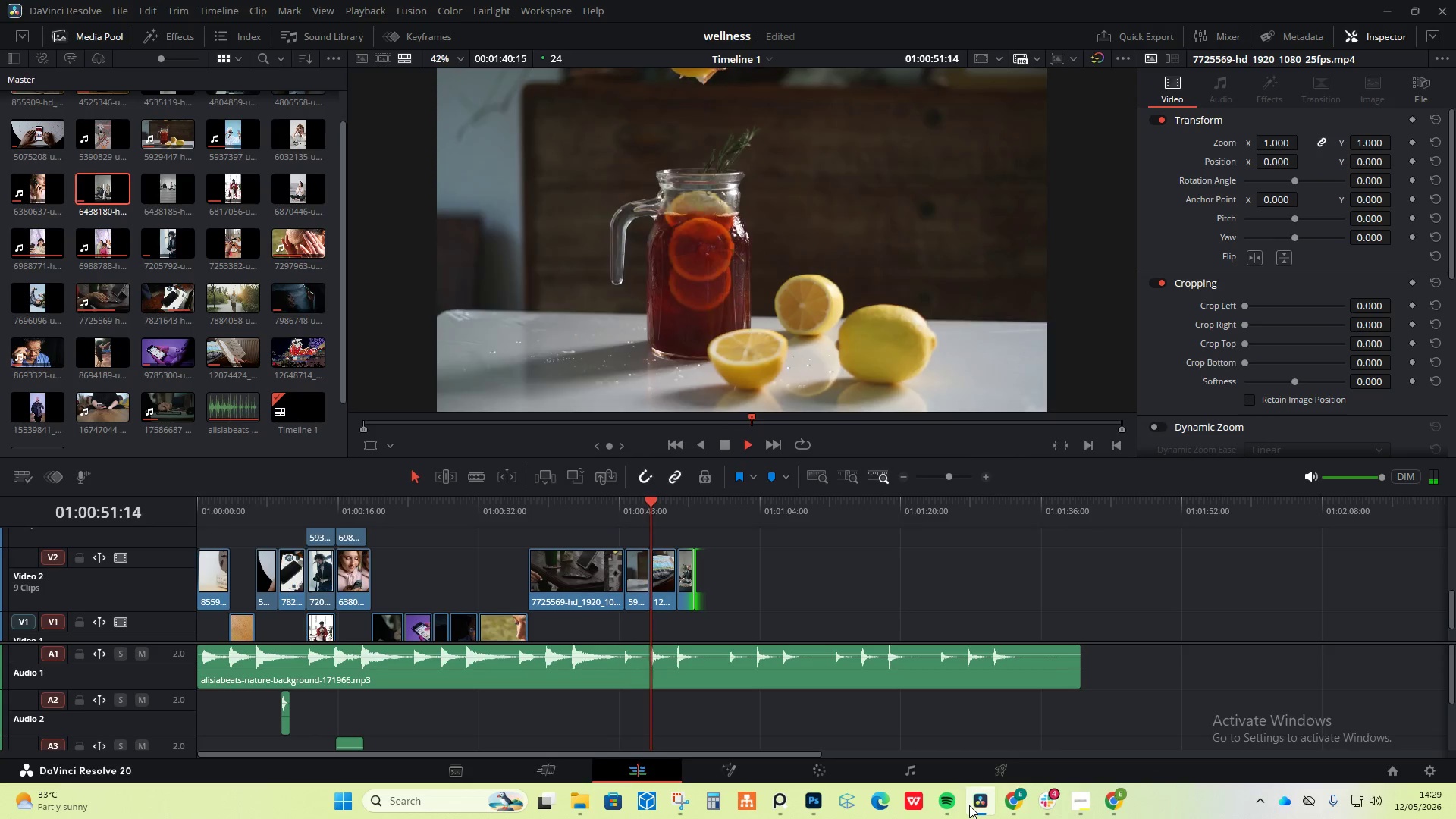 
wait(6.52)
 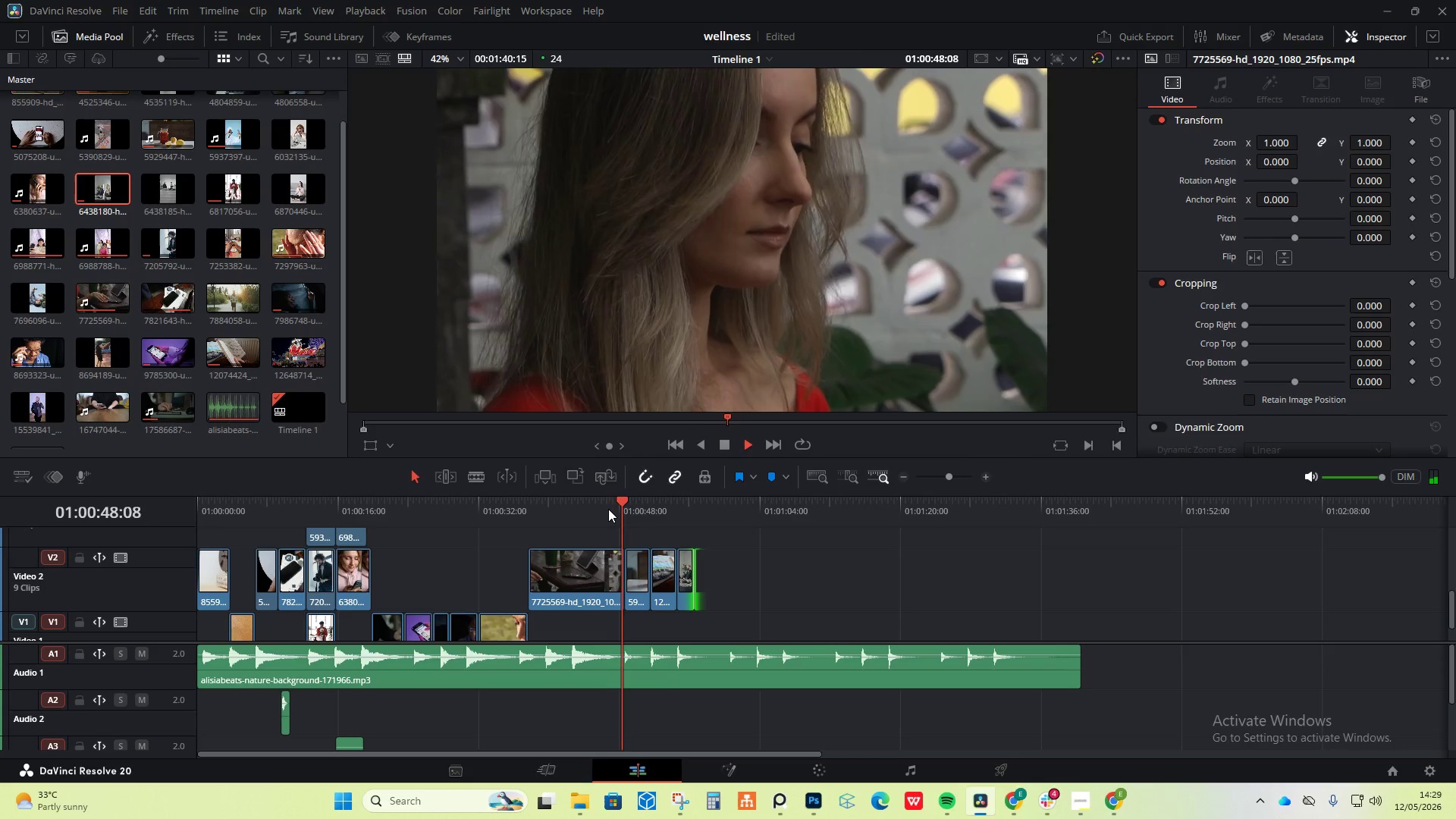 
left_click([953, 759])
 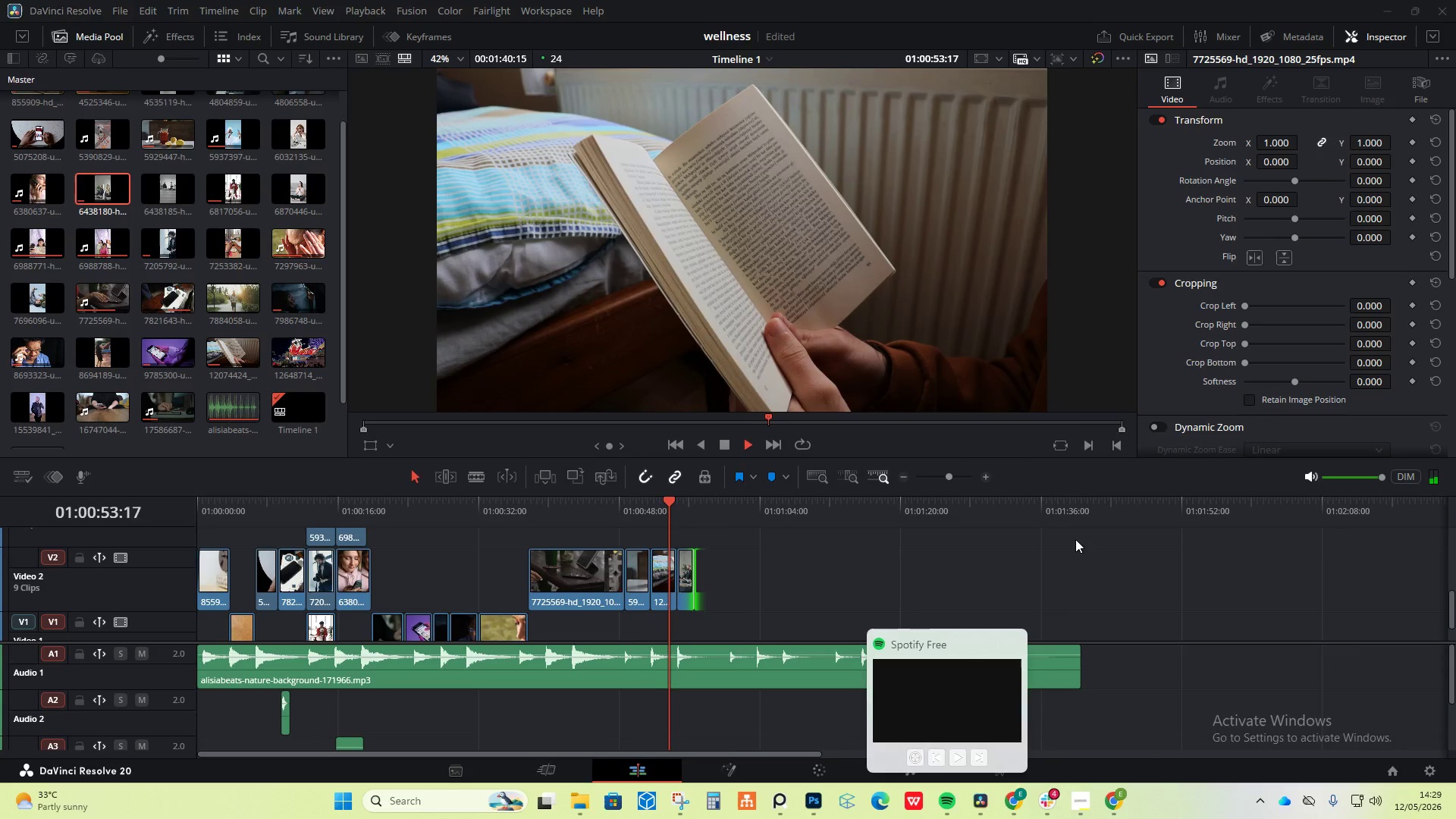 
left_click([1113, 580])
 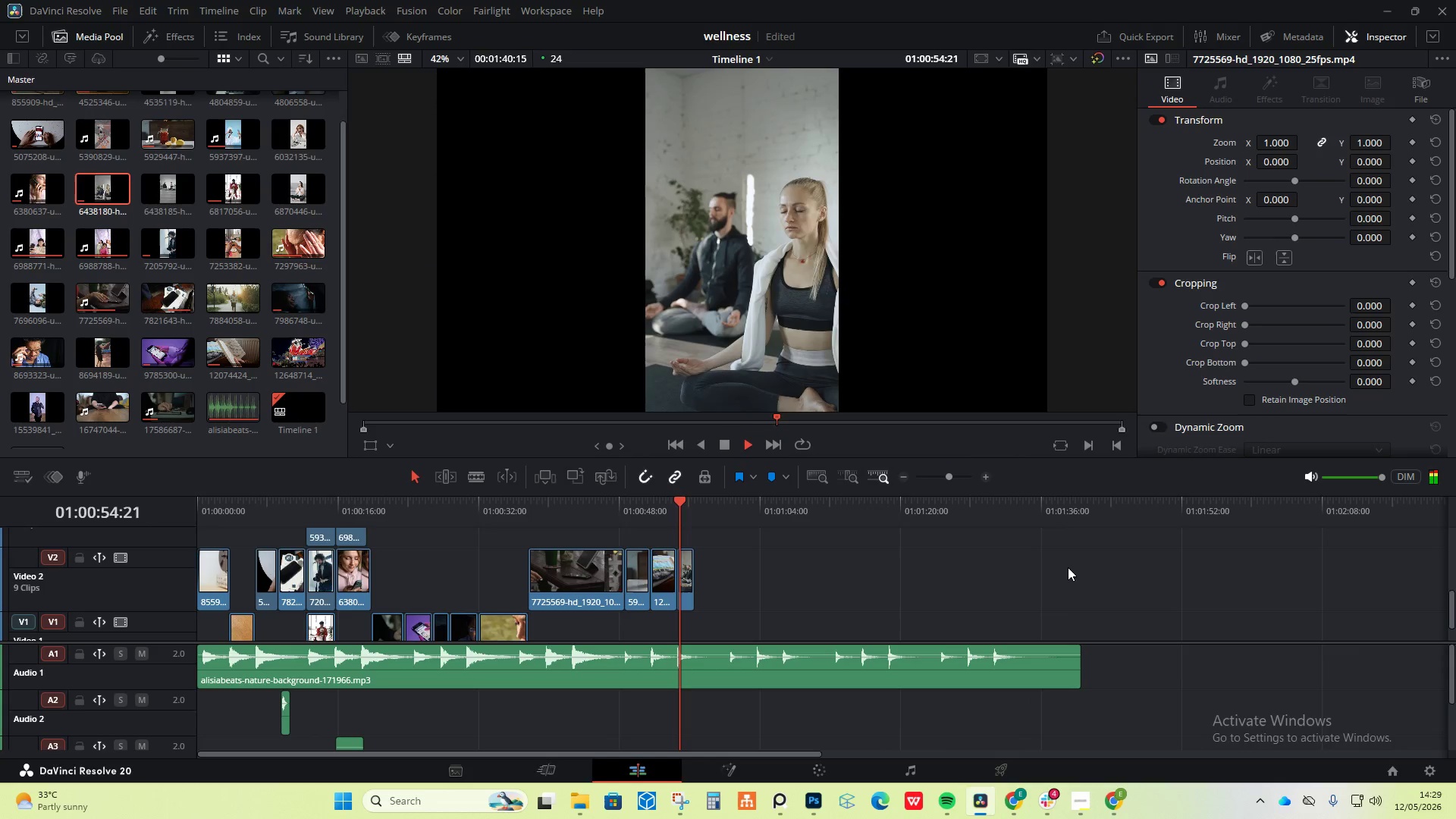 
key(Space)
 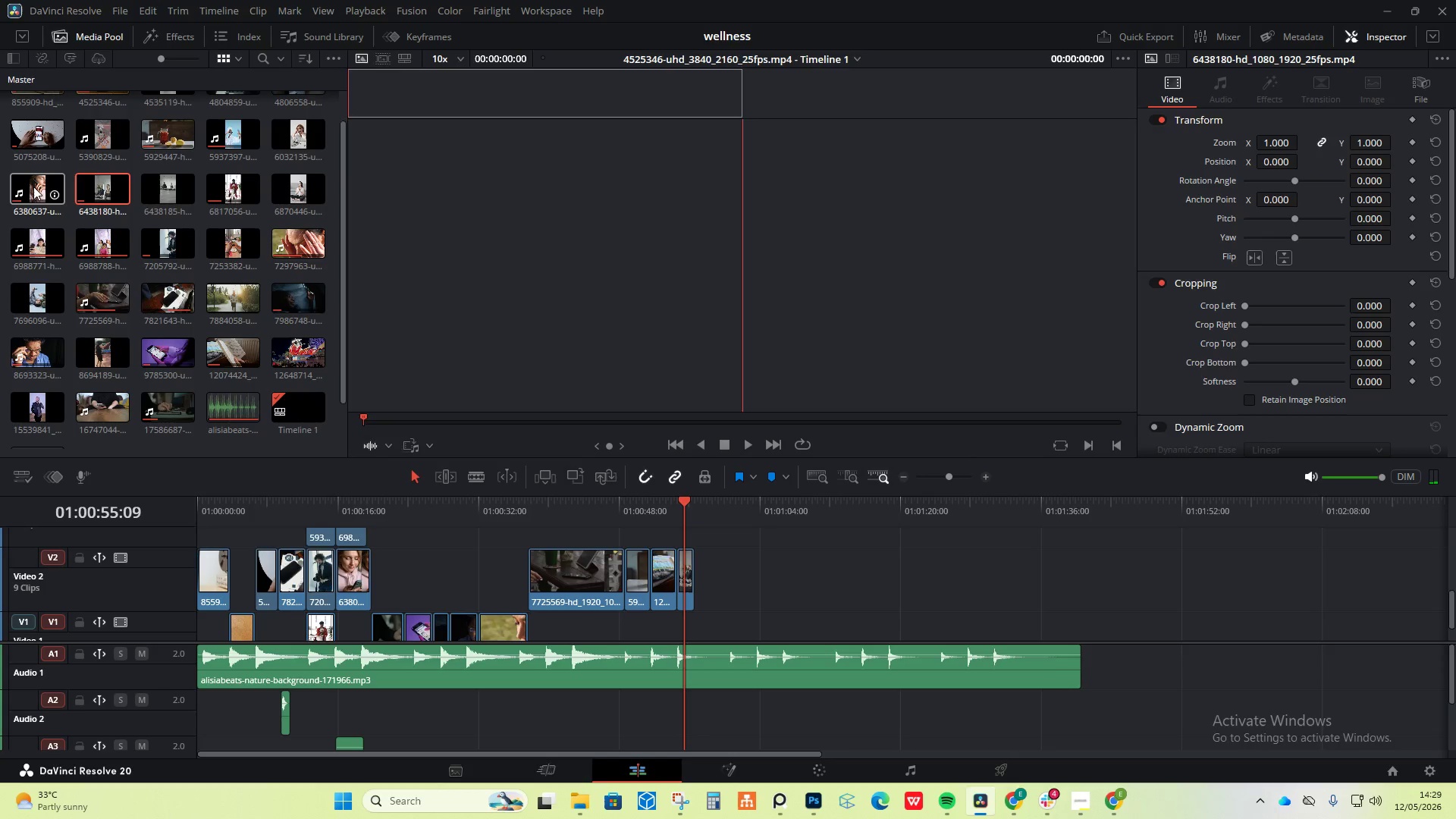 
wait(5.09)
 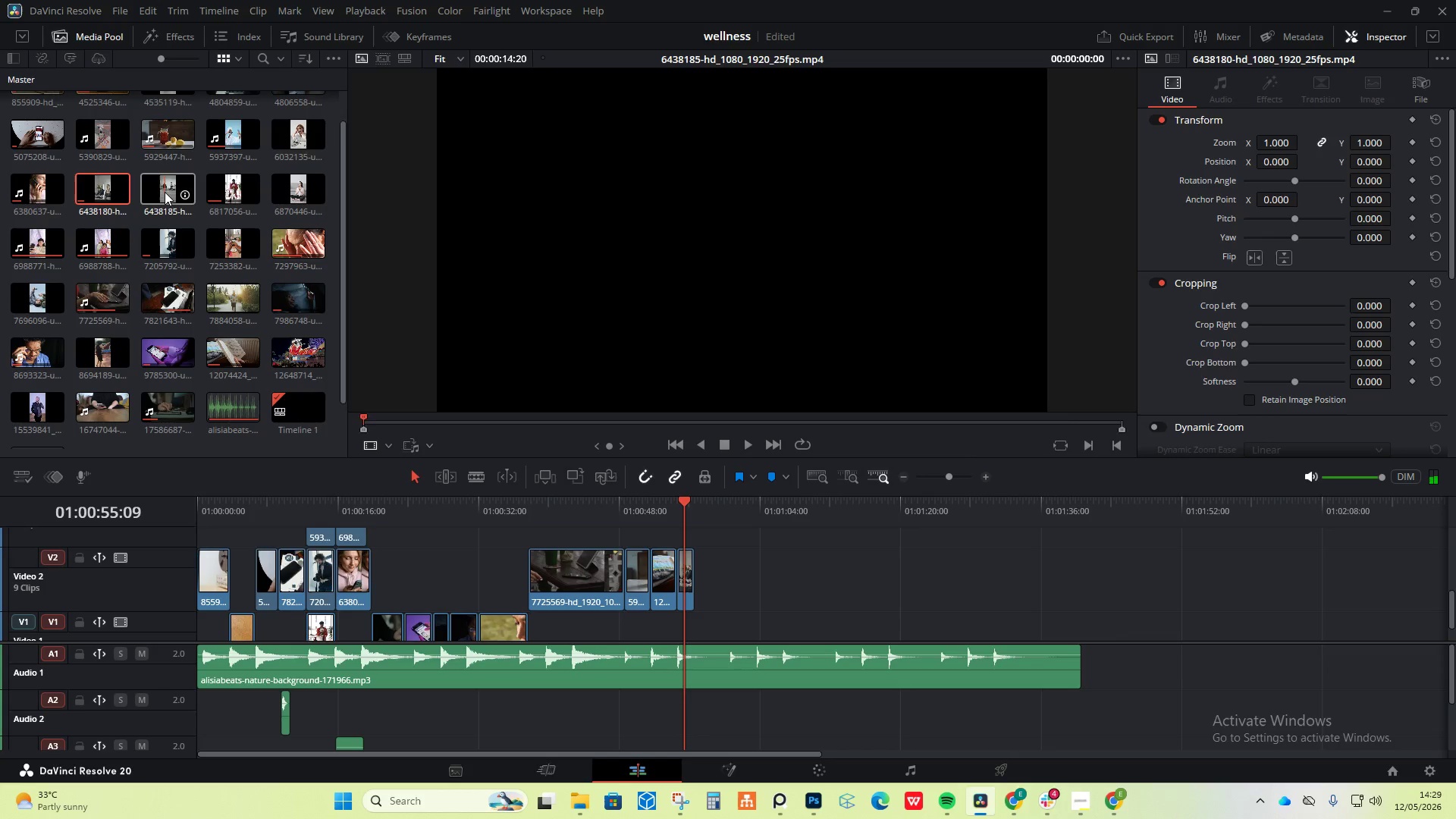 
key(Space)
 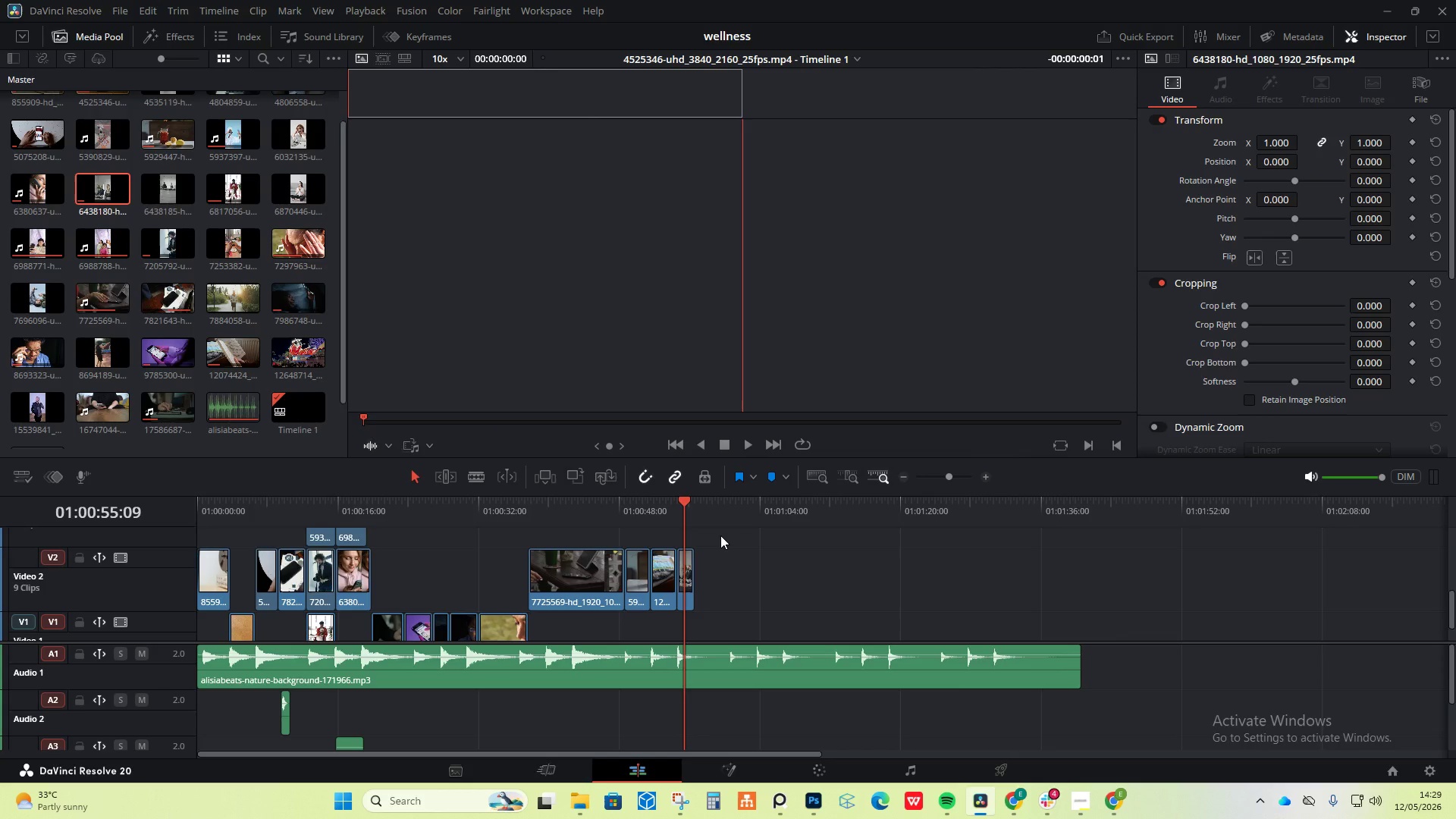 
key(Space)
 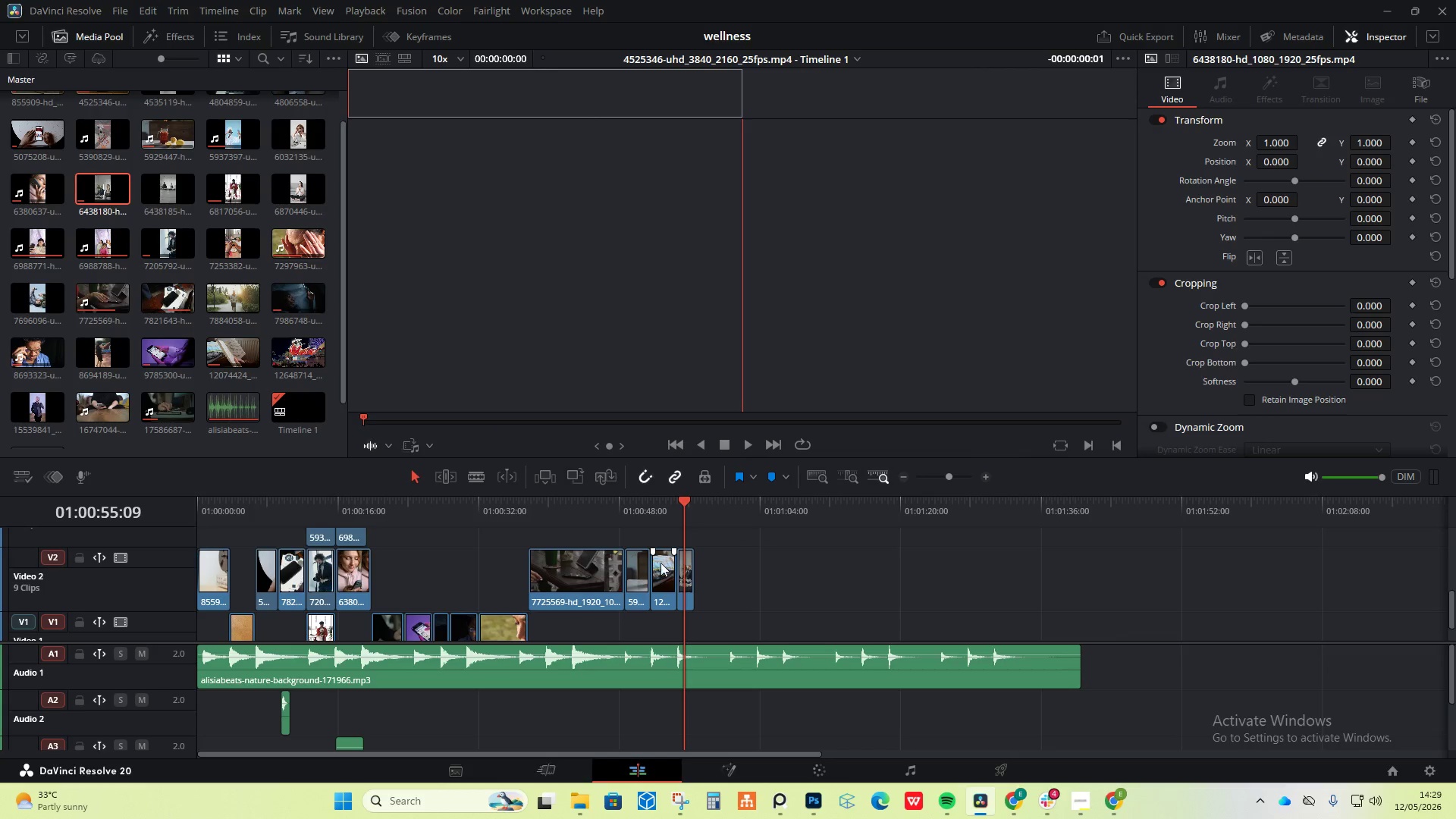 
left_click([661, 567])
 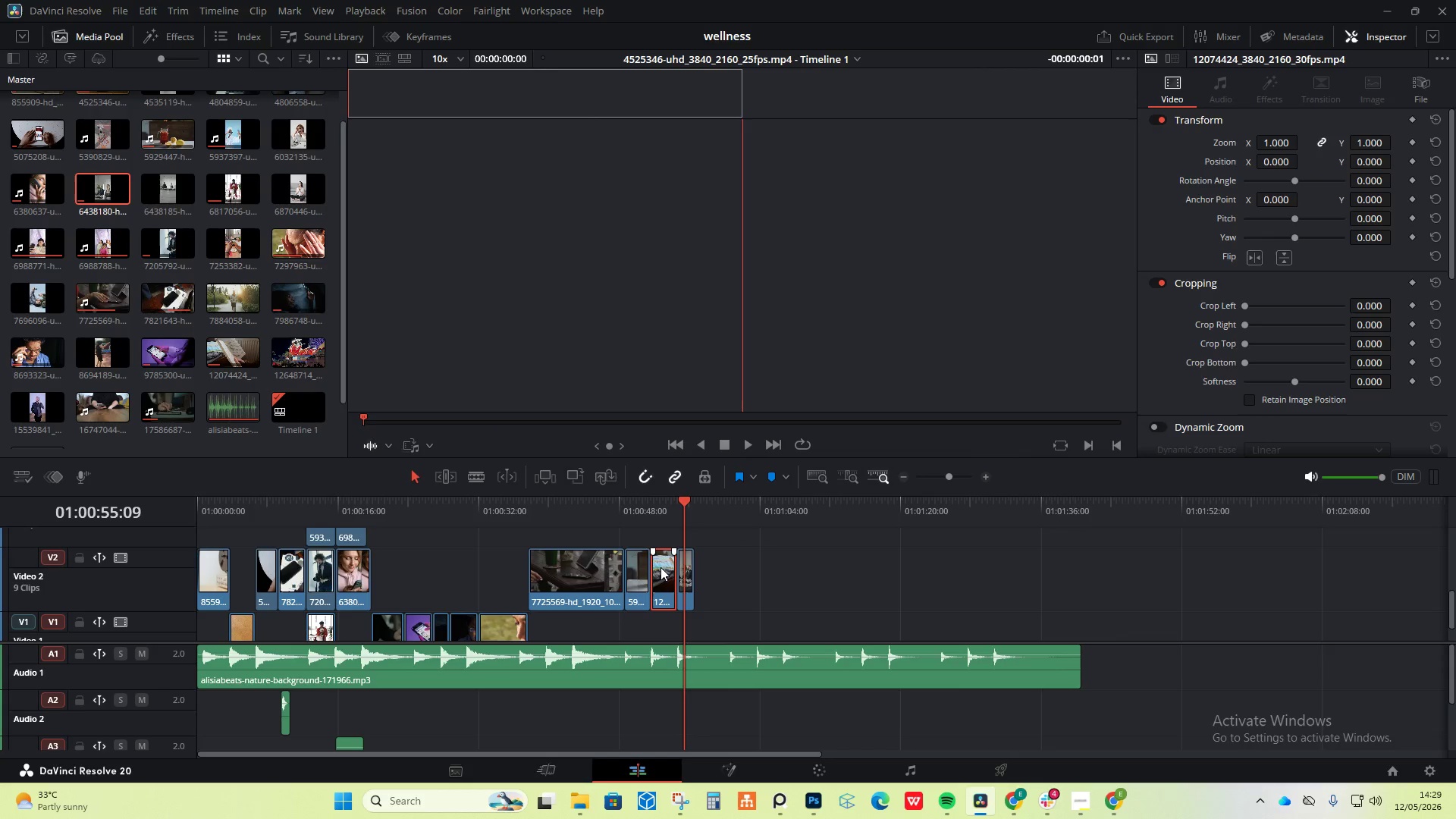 
key(Space)
 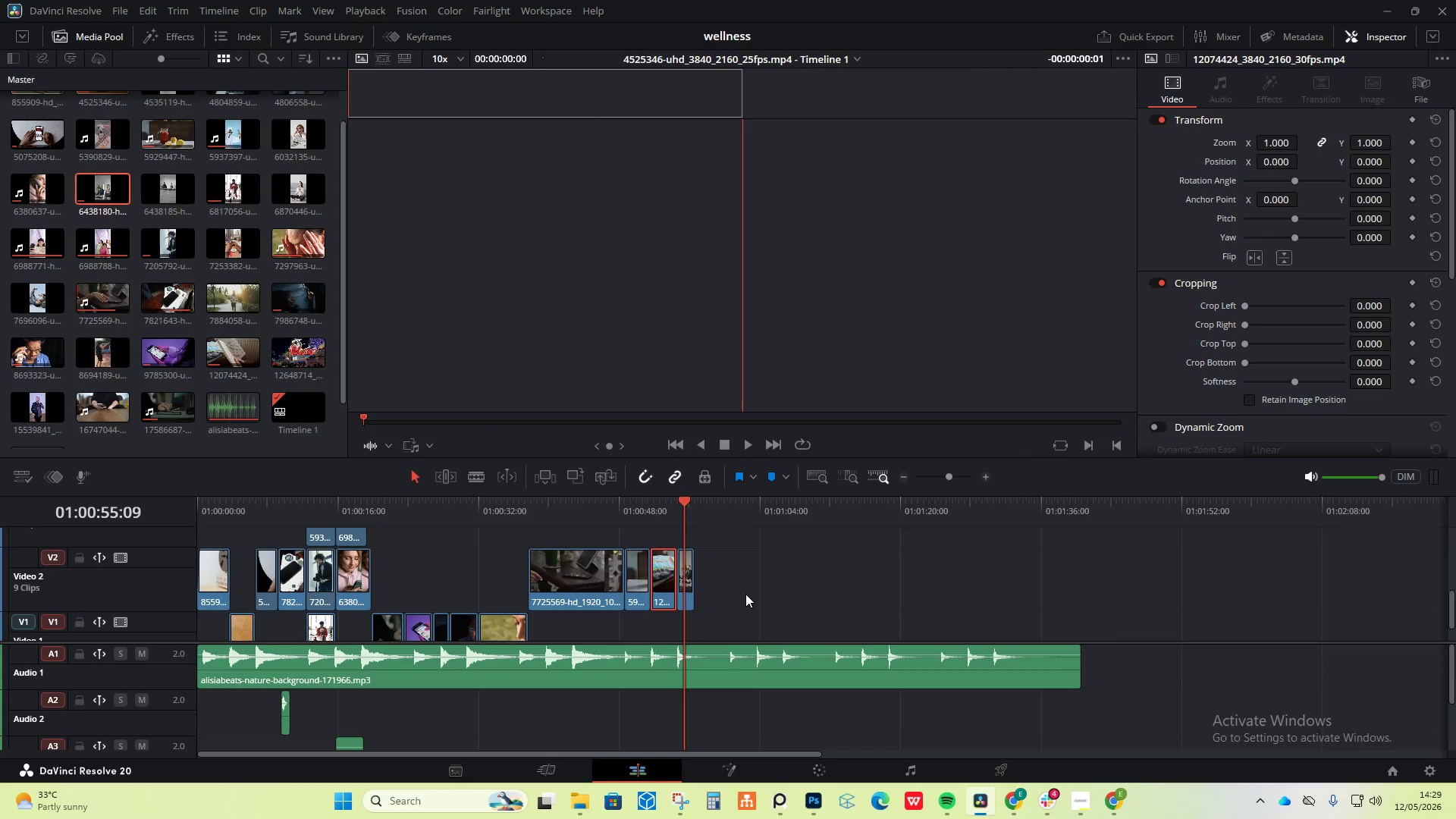 
key(Space)
 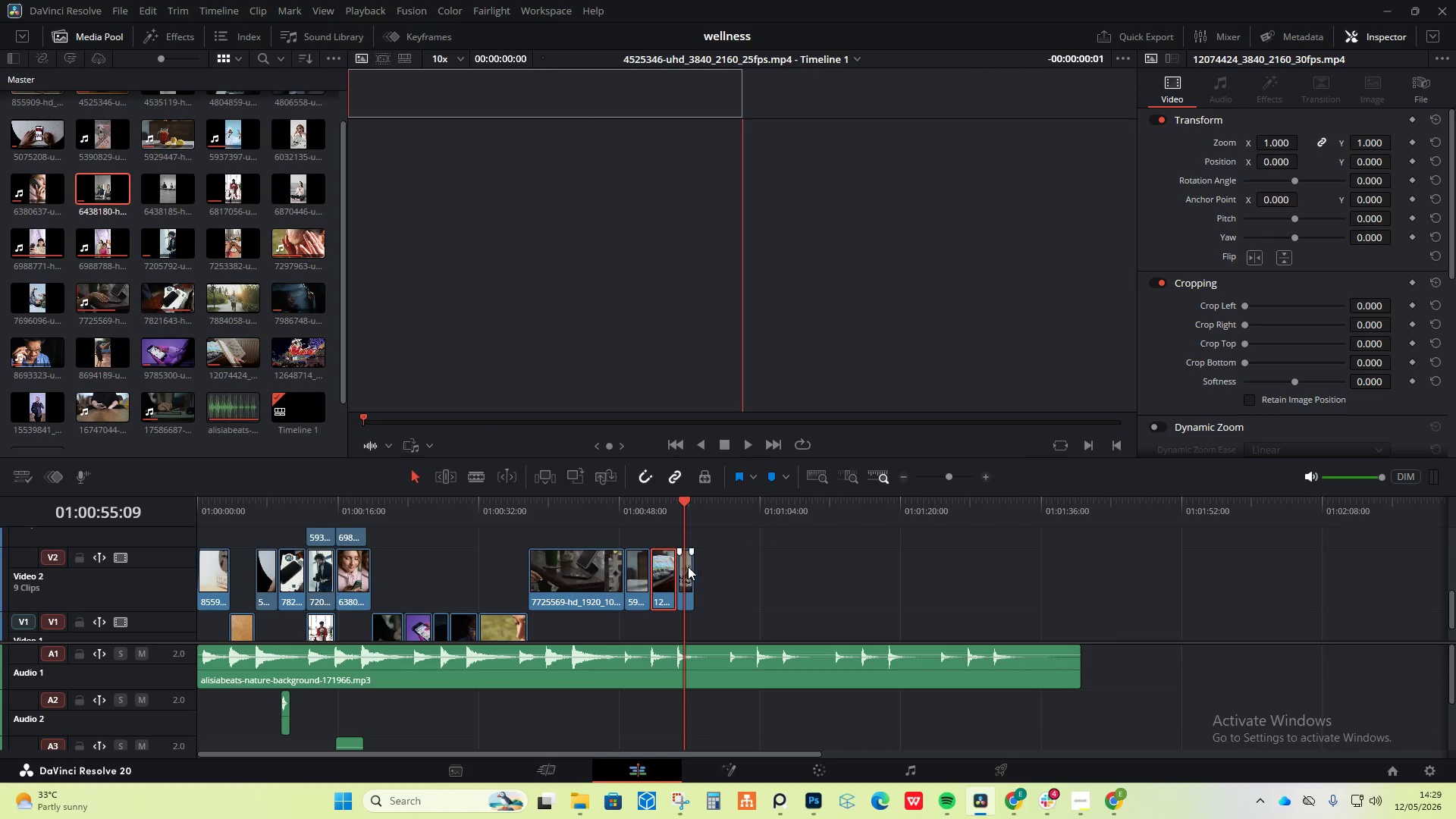 
left_click([689, 569])
 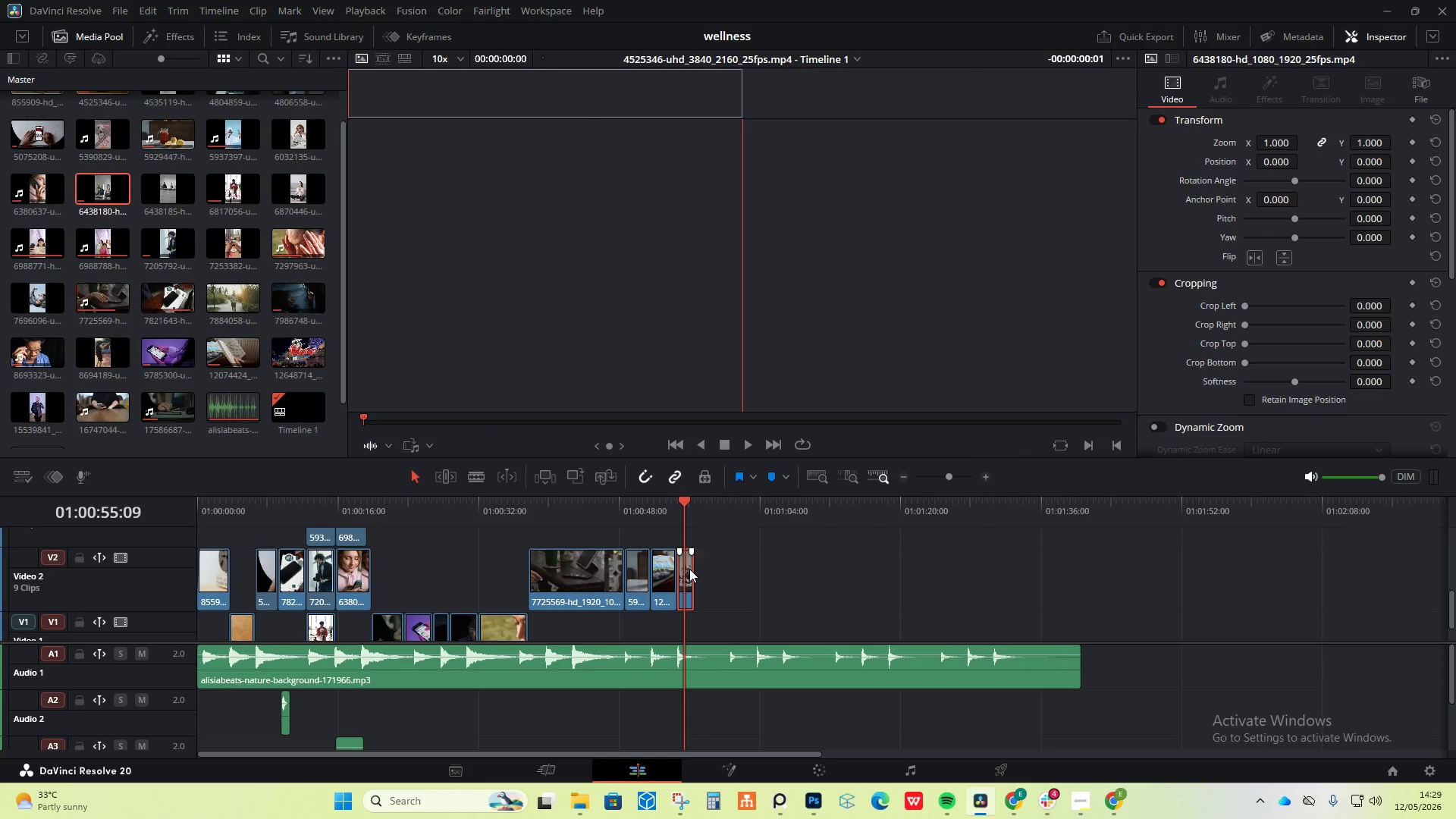 
key(Space)
 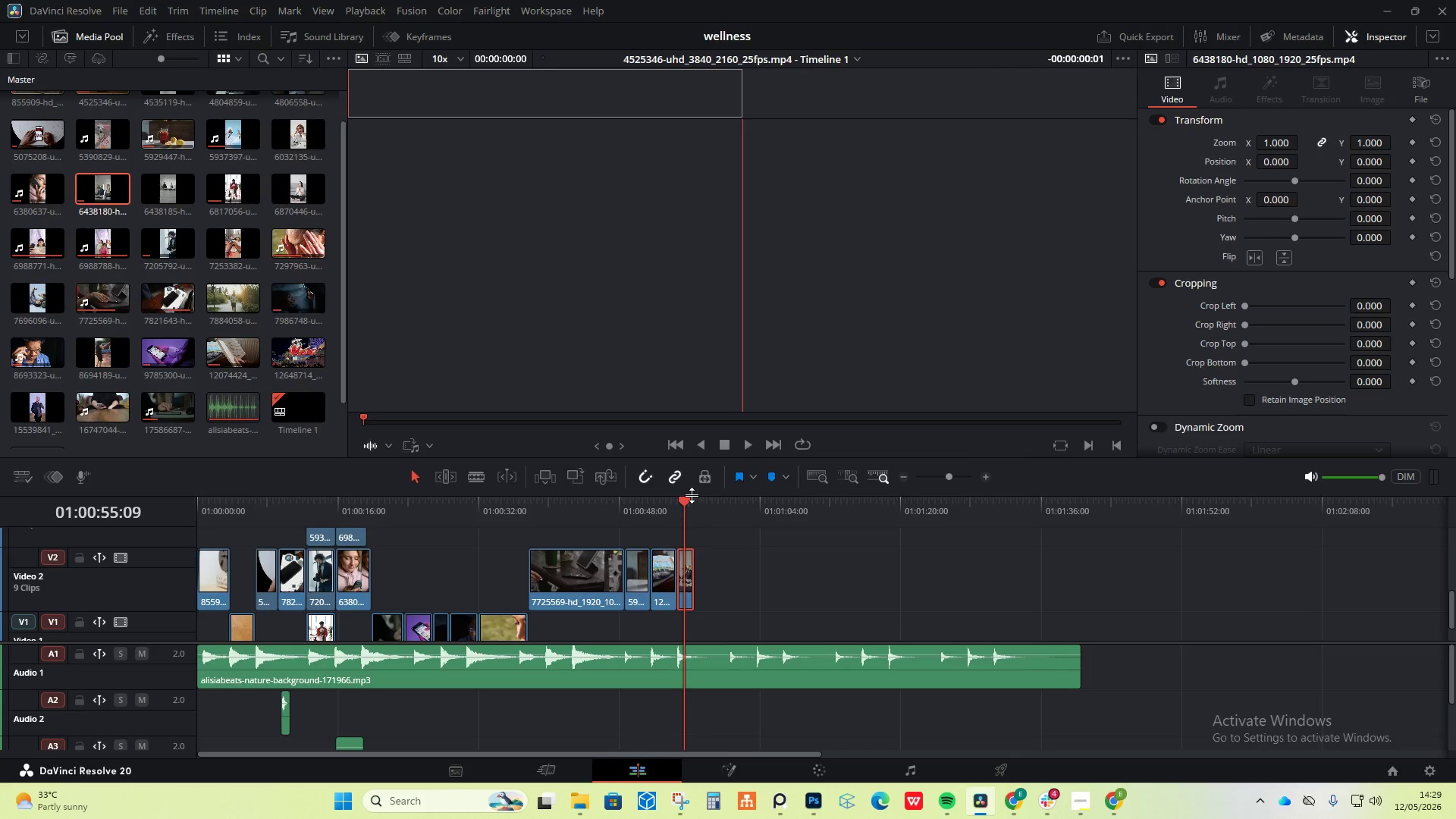 
left_click_drag(start_coordinate=[690, 495], to_coordinate=[682, 497])
 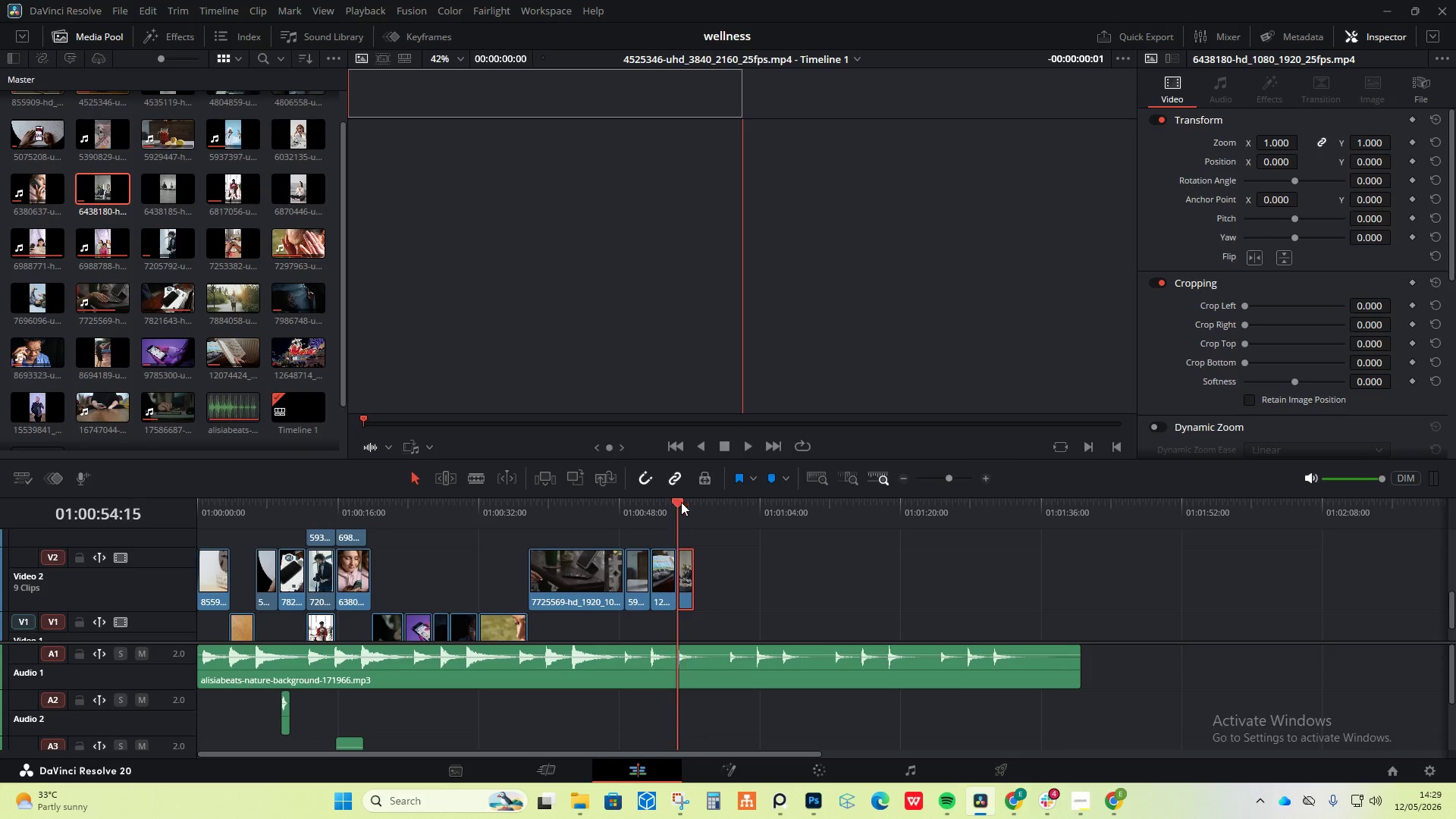 
left_click_drag(start_coordinate=[681, 502], to_coordinate=[661, 504])
 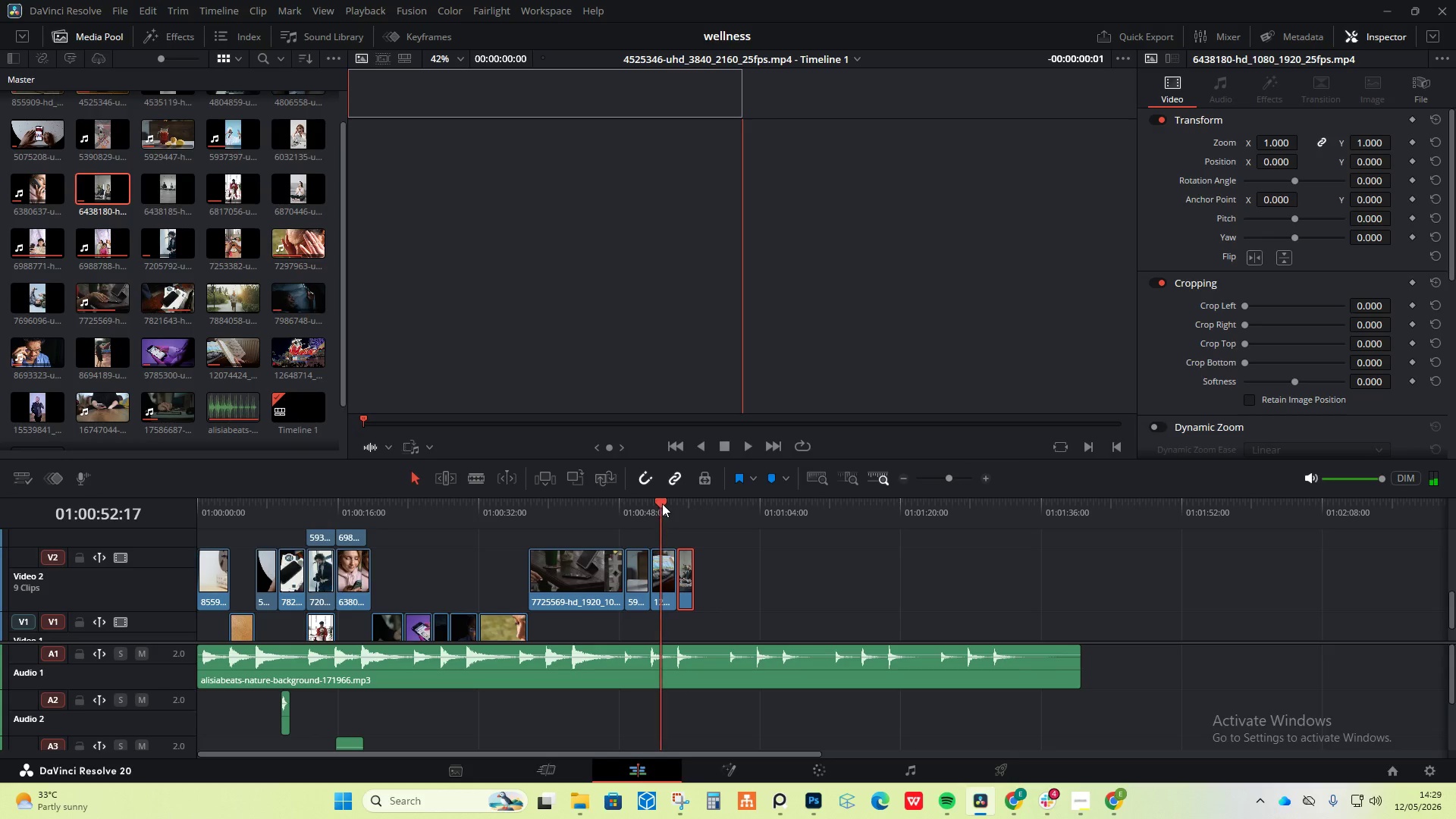 
key(Space)
 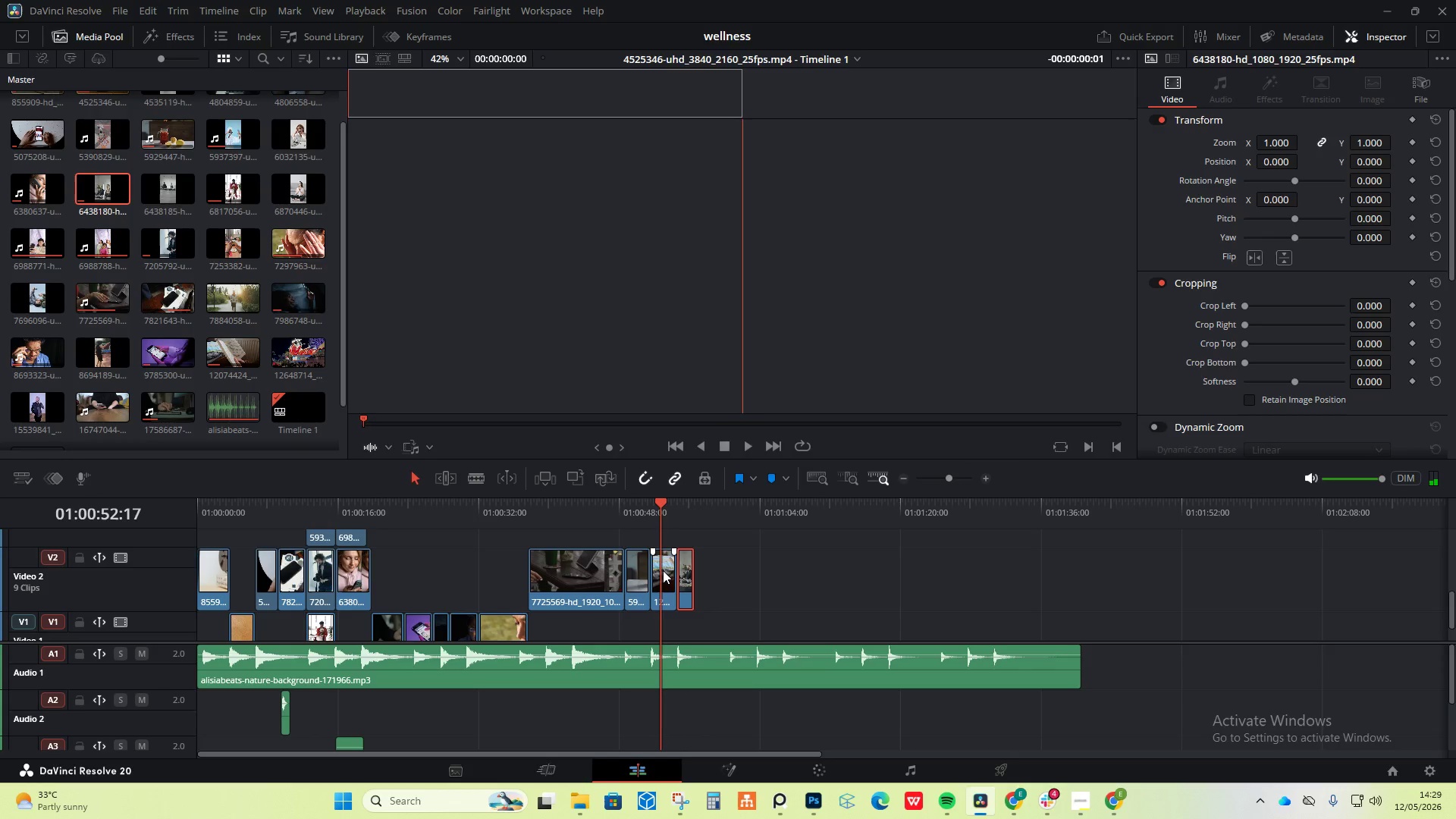 
left_click([670, 579])
 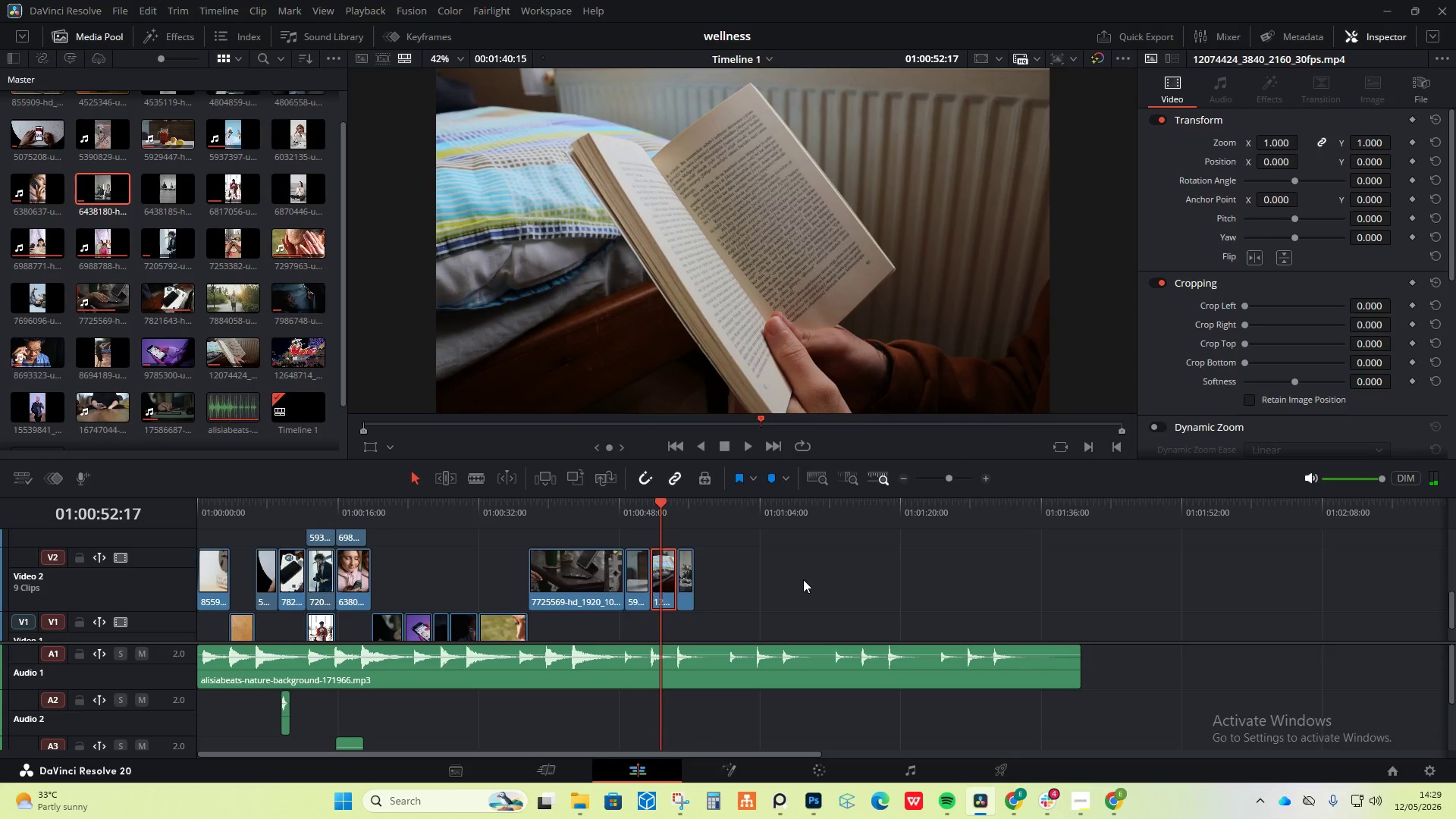 
key(Space)
 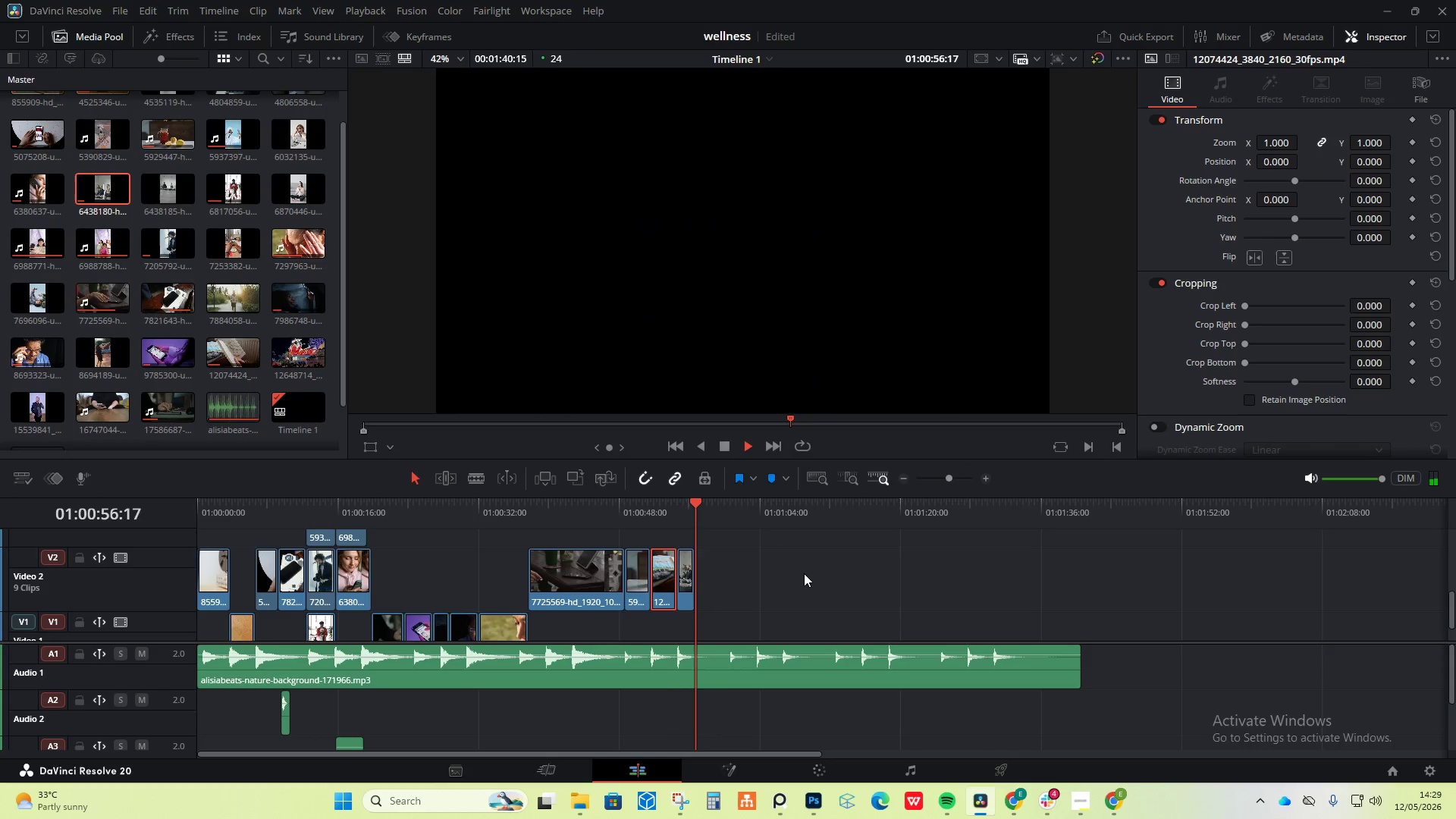 
wait(9.08)
 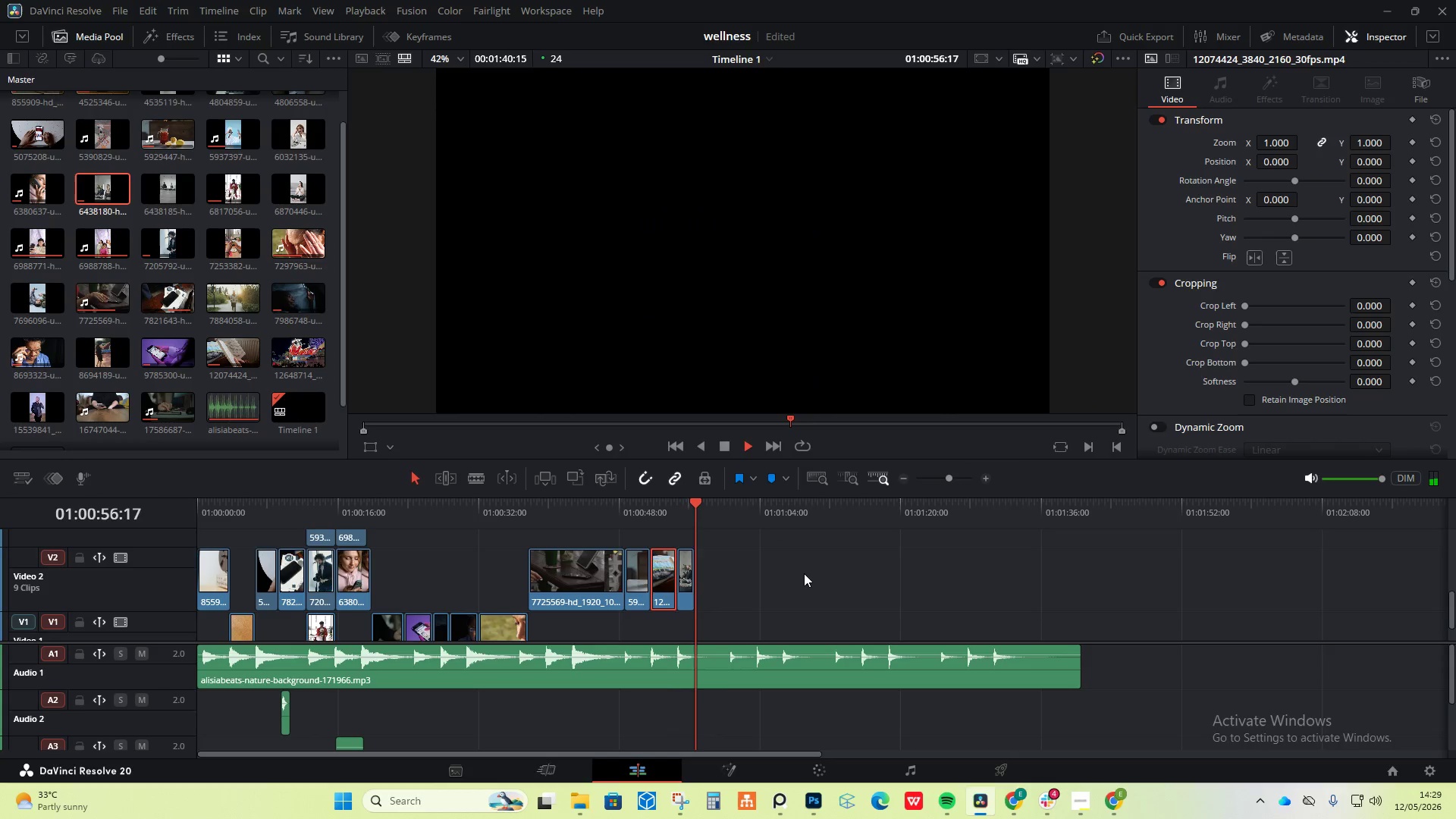 
key(Space)
 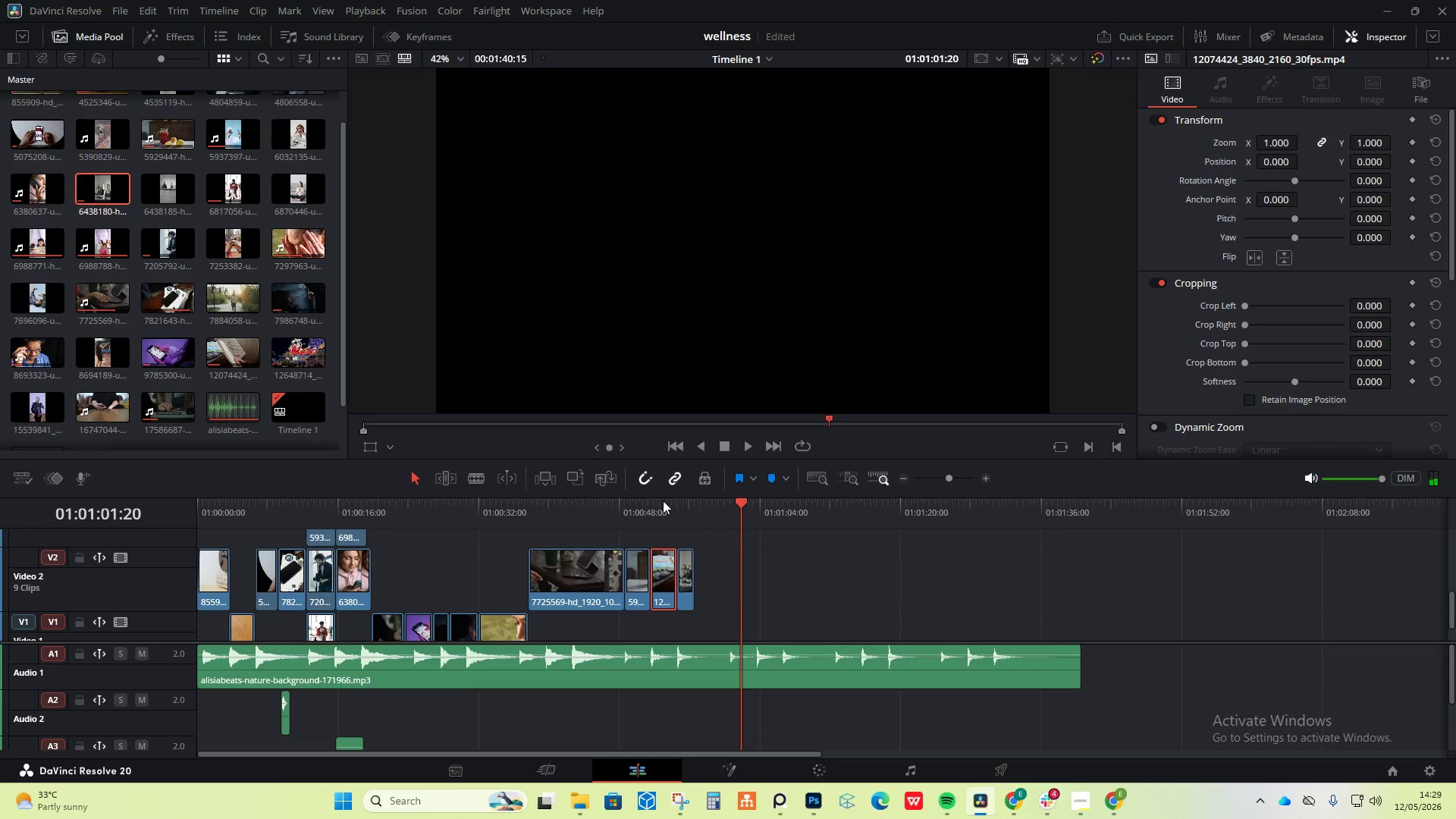 
left_click([663, 500])
 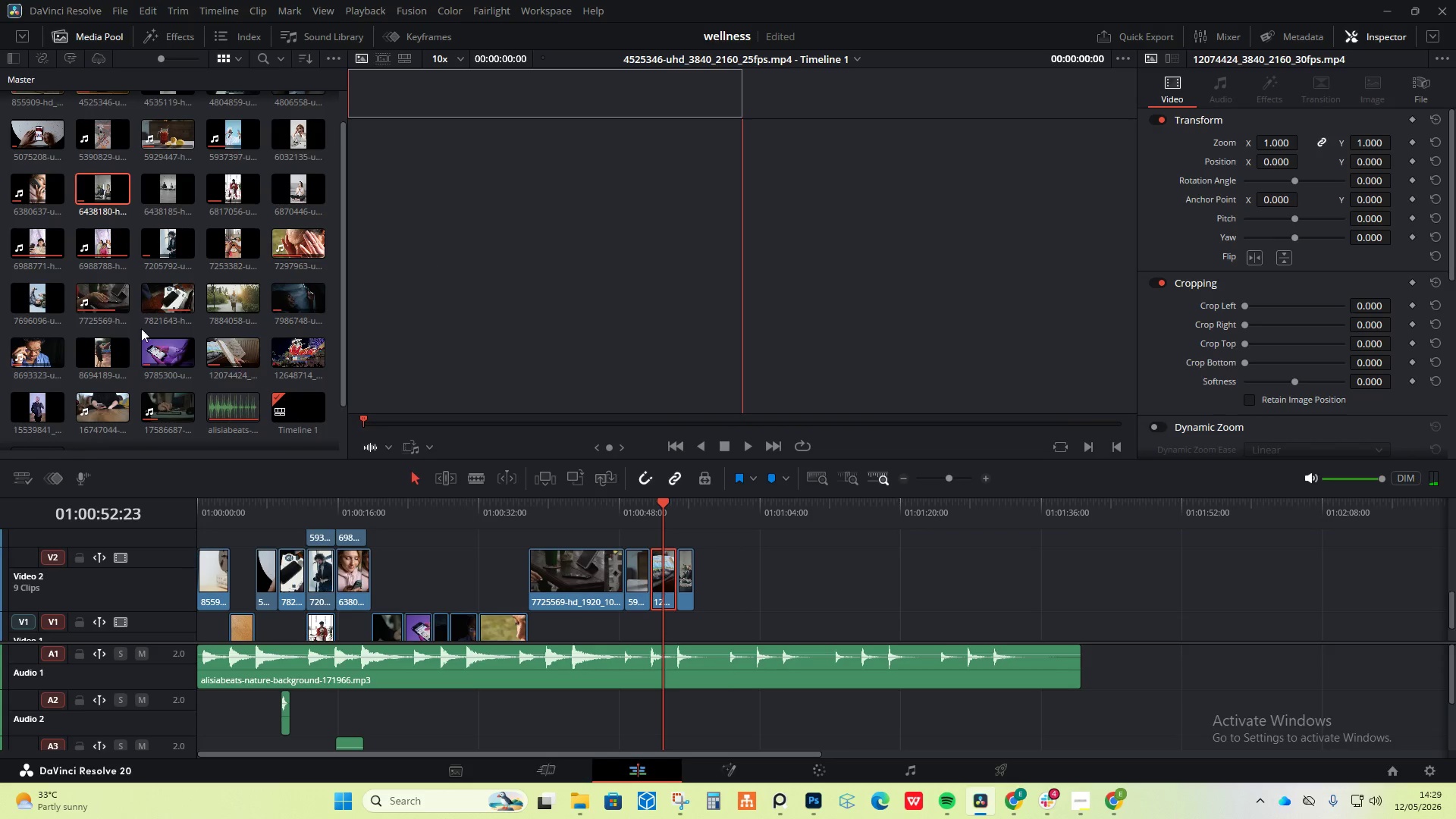 
mouse_move([140, 304])
 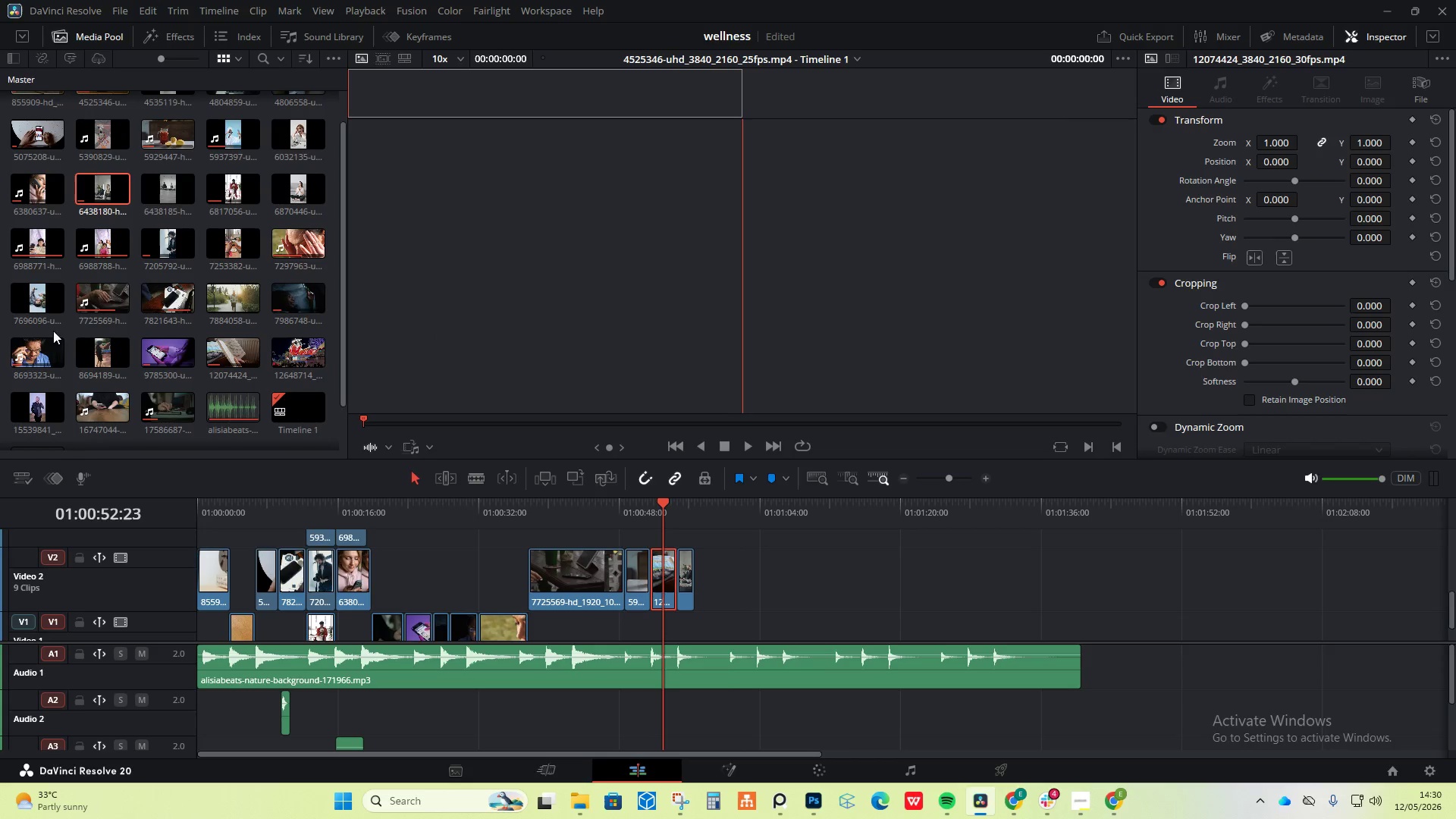 
mouse_move([47, 348])
 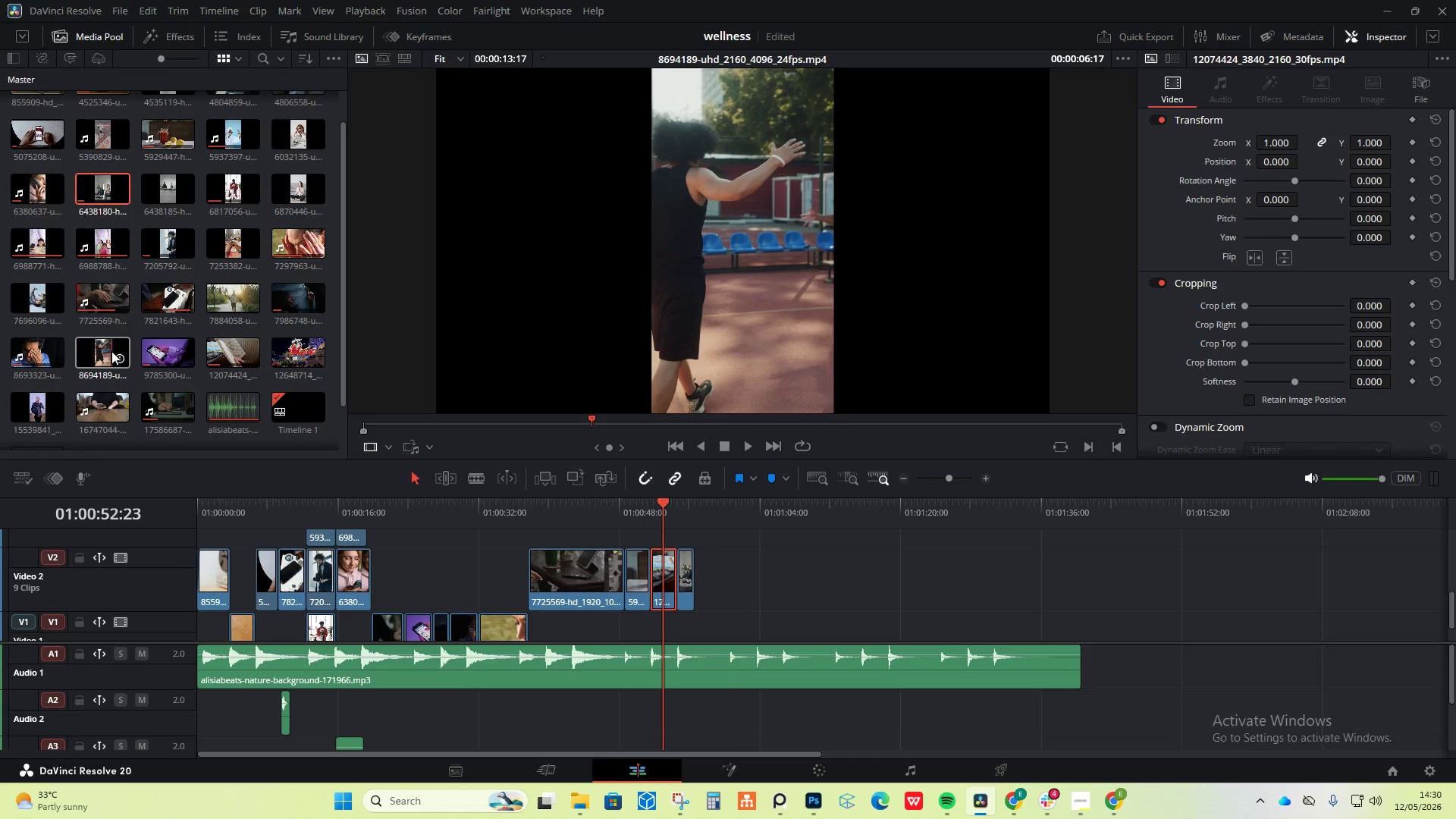 
mouse_move([160, 351])
 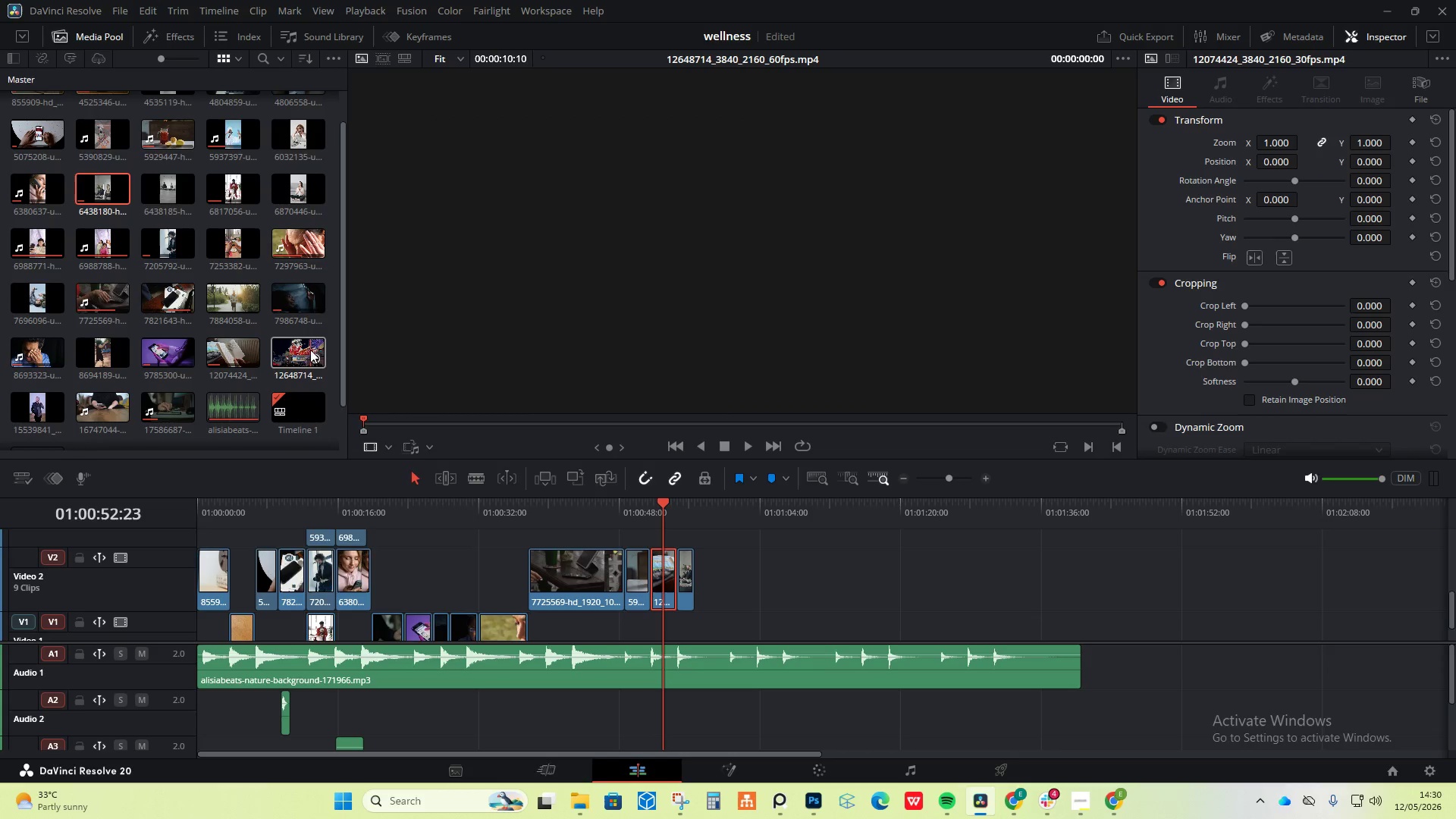 
wait(7.98)
 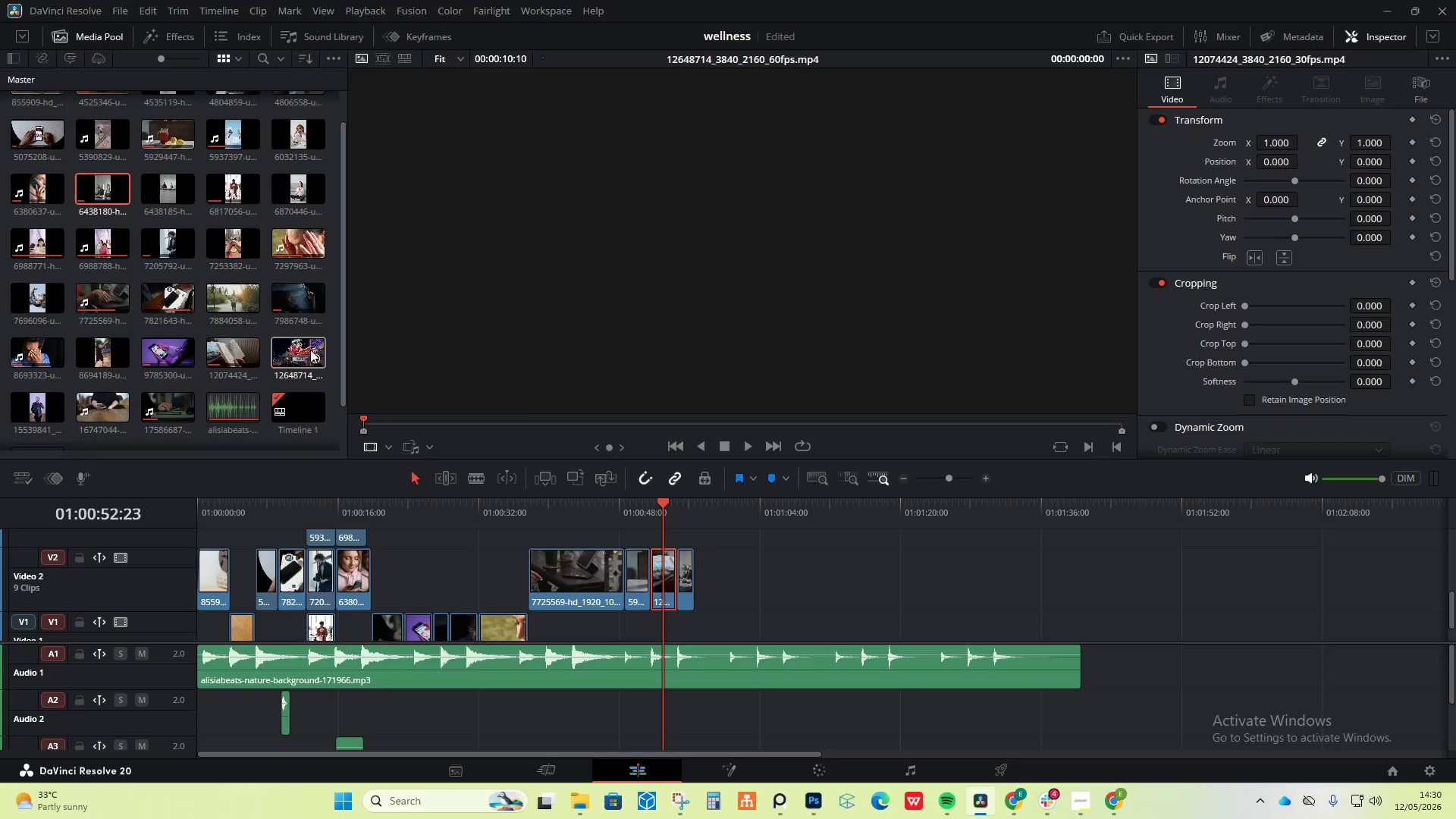 
left_click_drag(start_coordinate=[103, 403], to_coordinate=[698, 585])
 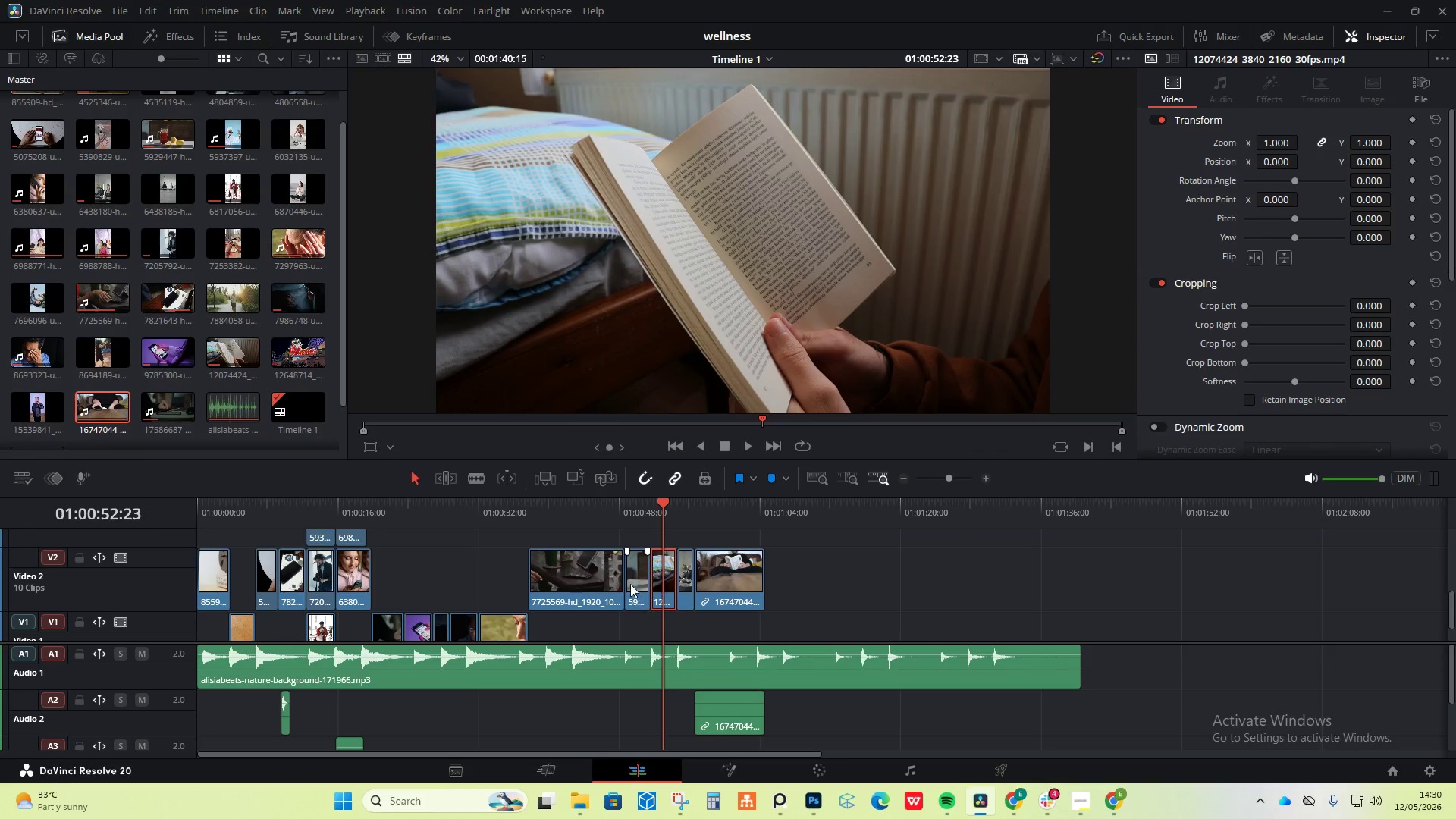 
left_click_drag(start_coordinate=[623, 633], to_coordinate=[680, 598])
 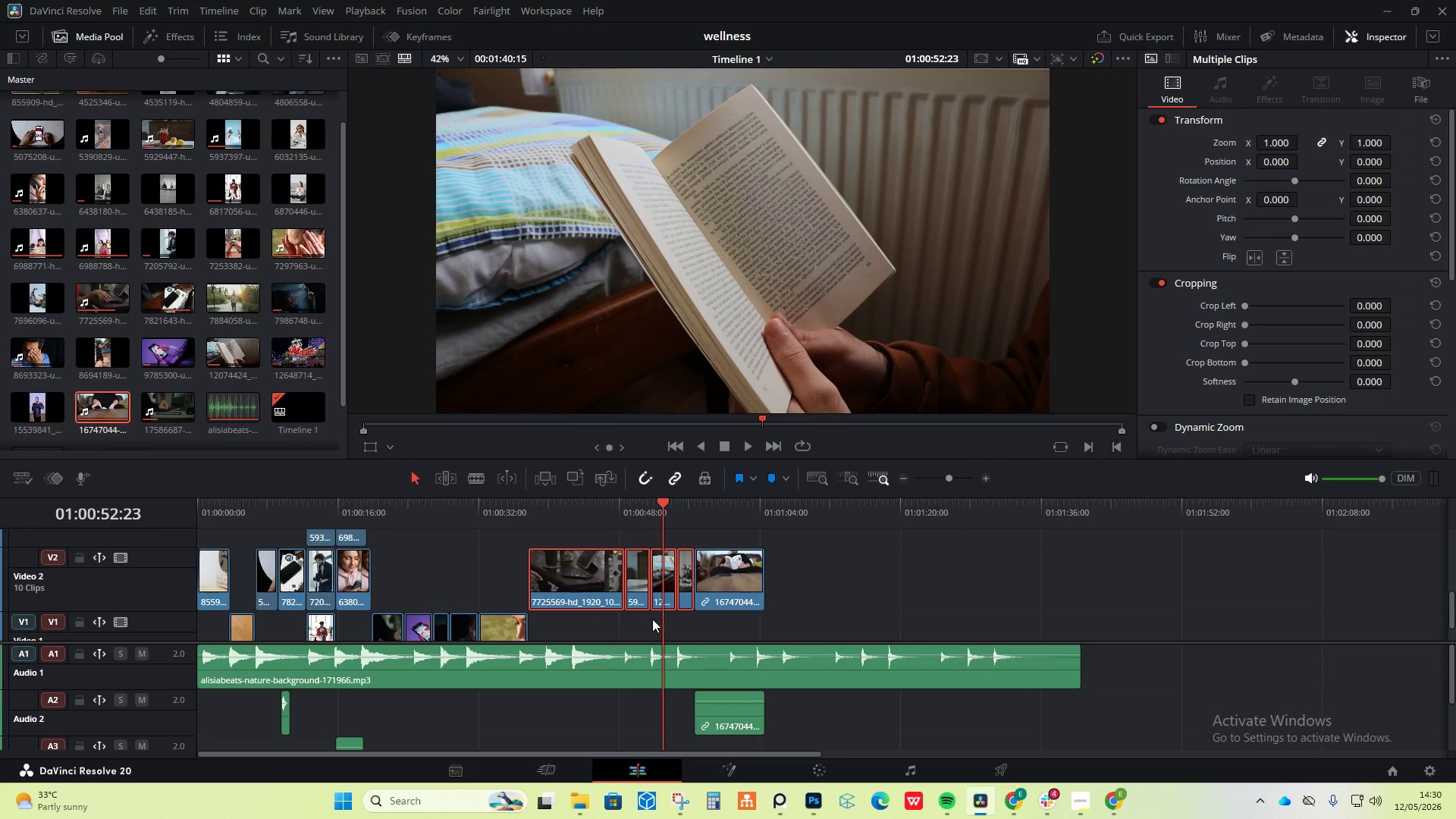 
left_click([634, 633])
 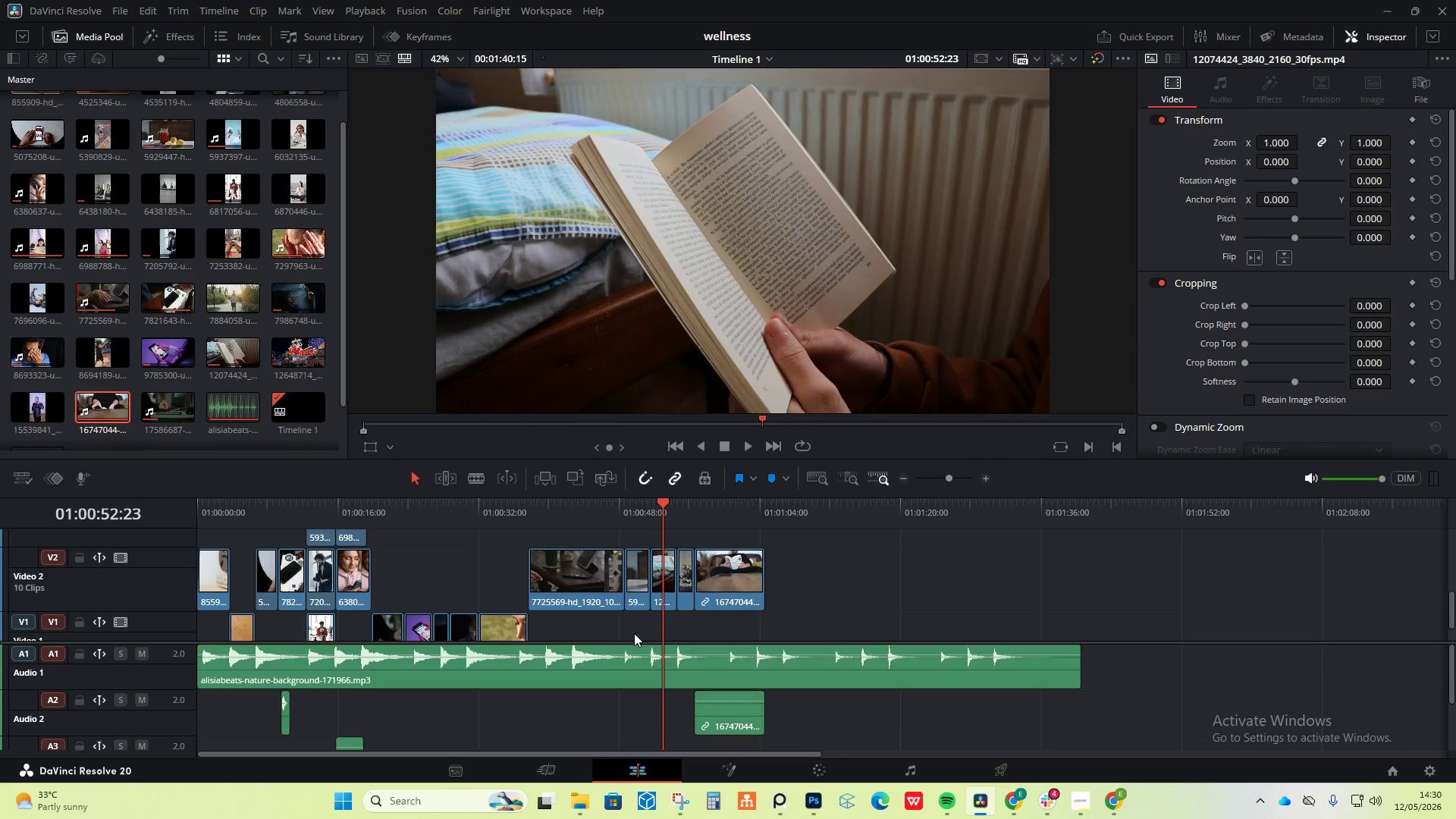 
left_click_drag(start_coordinate=[634, 633], to_coordinate=[680, 597])
 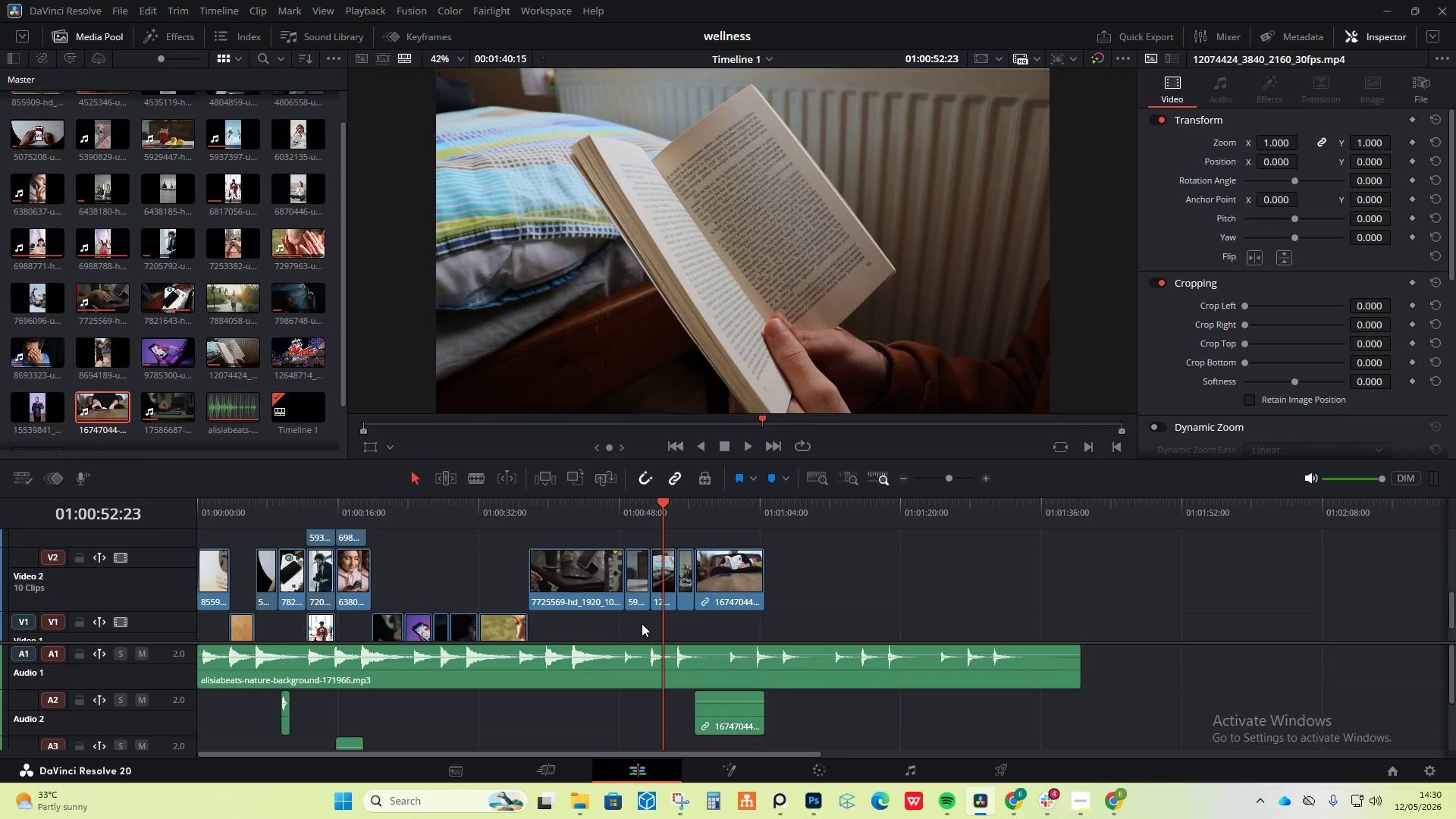 
left_click_drag(start_coordinate=[634, 623], to_coordinate=[692, 598])
 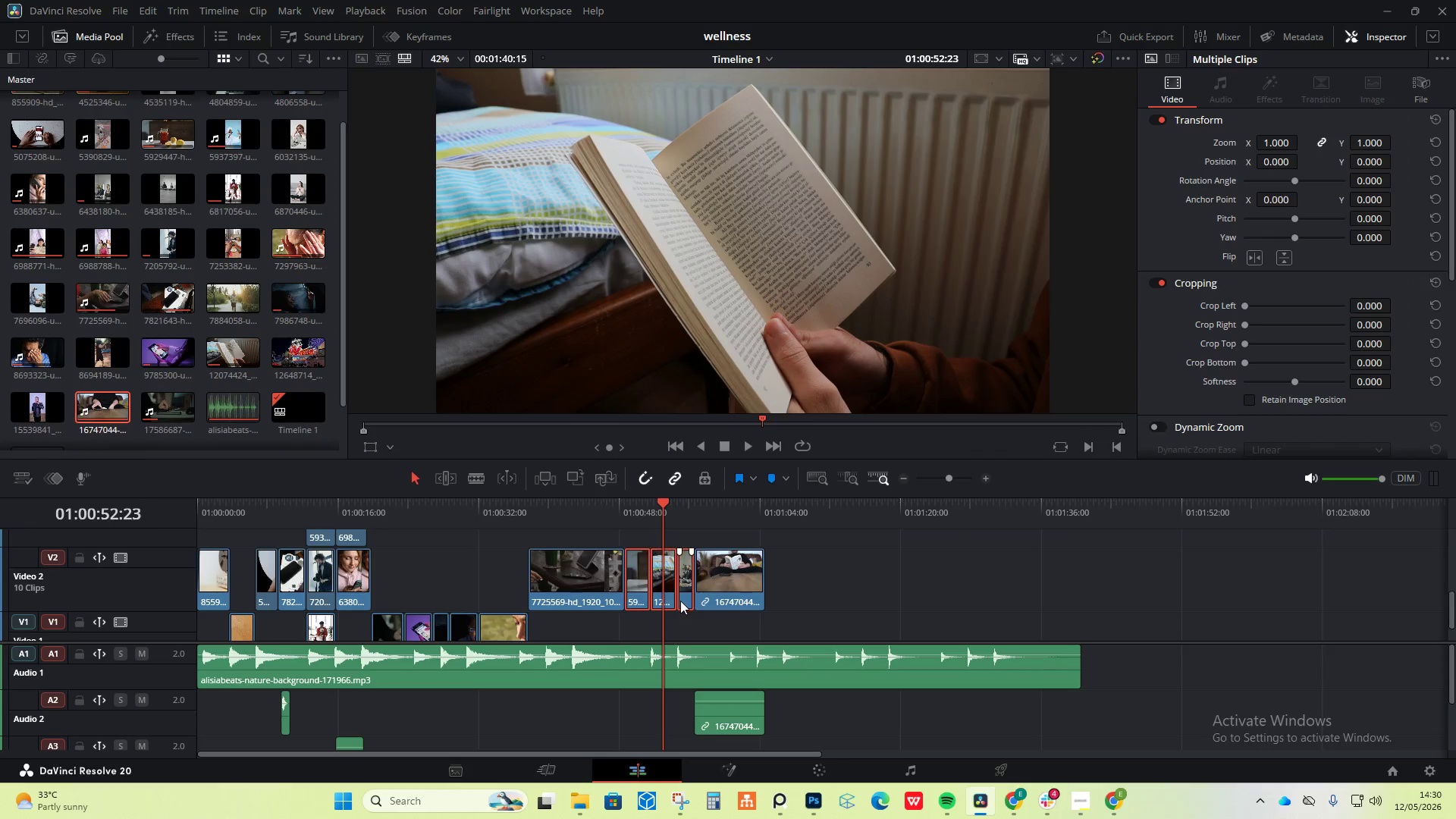 
left_click_drag(start_coordinate=[682, 602], to_coordinate=[904, 566])
 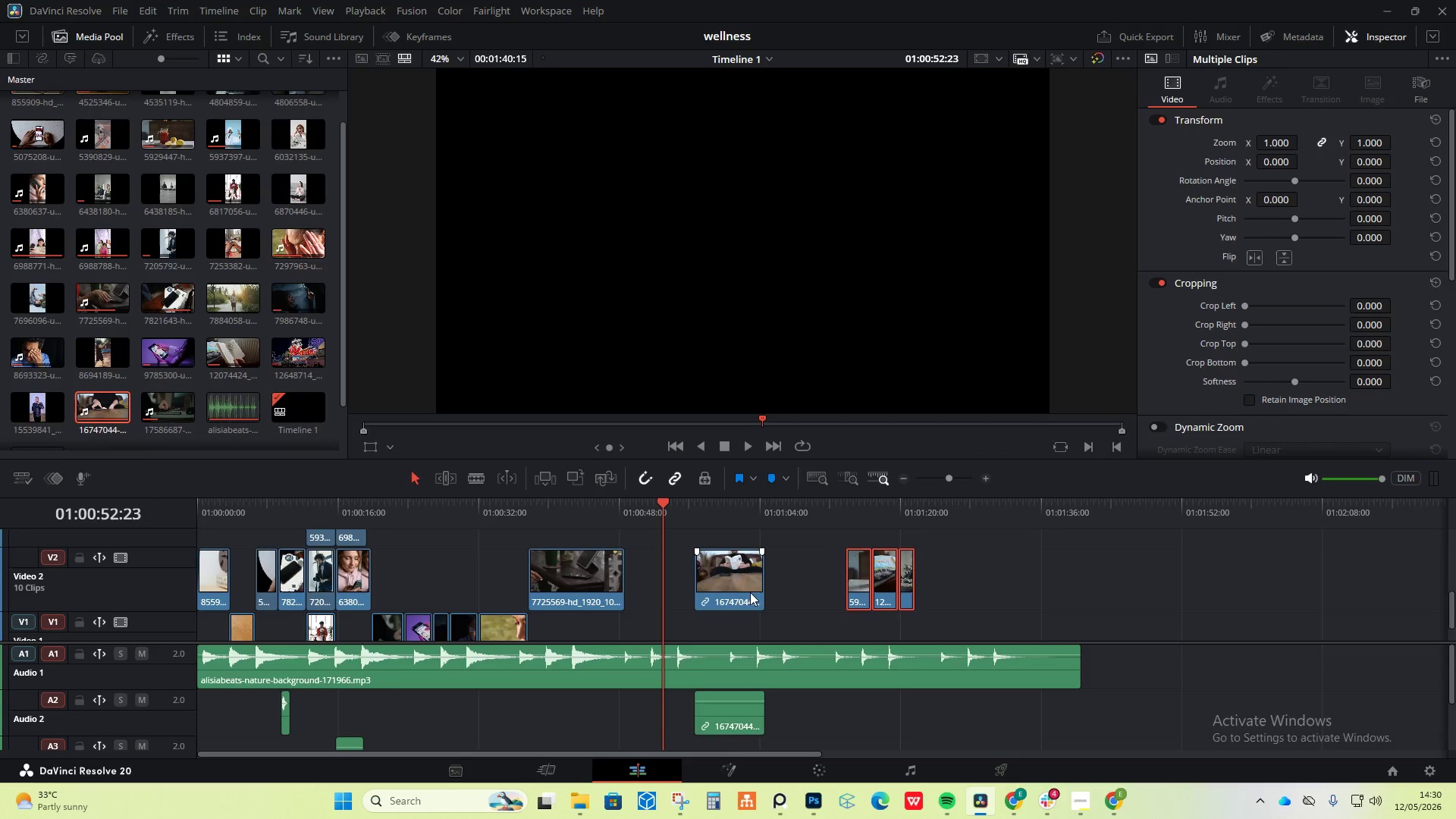 
left_click_drag(start_coordinate=[750, 592], to_coordinate=[686, 588])
 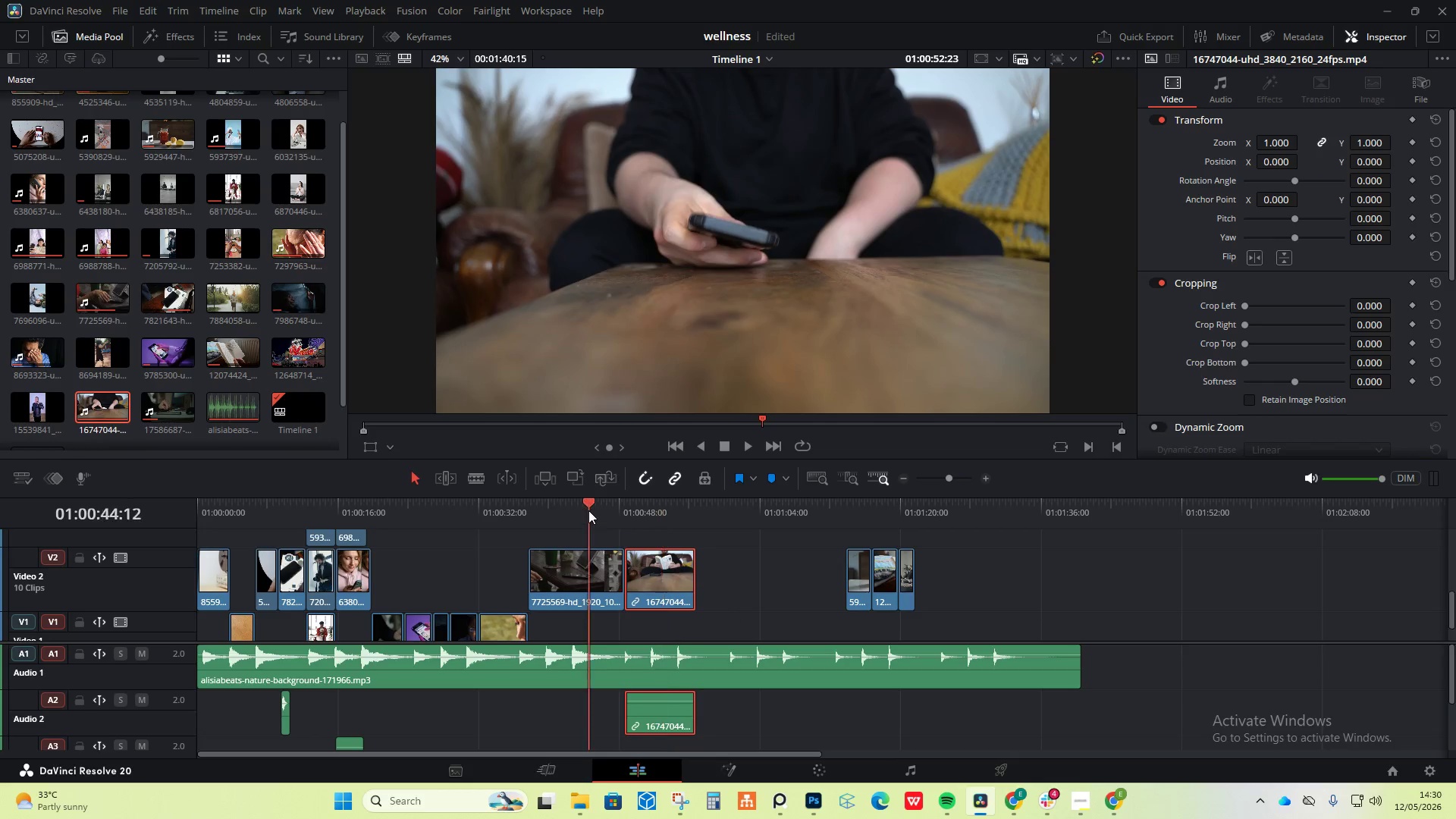 
key(Space)
 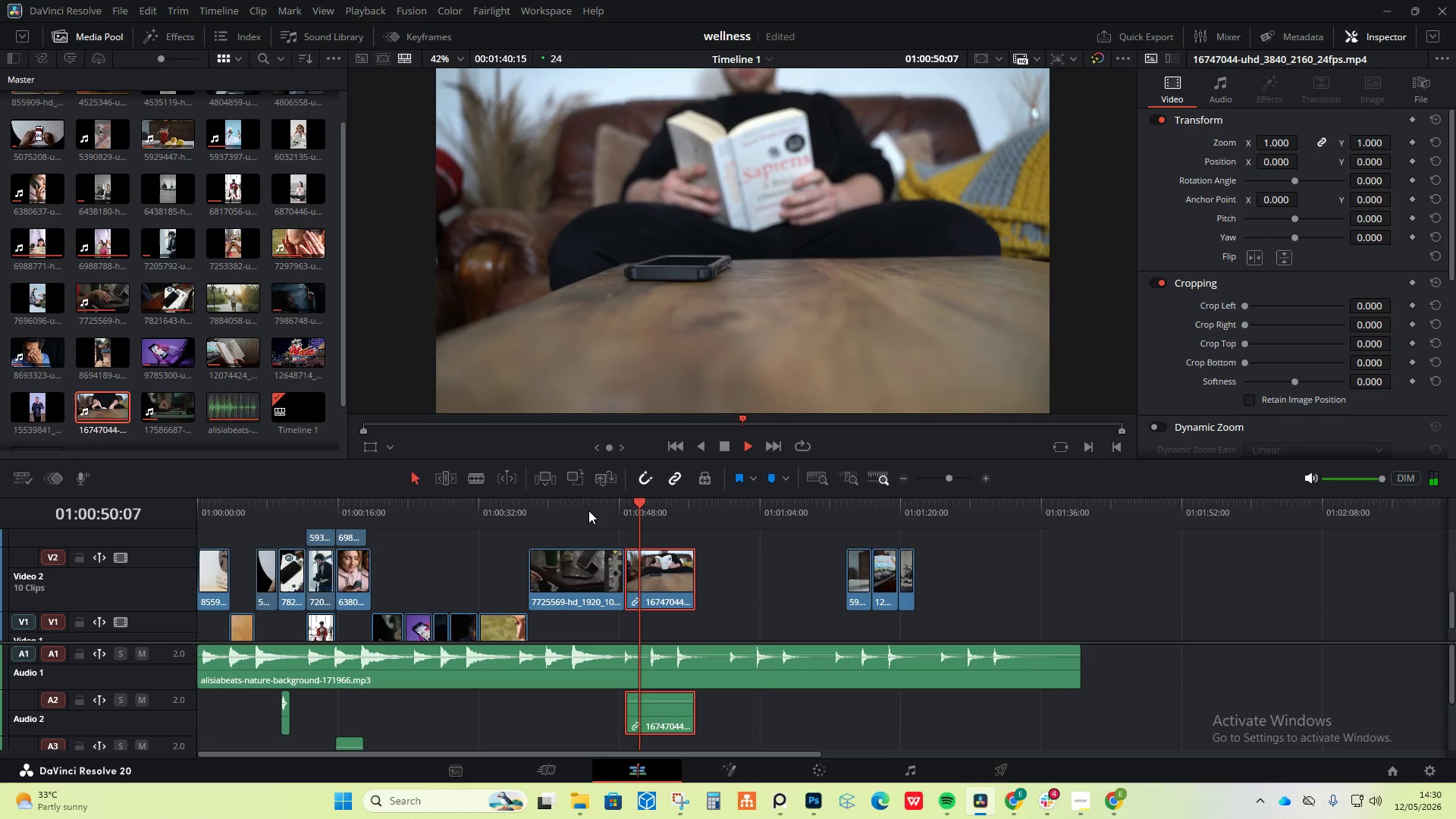 
wait(7.81)
 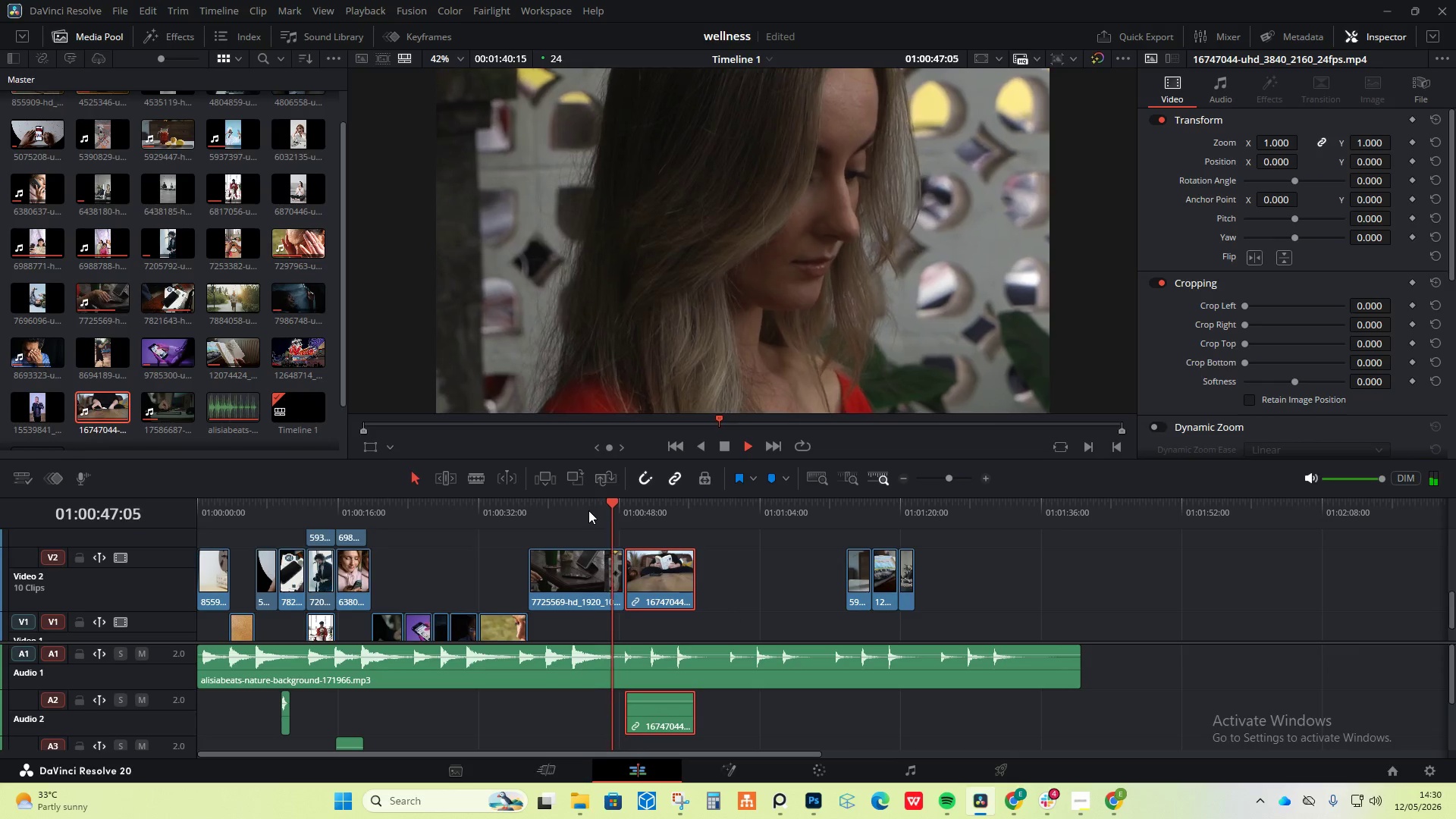 
key(Space)
 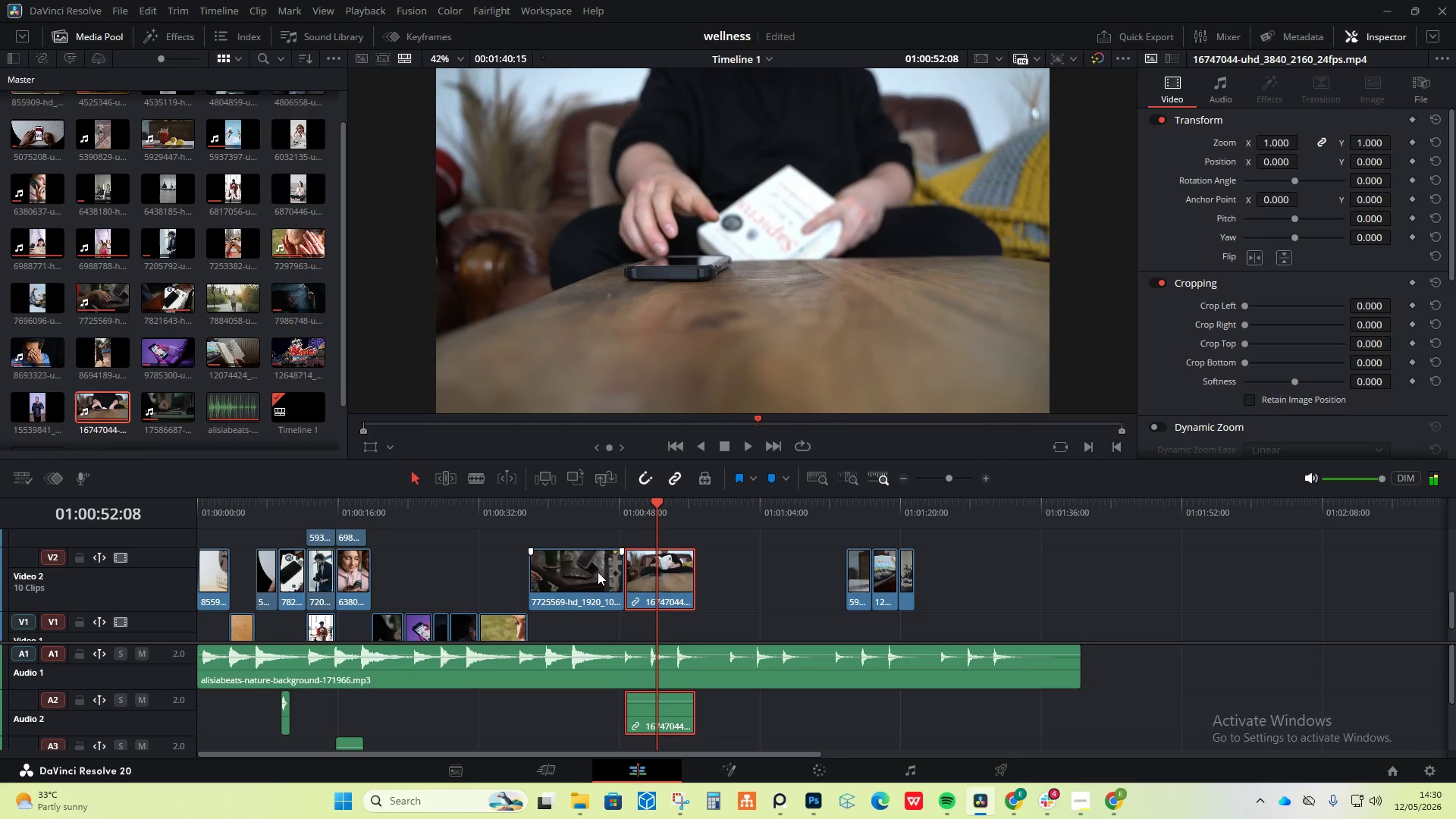 
left_click([598, 573])
 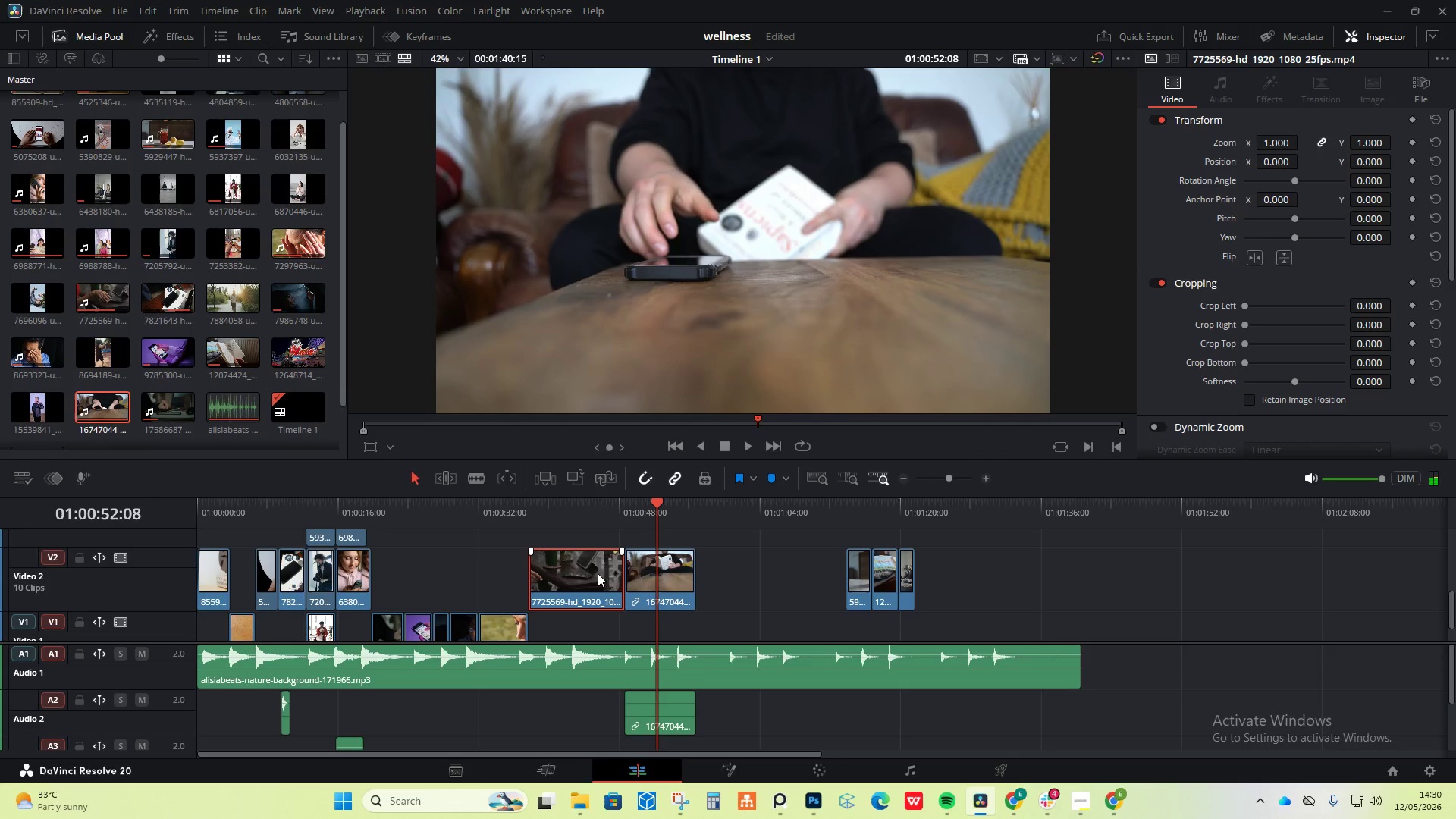 
mouse_move([592, 570])
 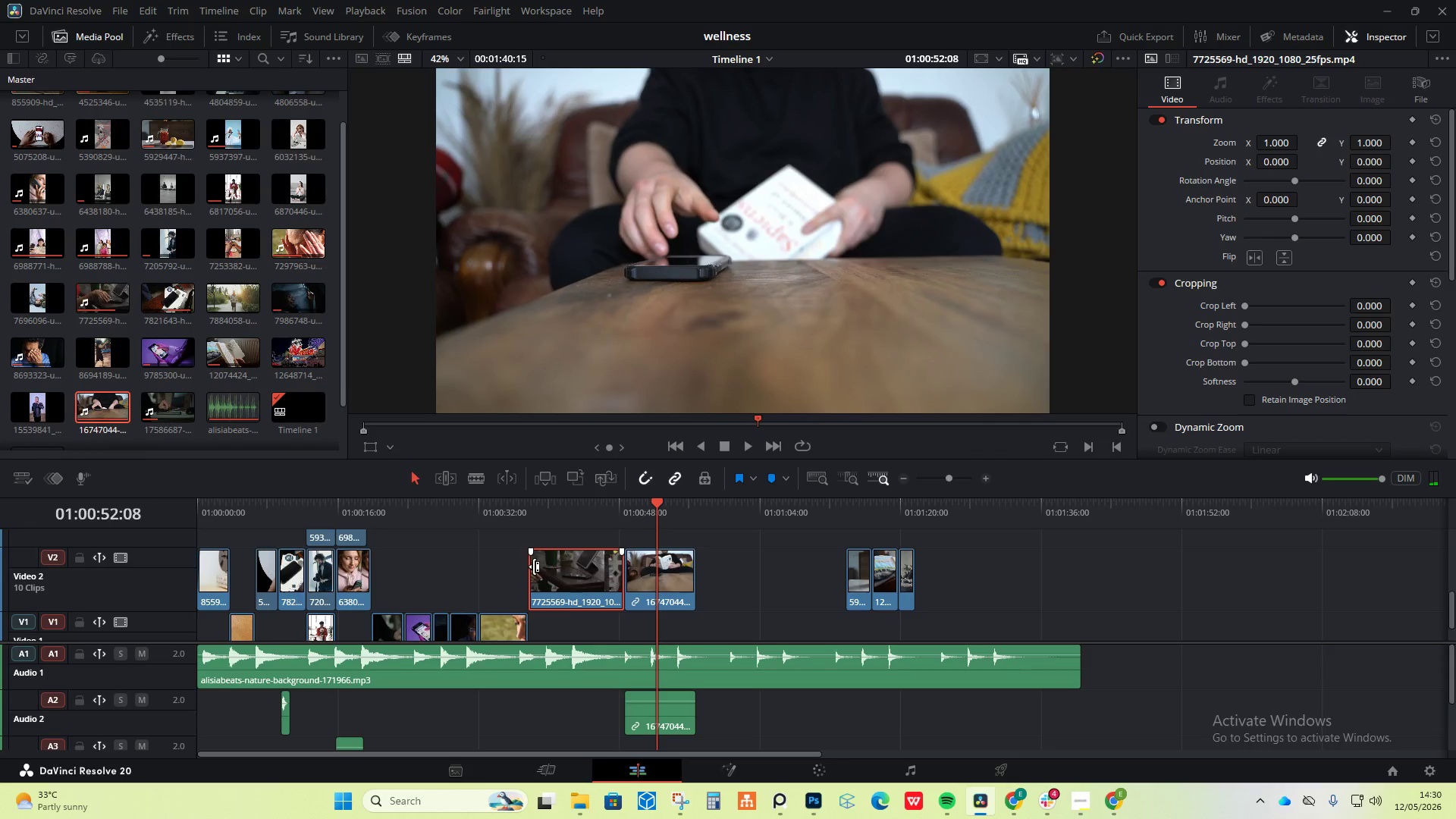 
left_click_drag(start_coordinate=[534, 566], to_coordinate=[554, 570])
 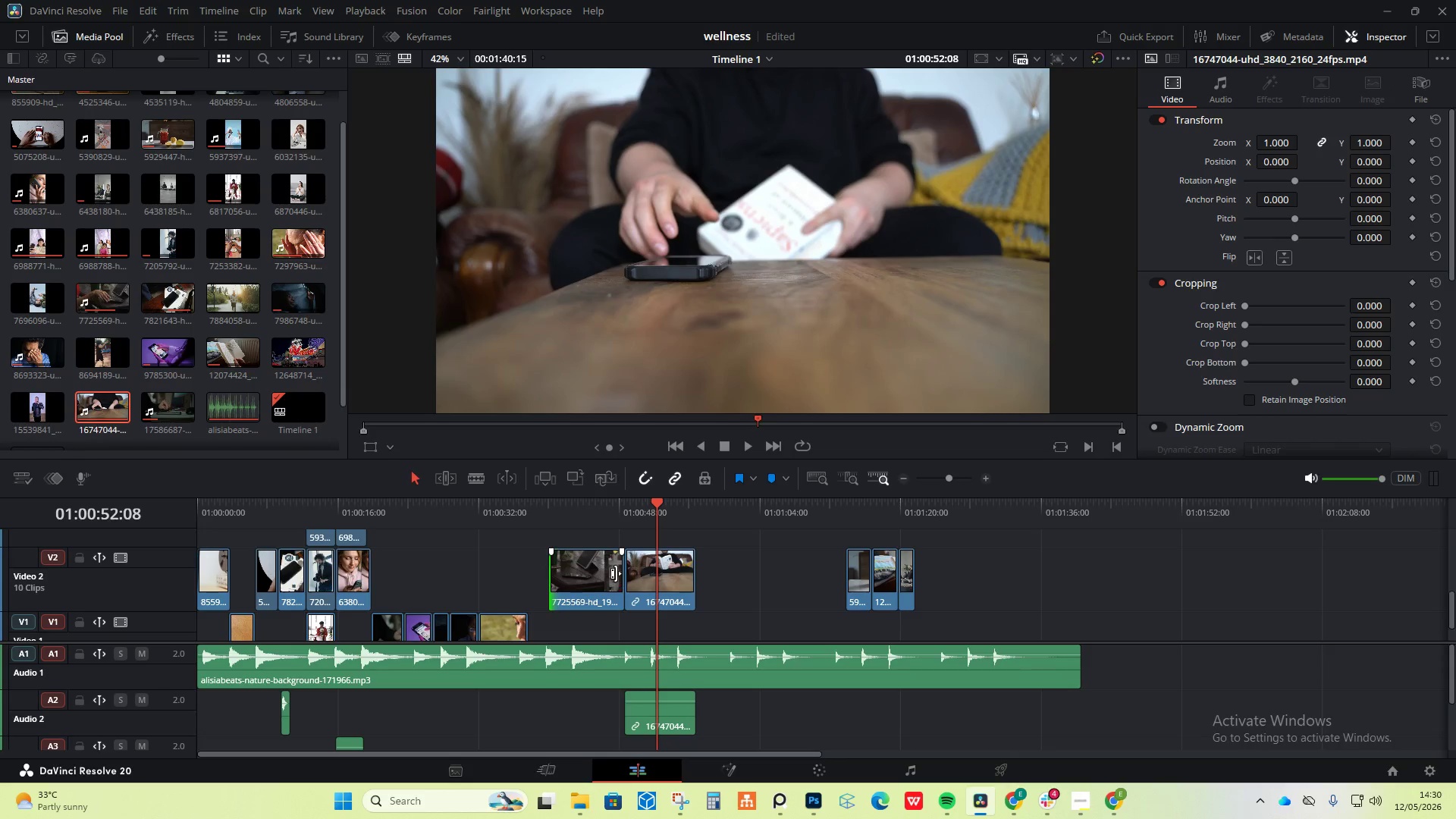 
left_click_drag(start_coordinate=[617, 573], to_coordinate=[587, 573])
 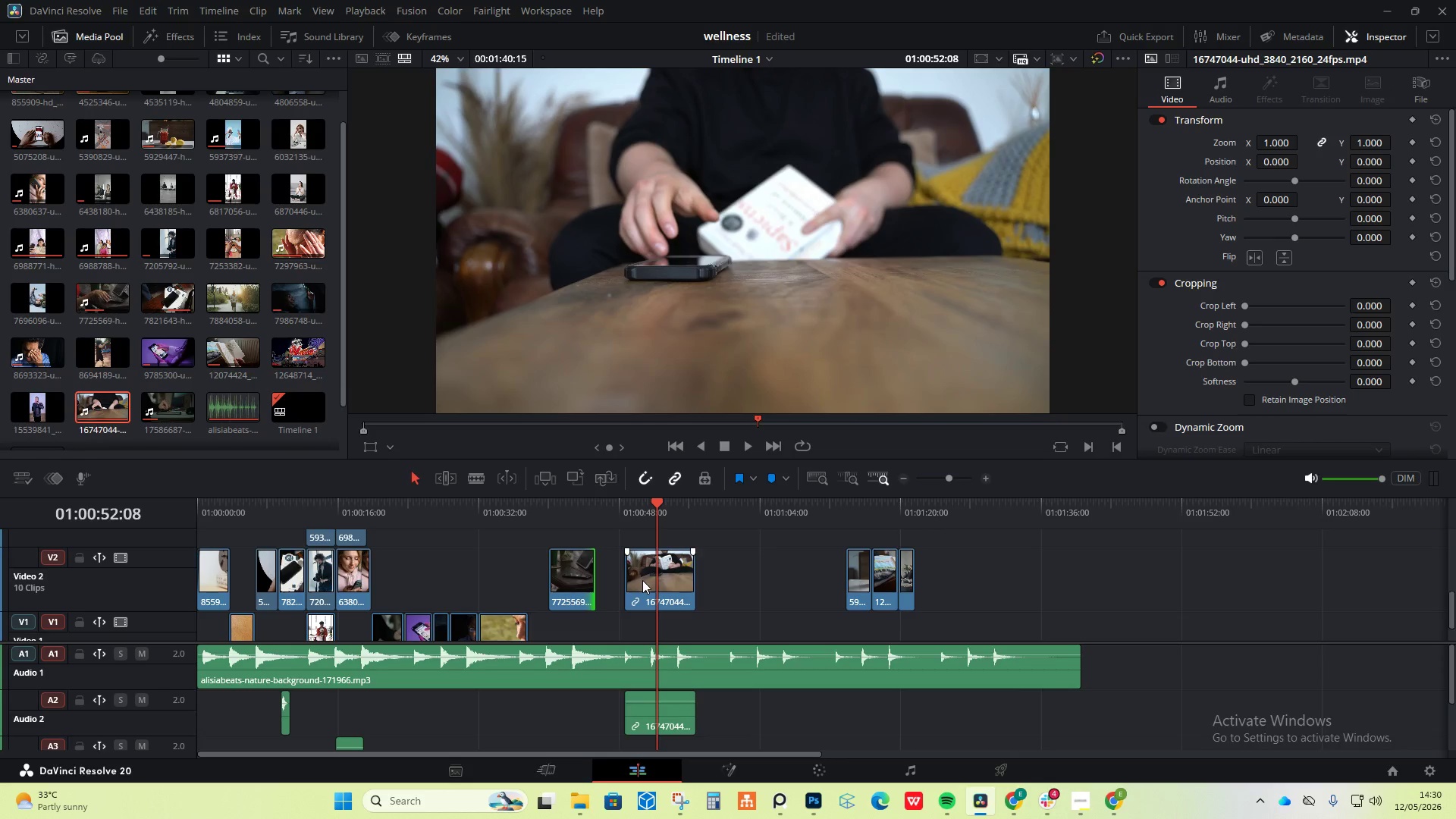 
left_click_drag(start_coordinate=[642, 580], to_coordinate=[619, 580])
 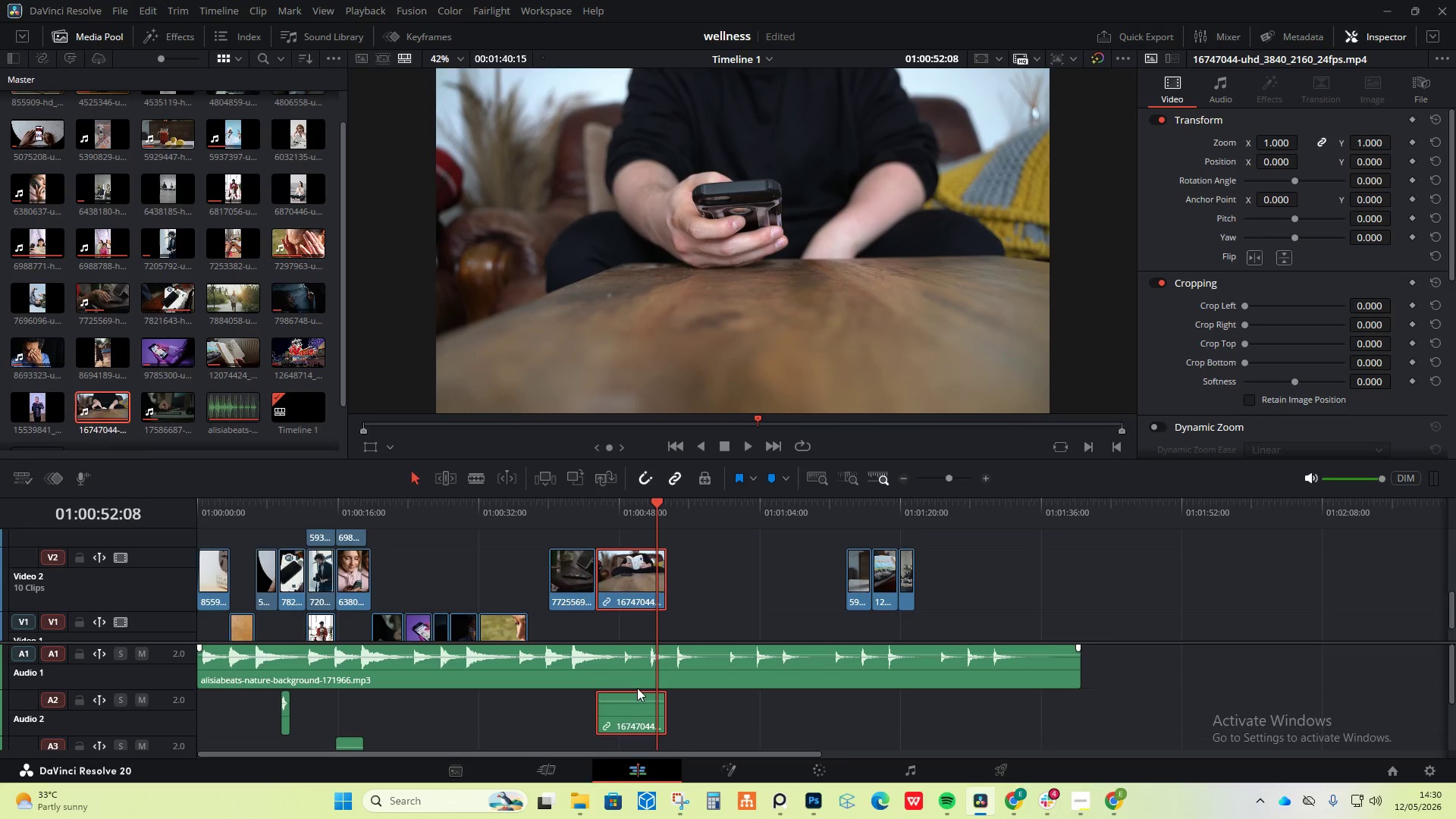 
left_click([637, 703])
 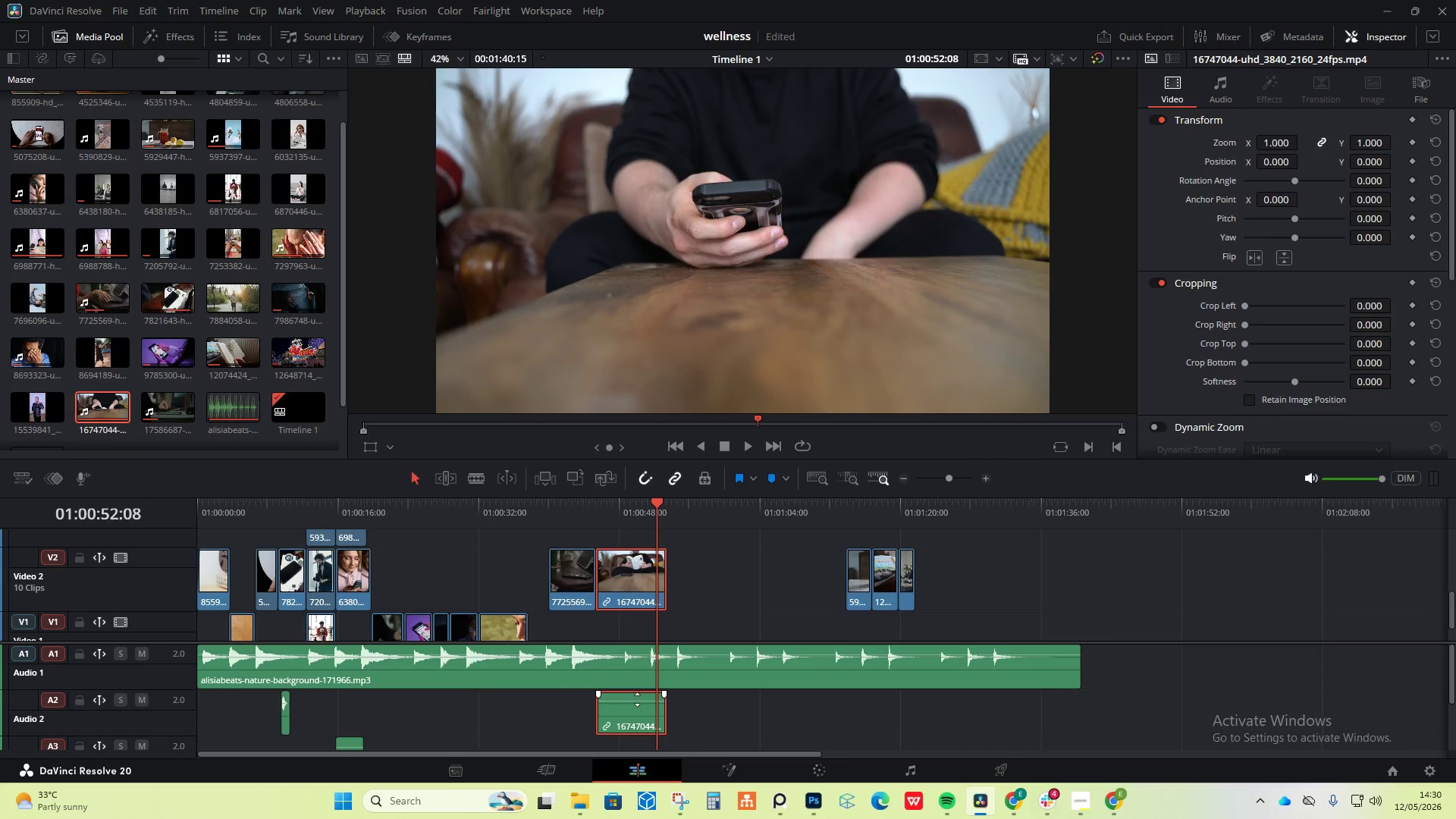 
right_click([637, 698])
 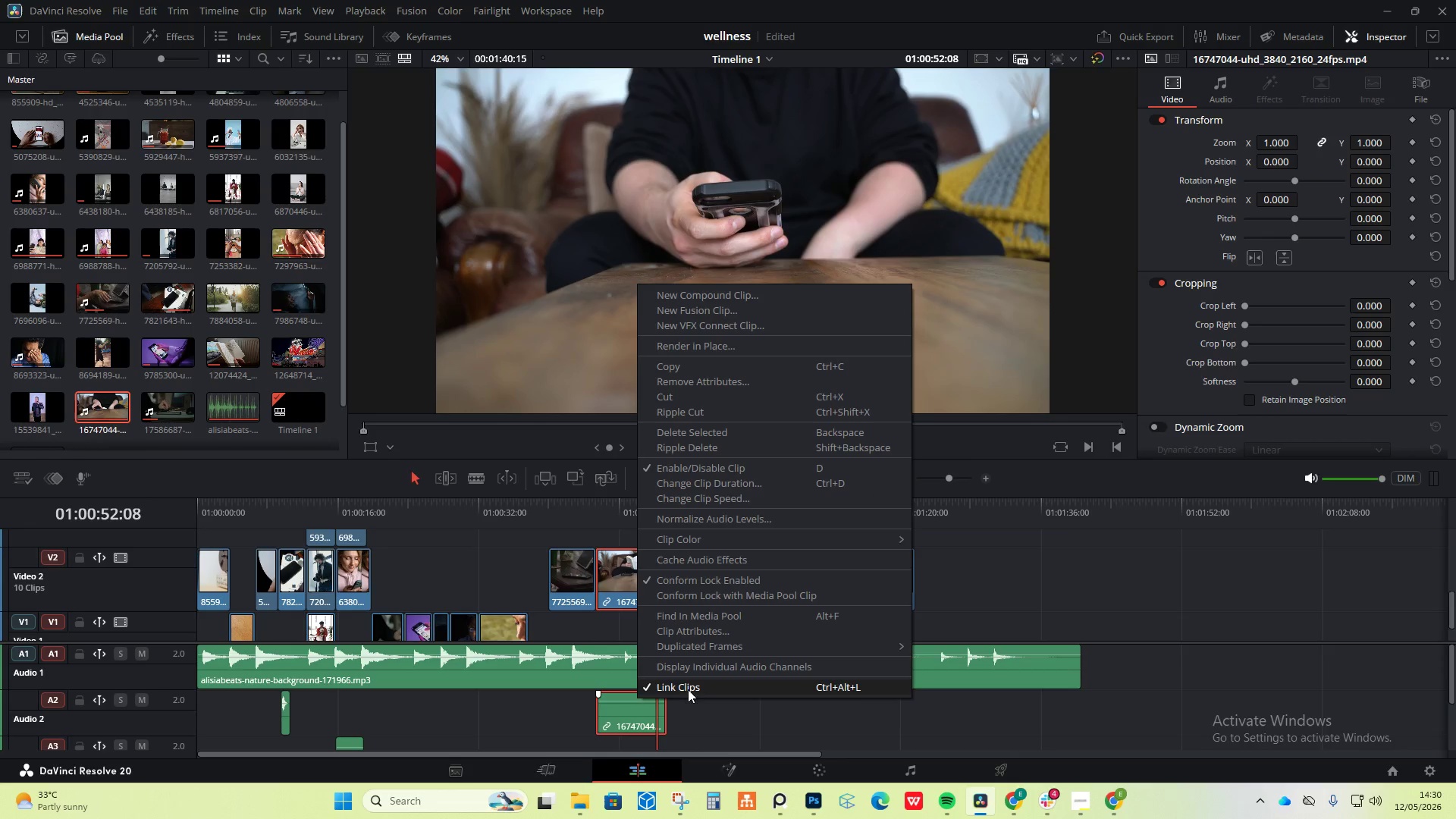 
left_click([692, 683])
 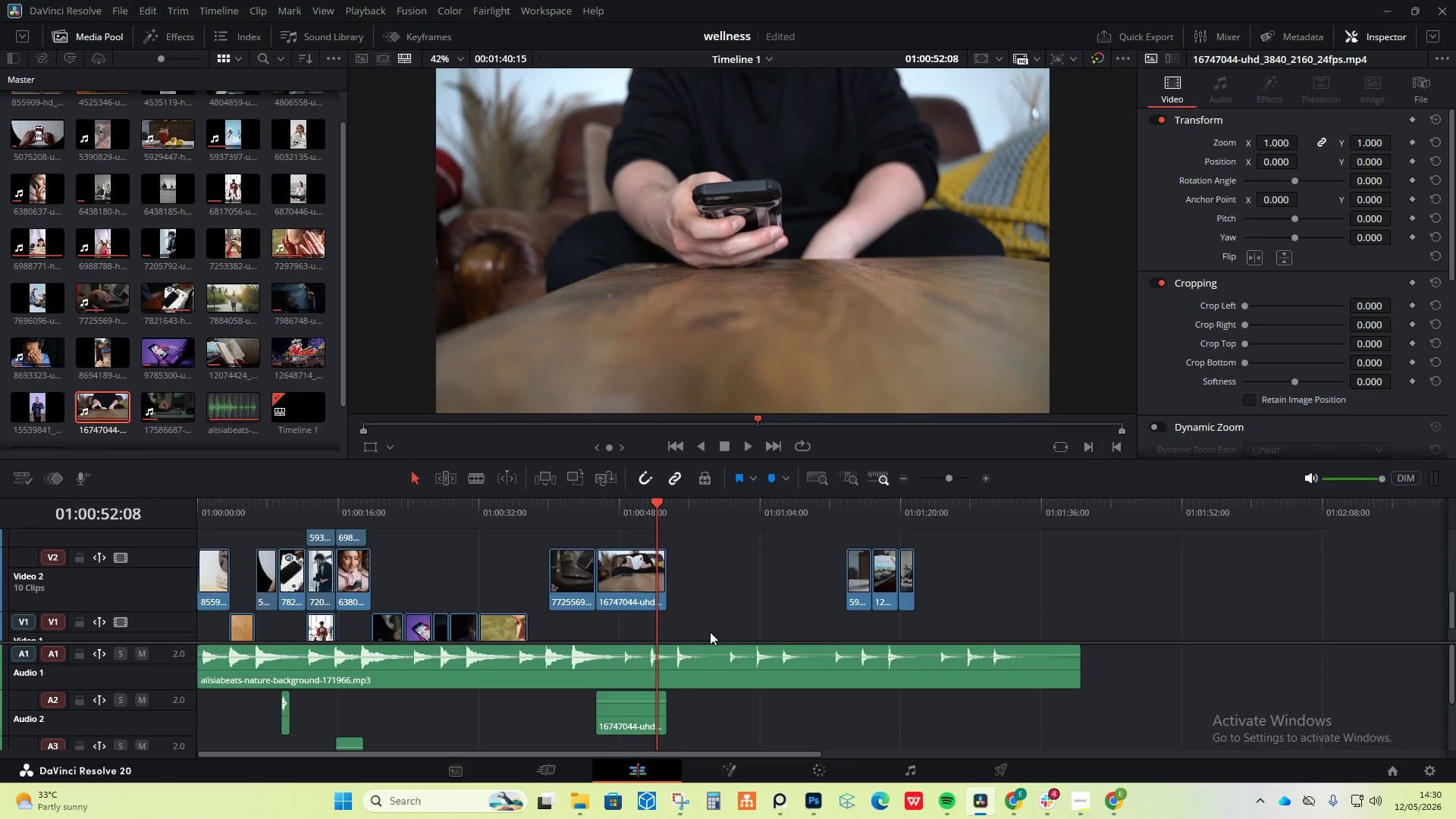 
left_click([638, 710])
 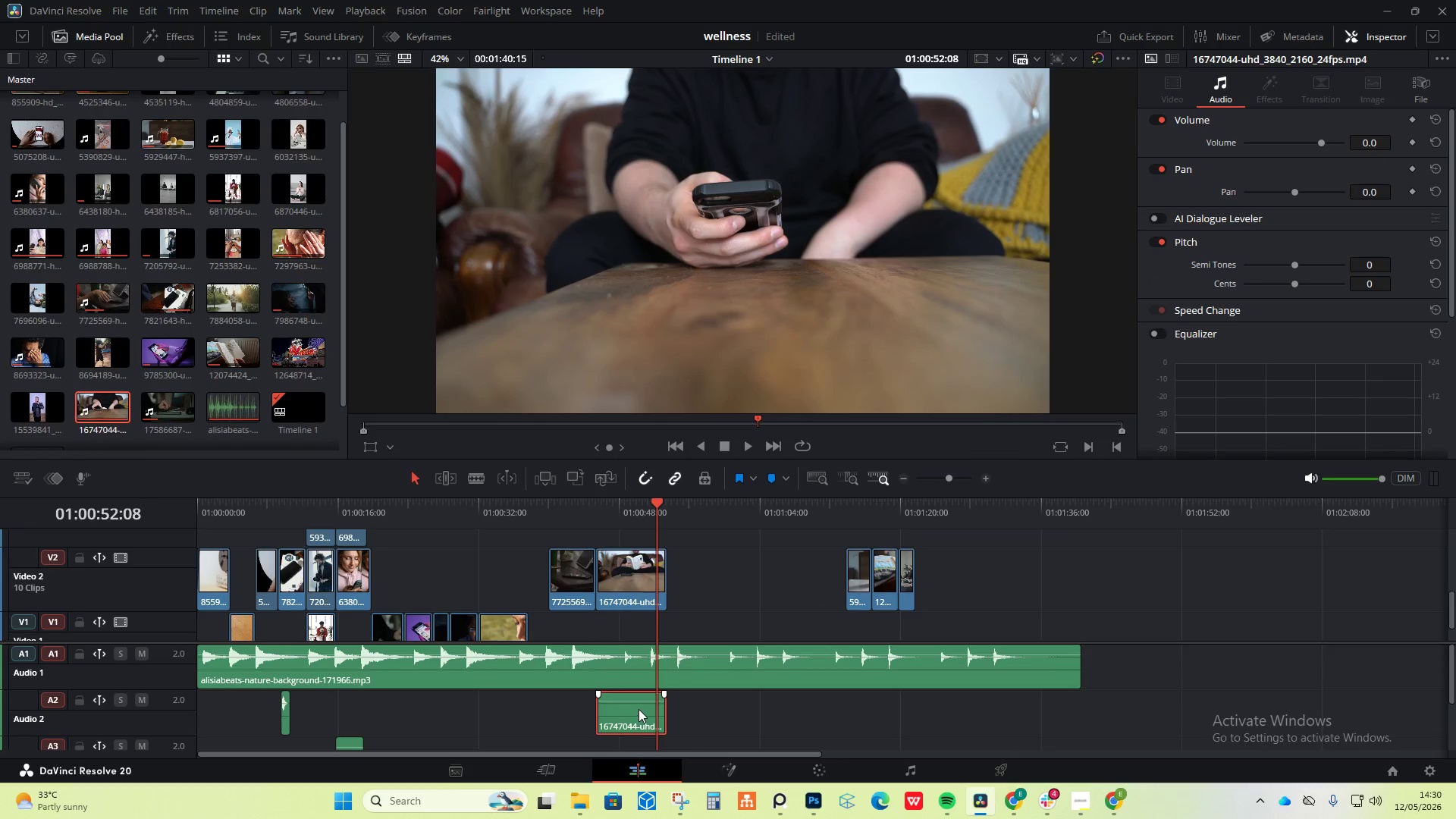 
right_click([639, 709])
 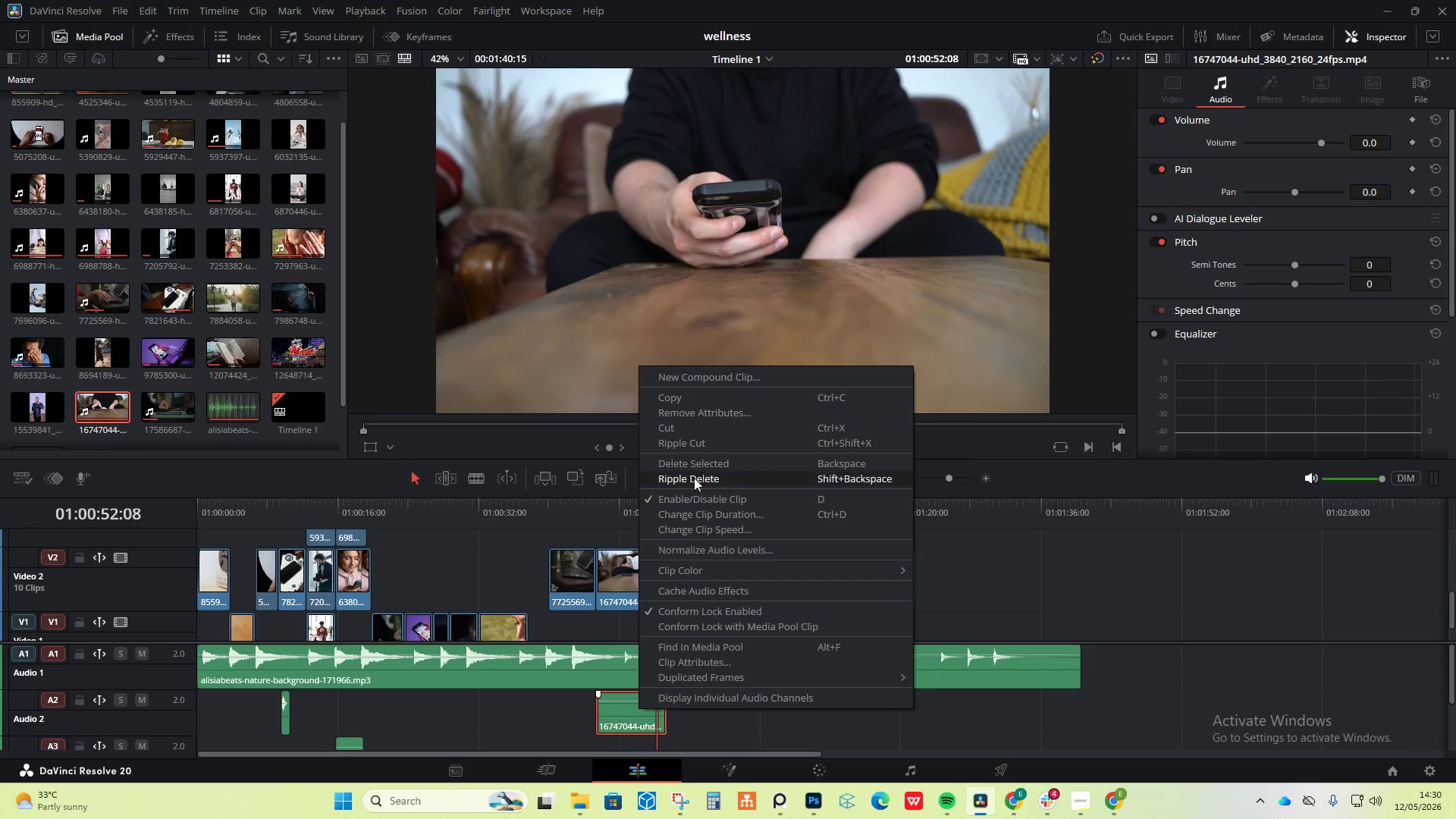 
left_click([694, 468])
 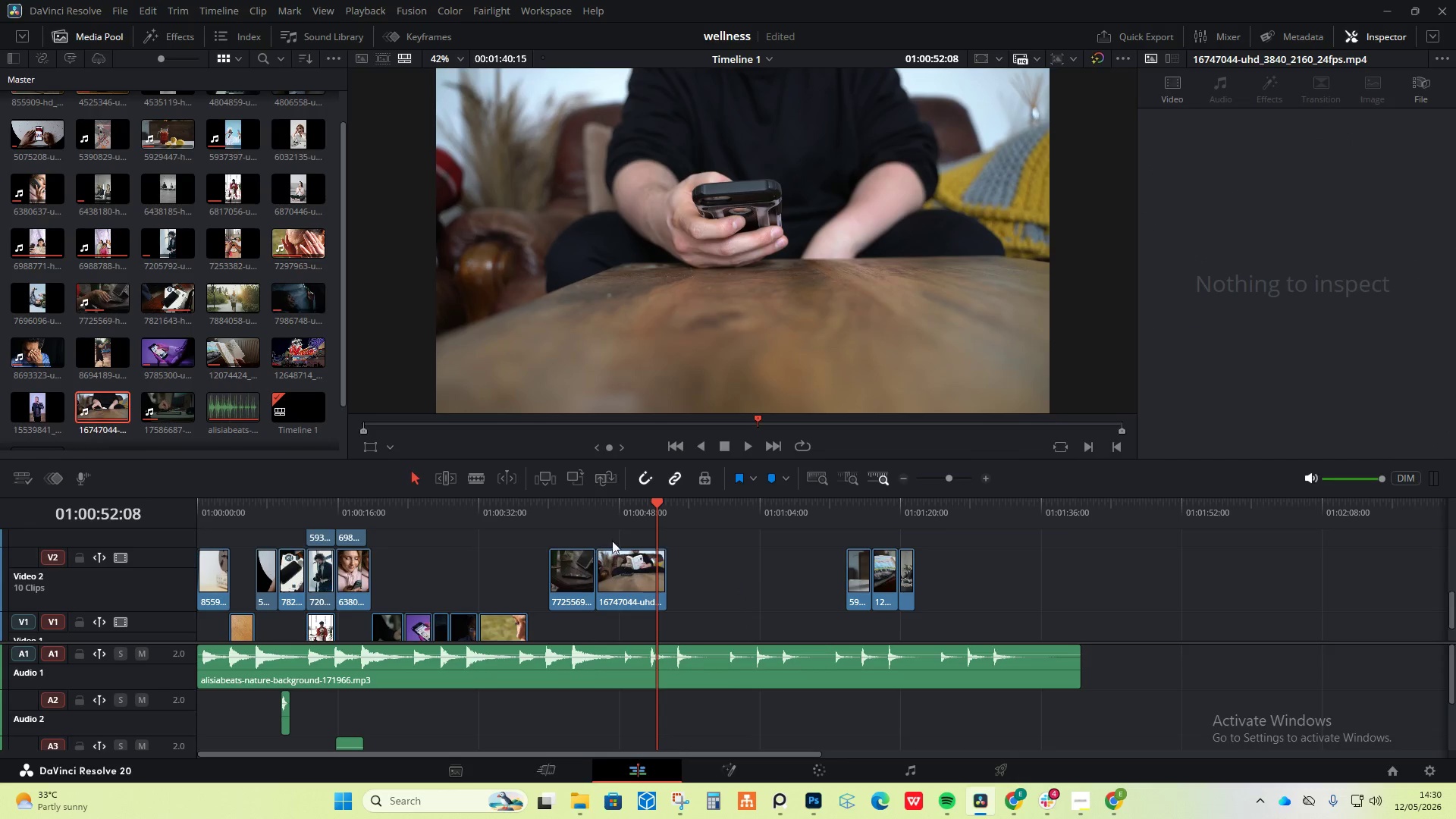 
left_click([570, 503])
 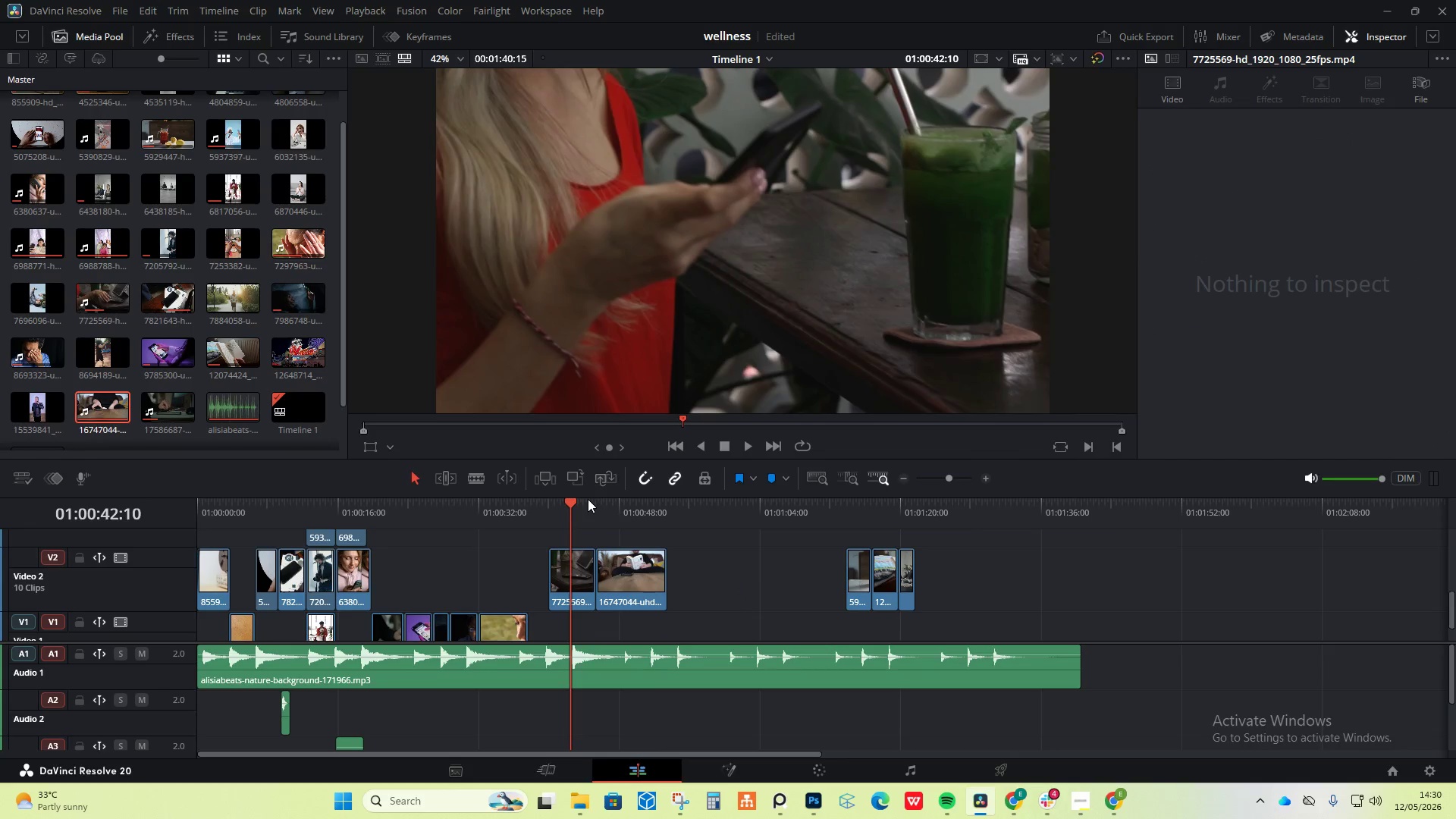 
key(Space)
 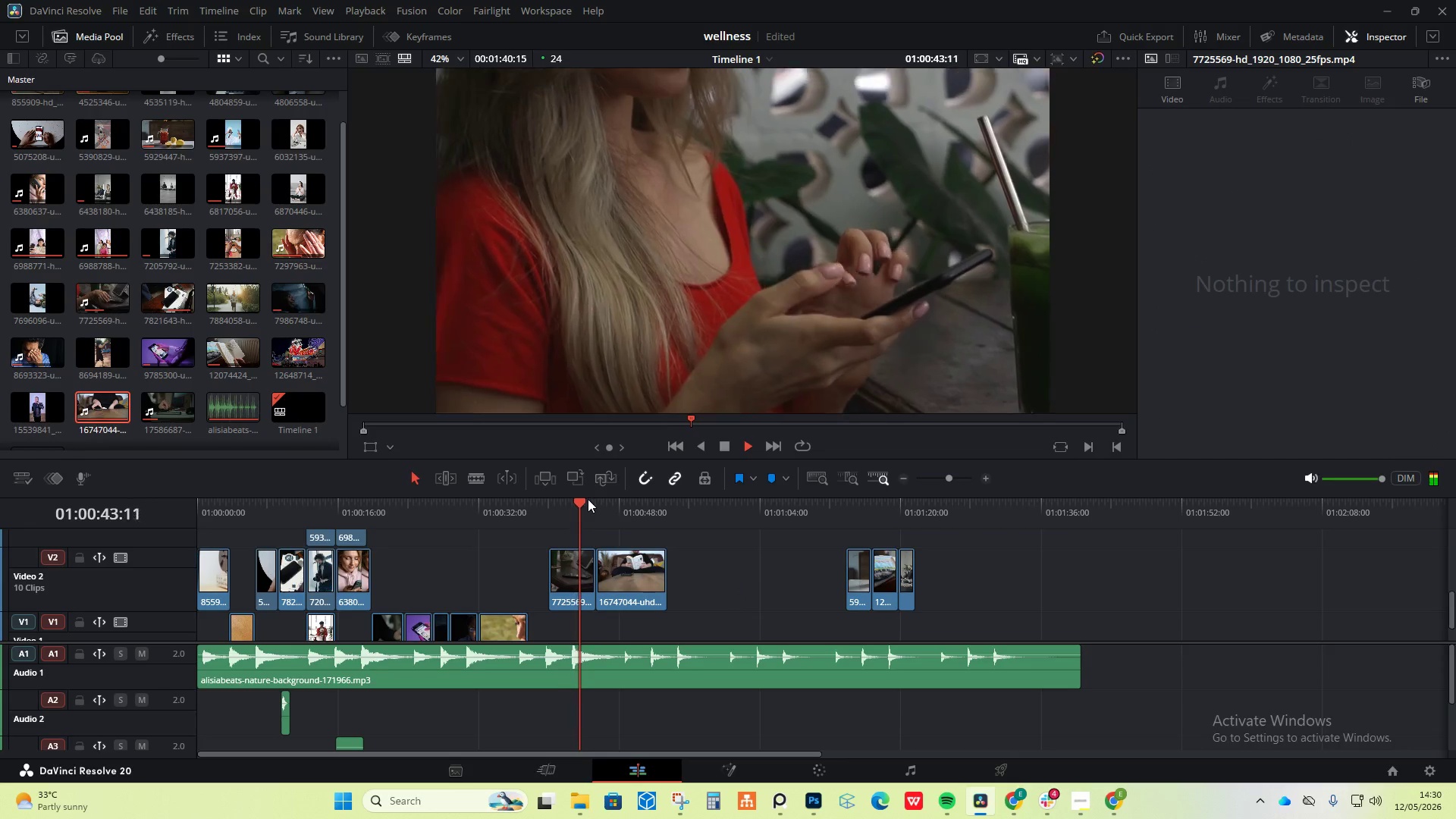 
left_click([578, 591])
 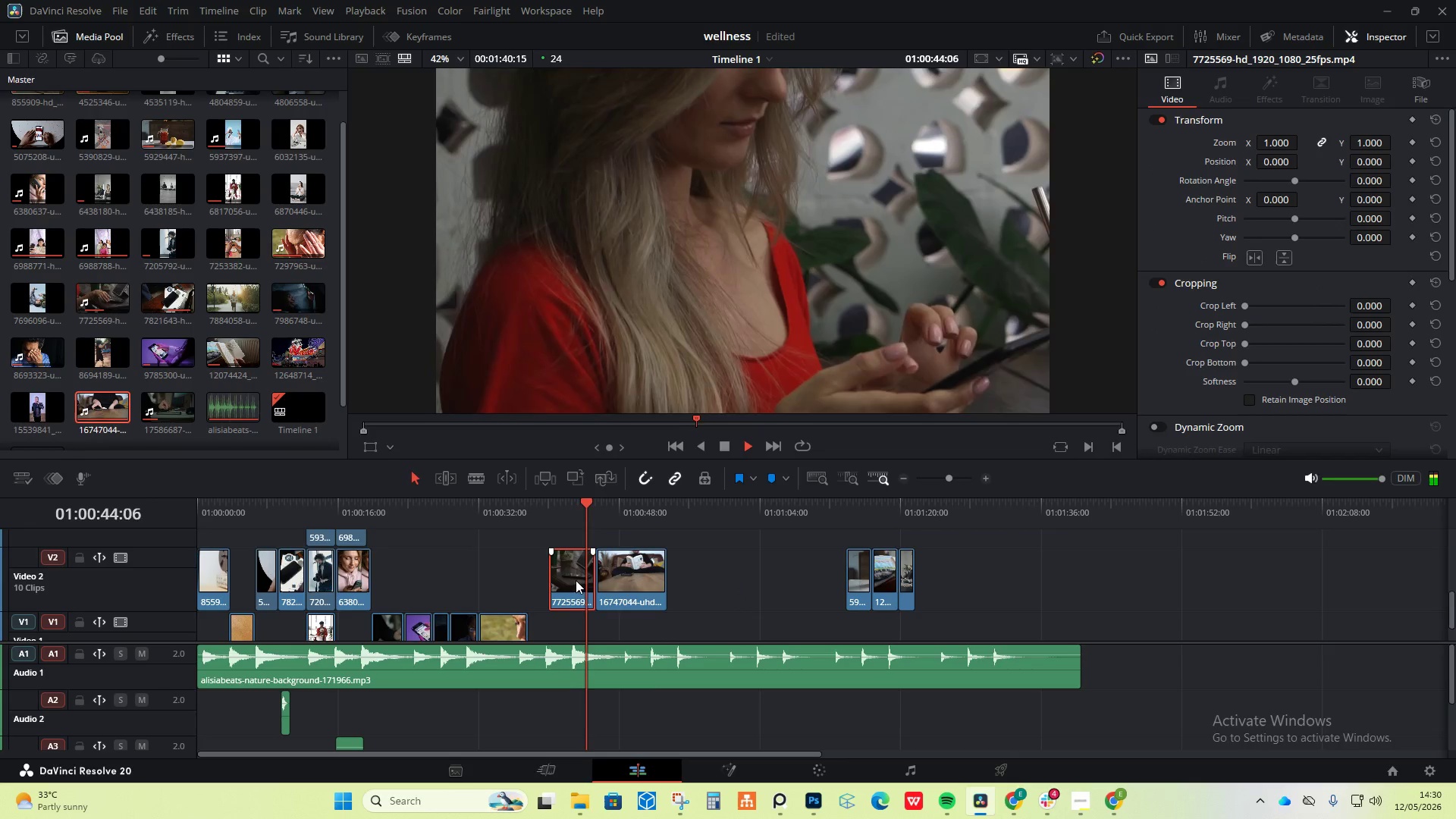 
key(Space)
 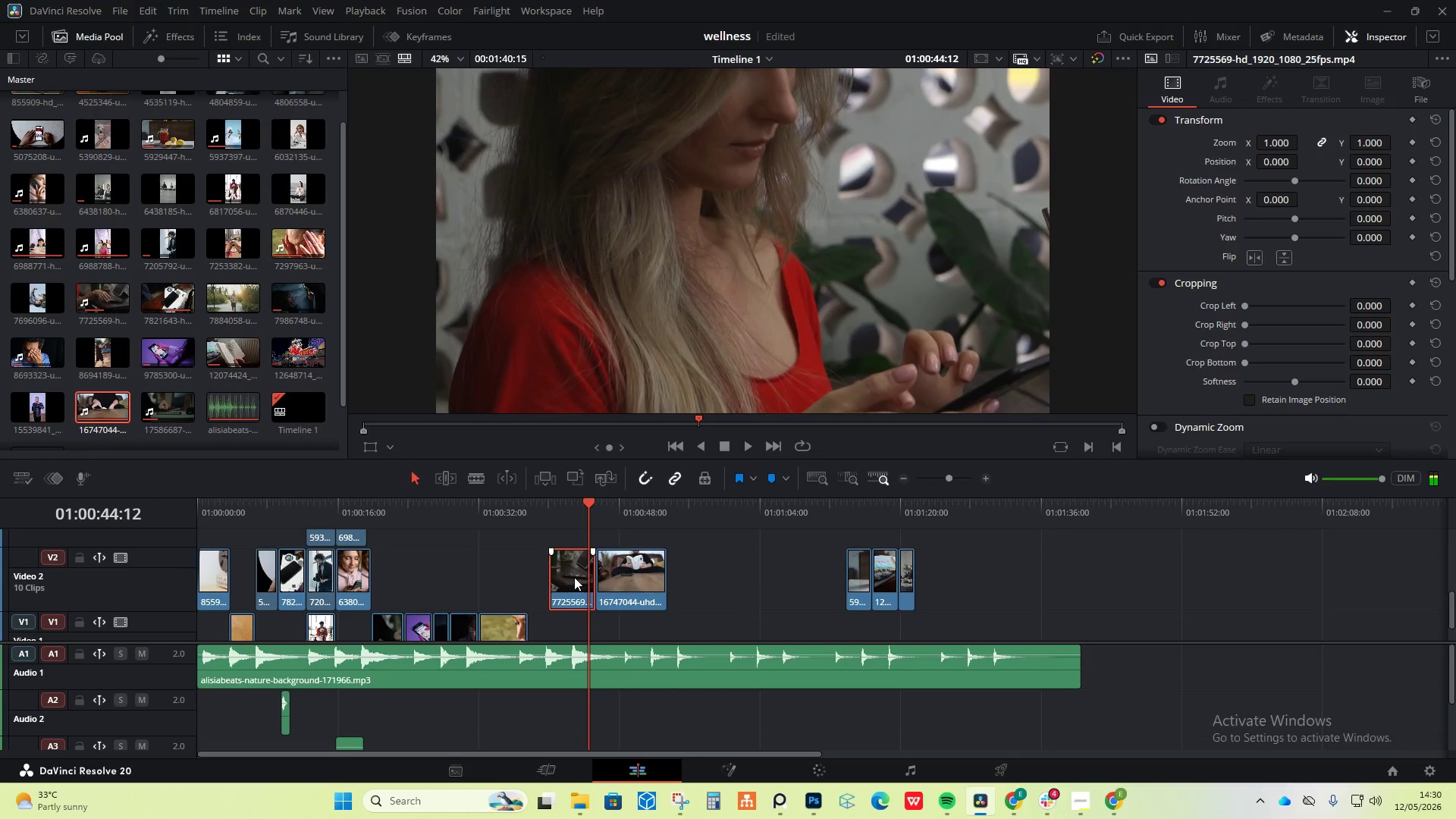 
left_click_drag(start_coordinate=[574, 577], to_coordinate=[557, 579])
 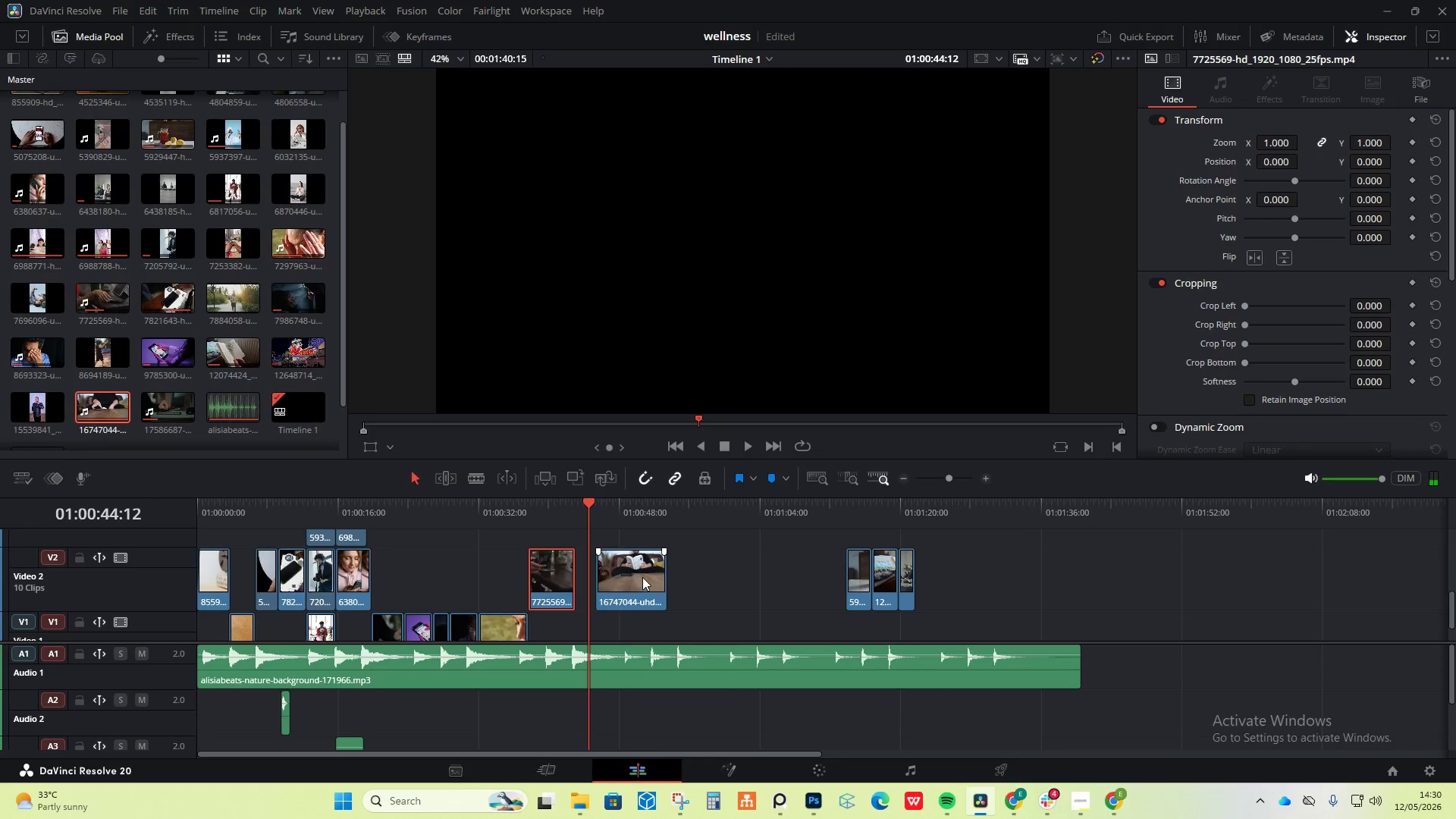 
left_click_drag(start_coordinate=[642, 577], to_coordinate=[622, 579])
 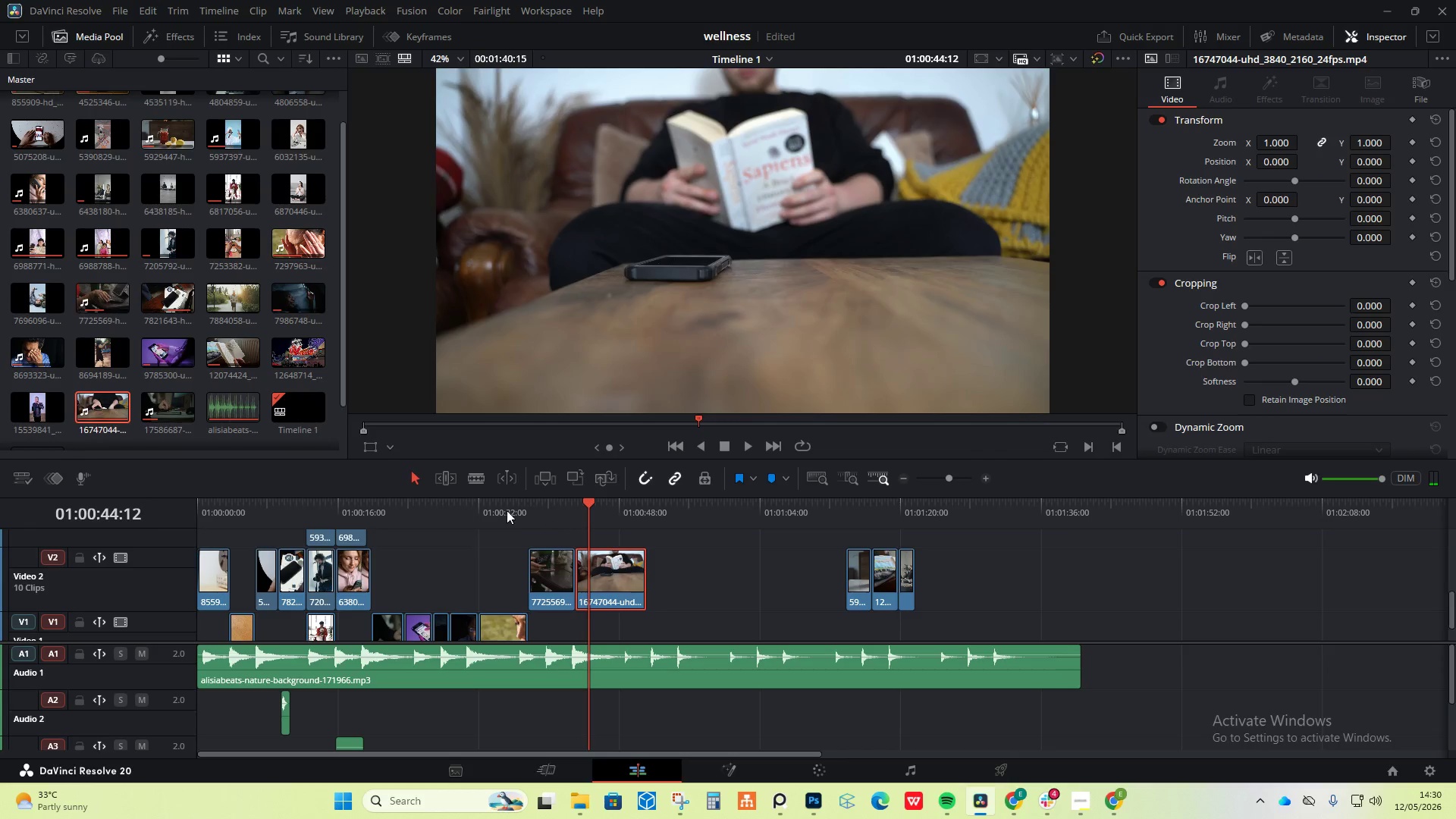 
left_click([505, 510])
 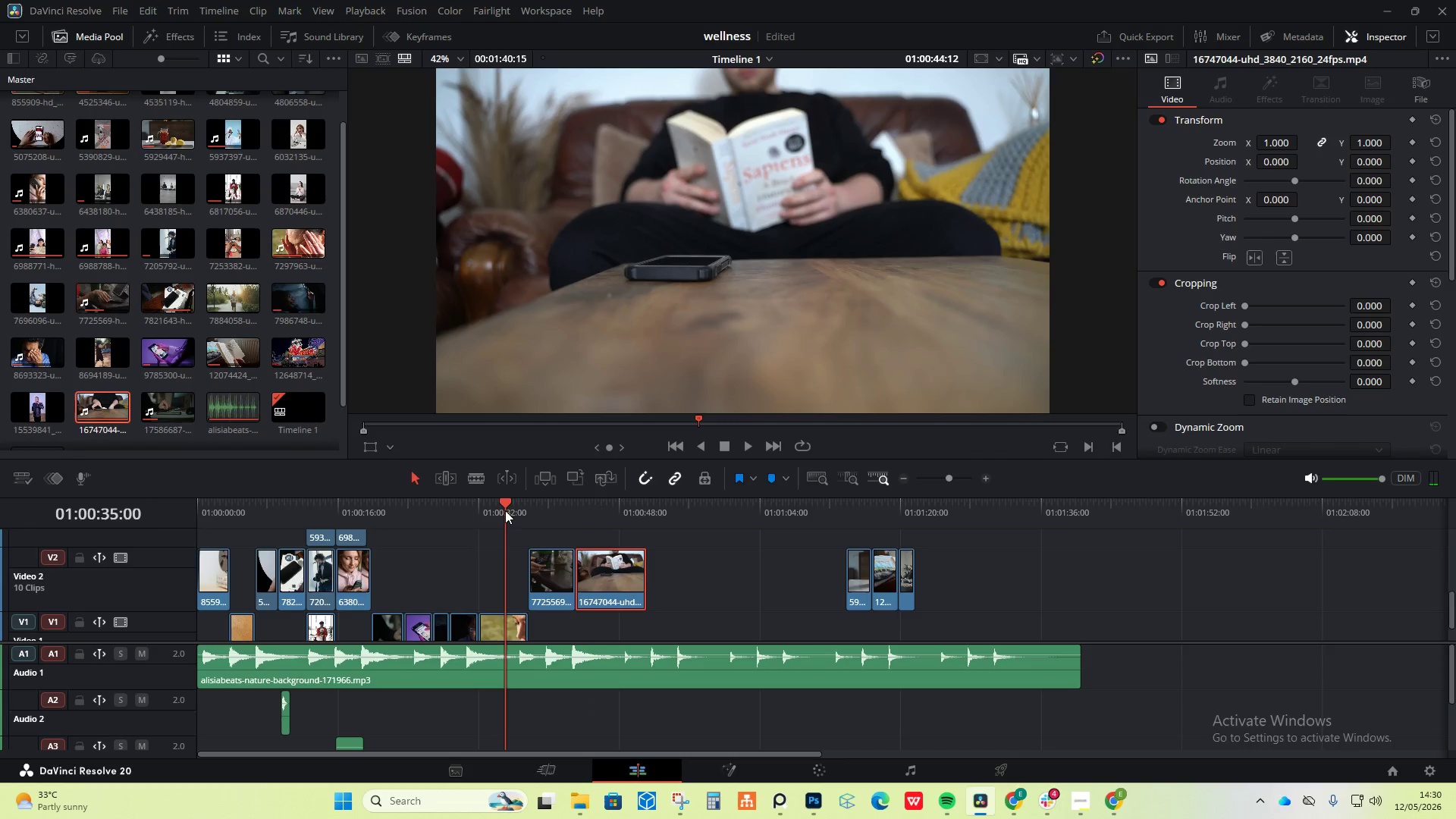 
key(Space)
 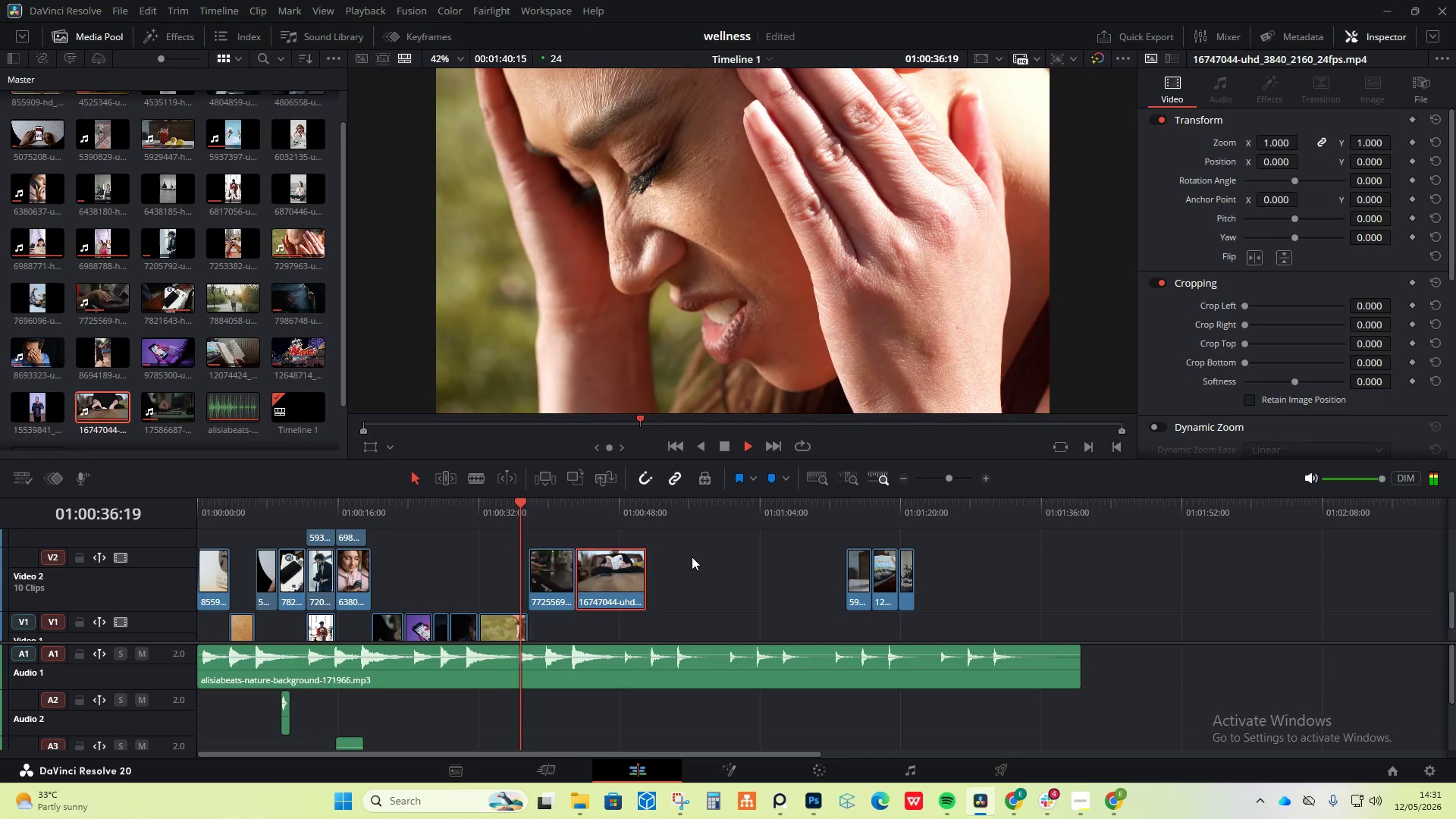 
key(Space)
 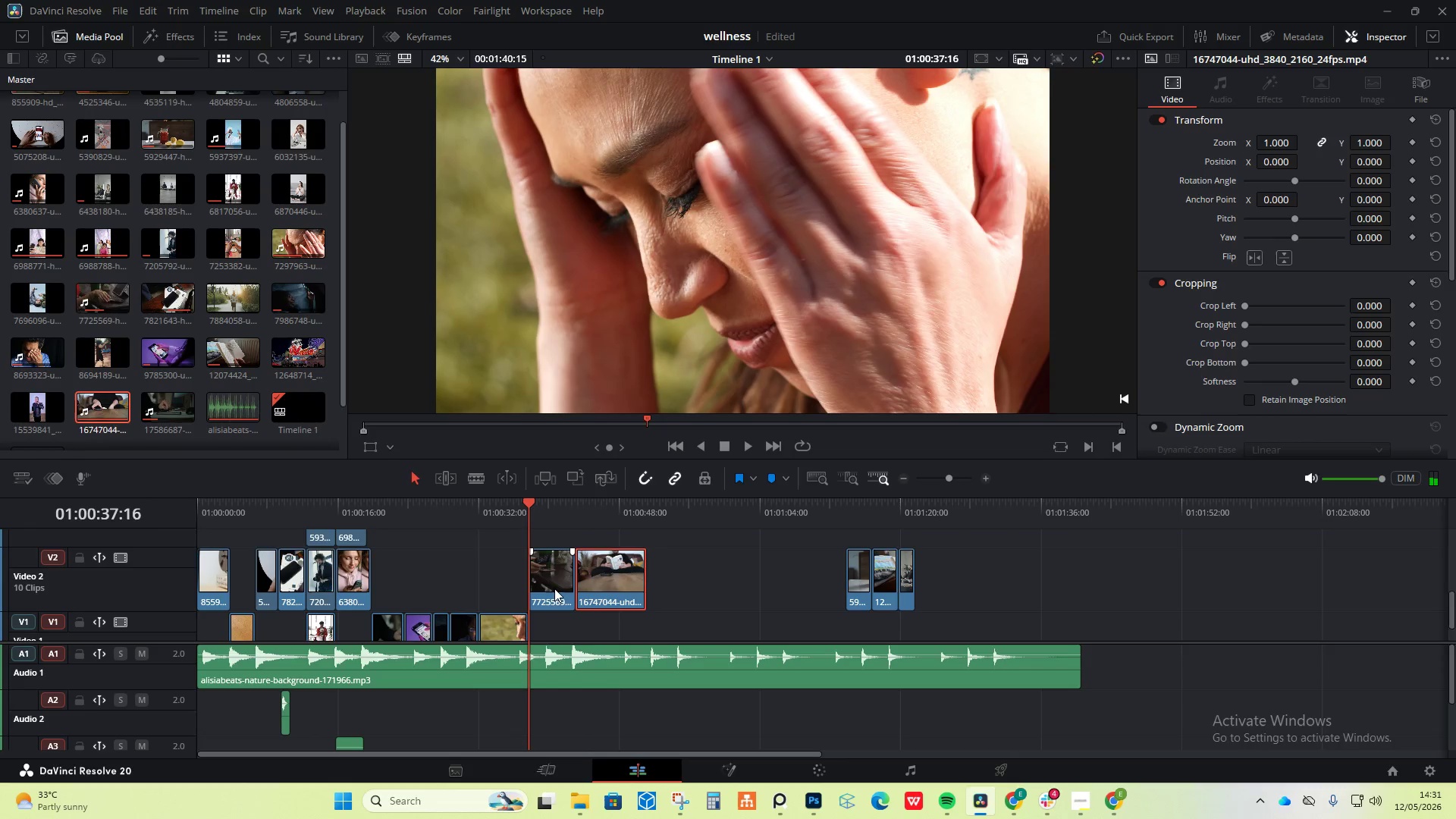 
key(Space)
 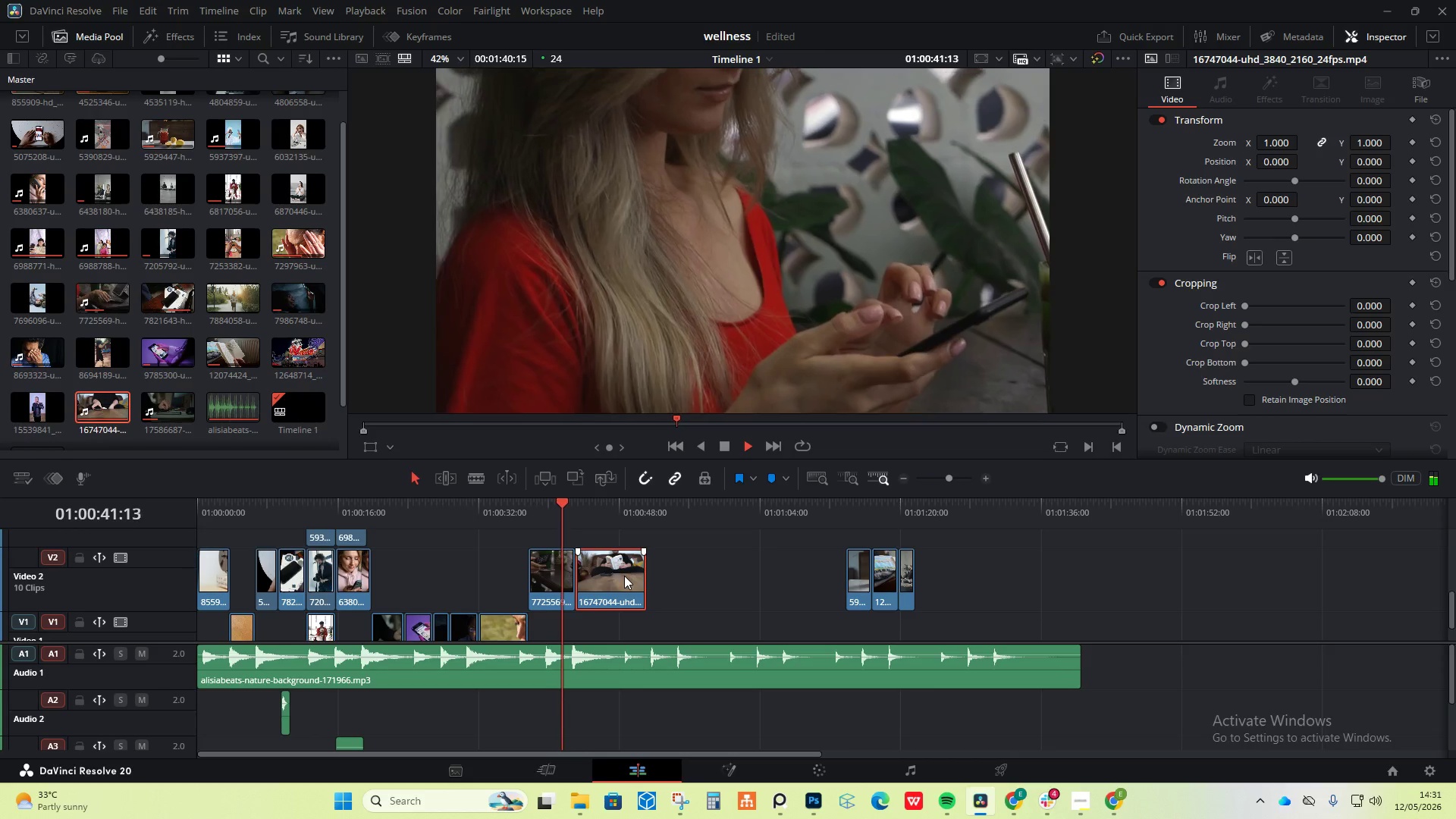 
wait(5.25)
 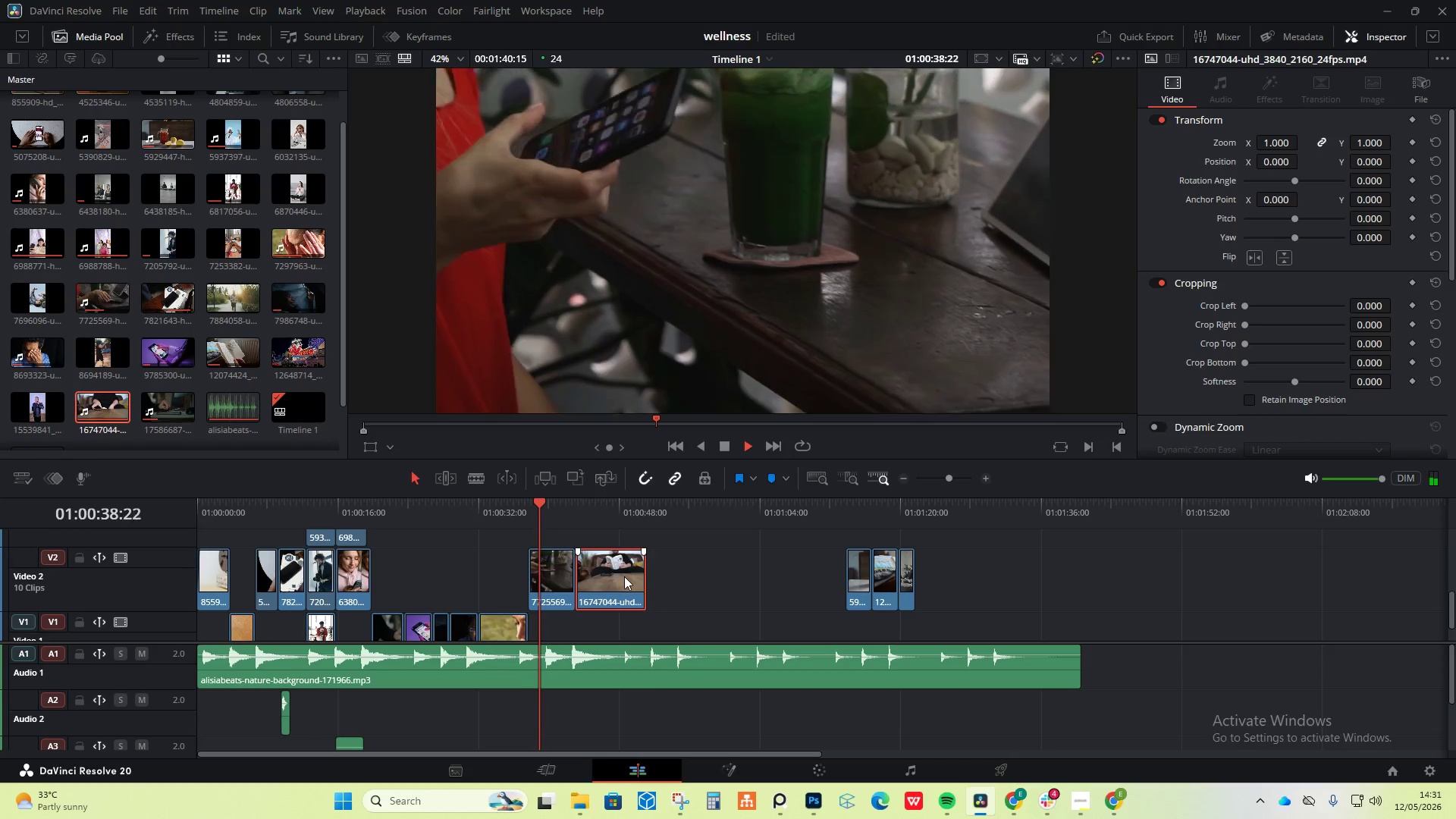 
key(Space)
 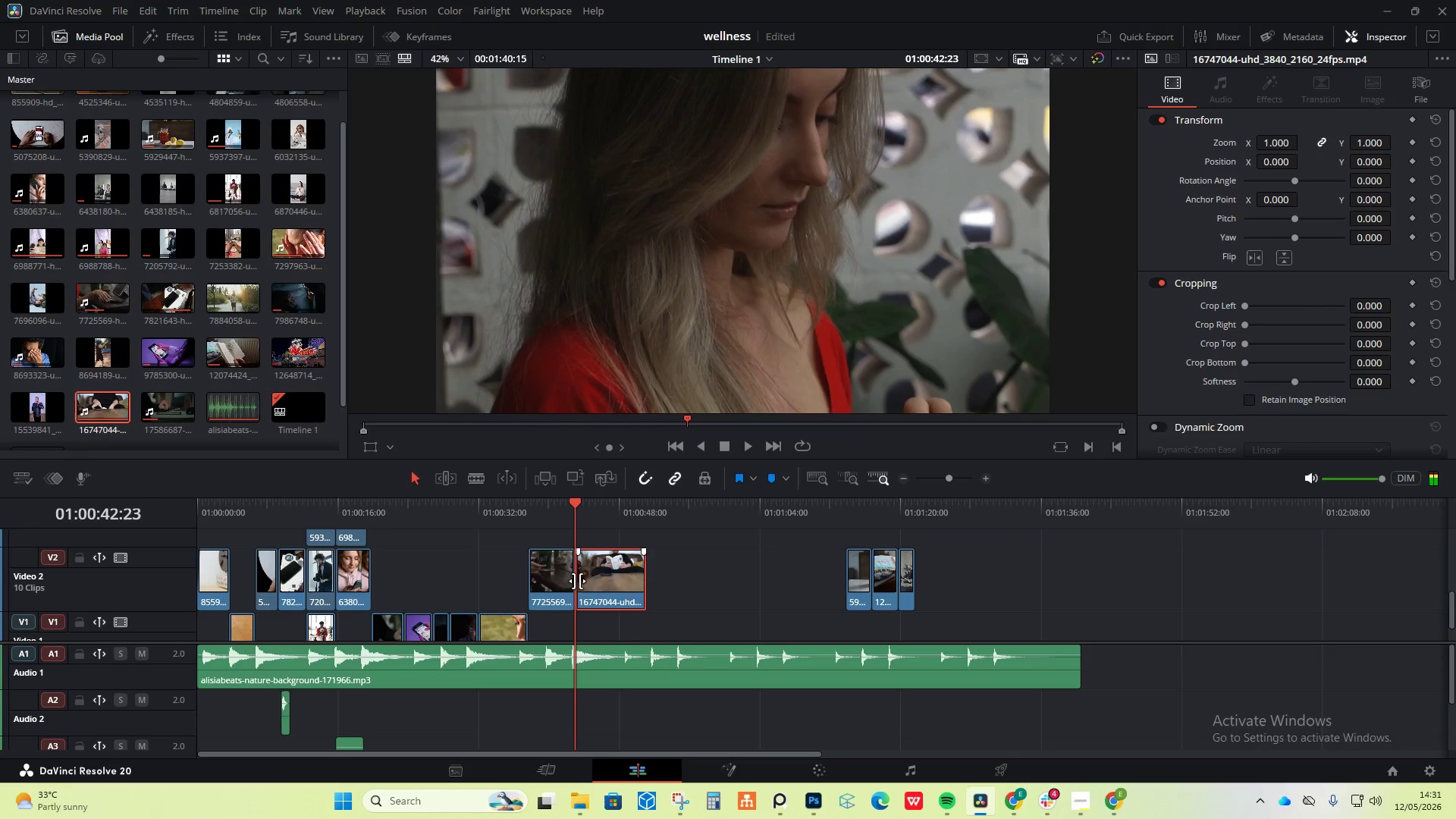 
left_click([566, 584])
 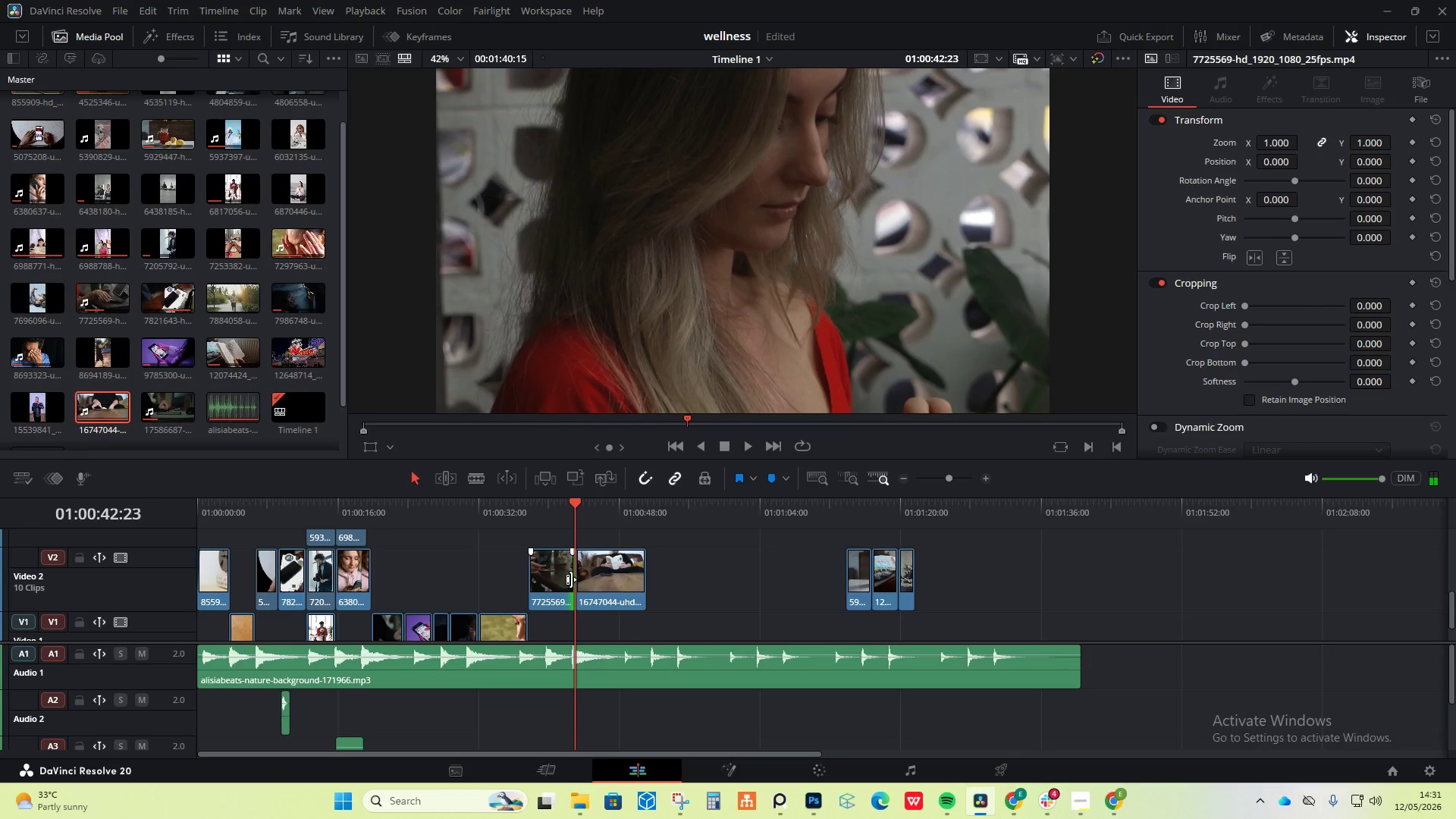 
left_click_drag(start_coordinate=[571, 579], to_coordinate=[561, 582])
 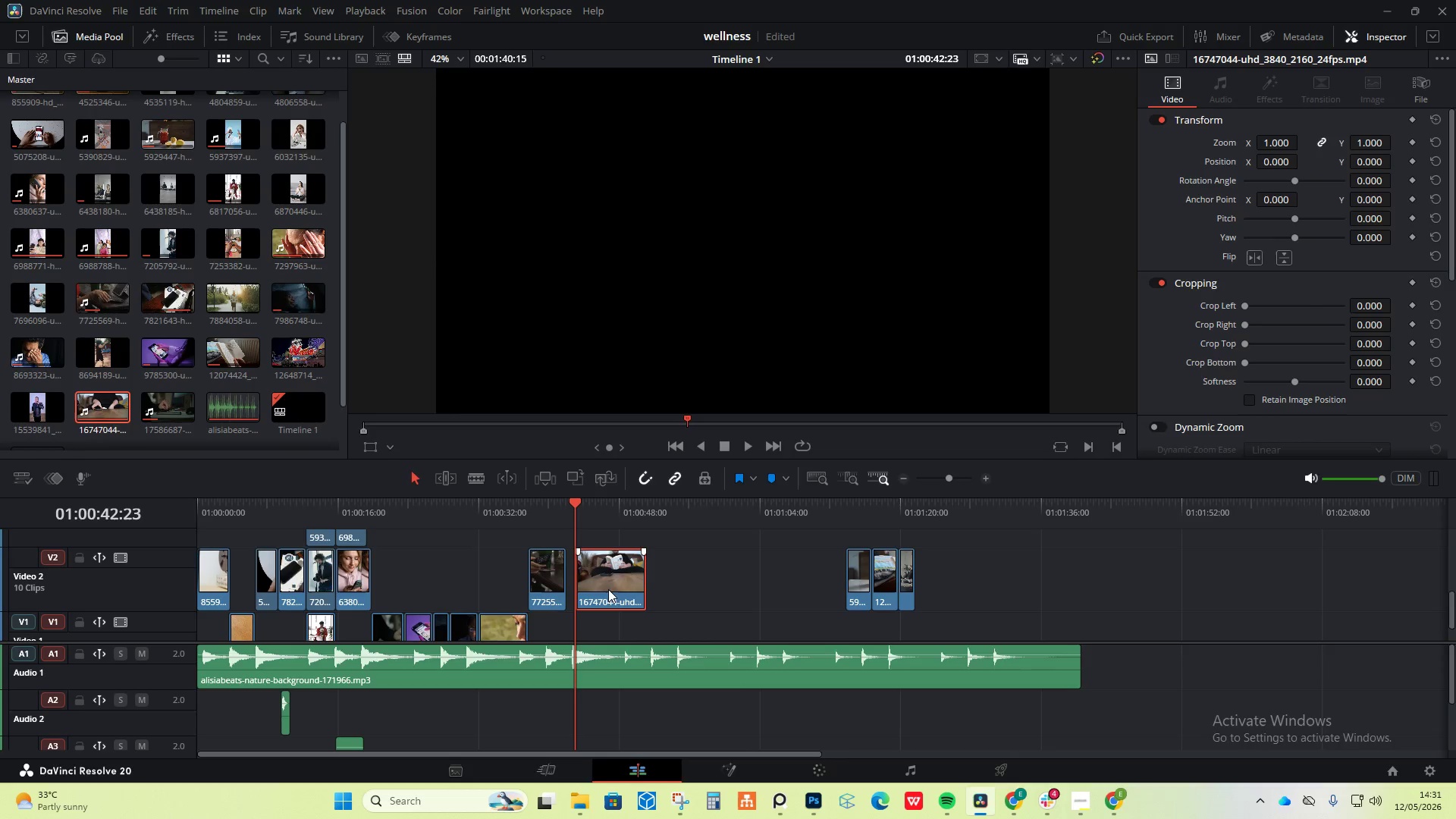 
left_click_drag(start_coordinate=[608, 589], to_coordinate=[598, 590])
 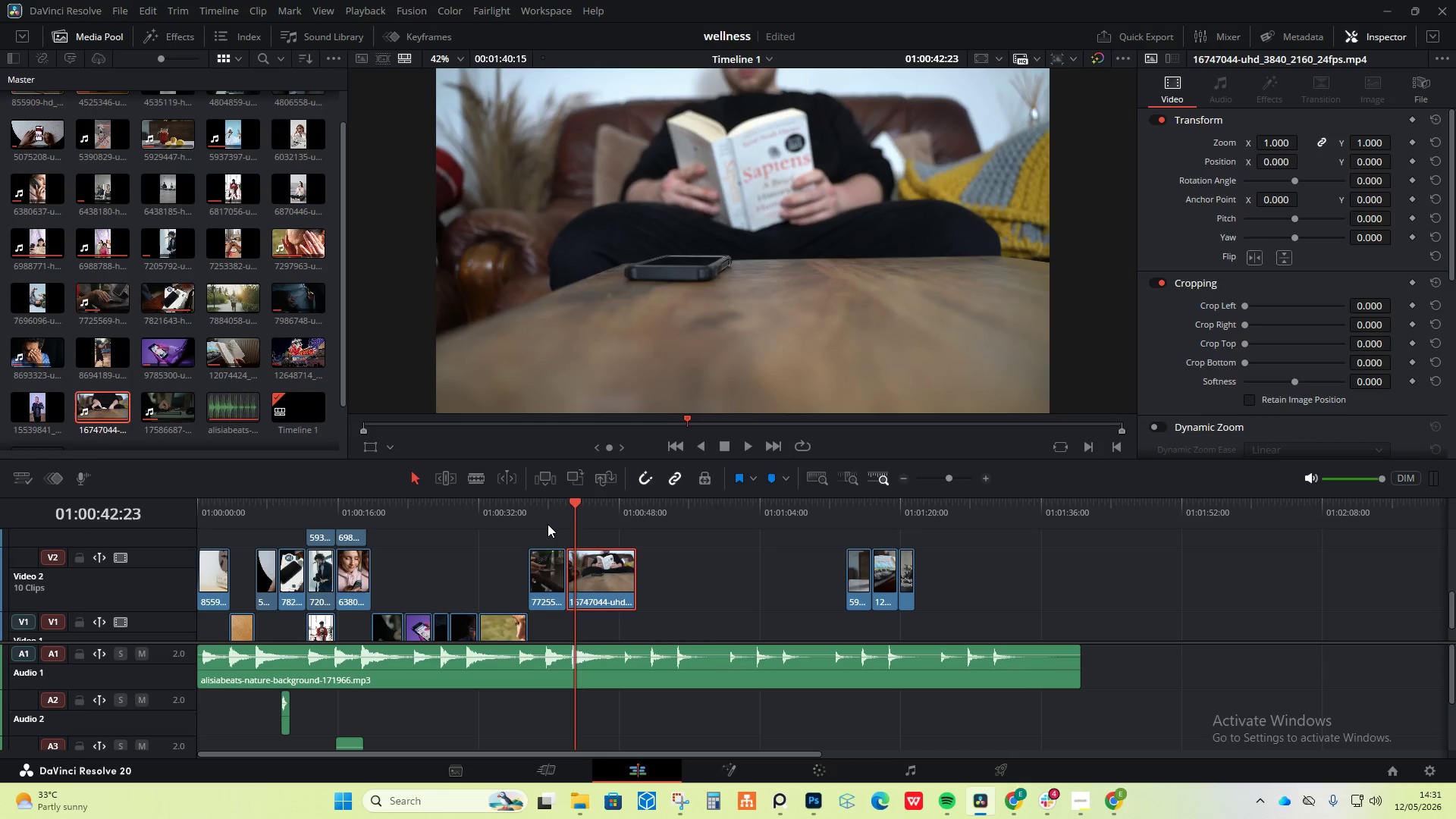 
left_click([548, 524])
 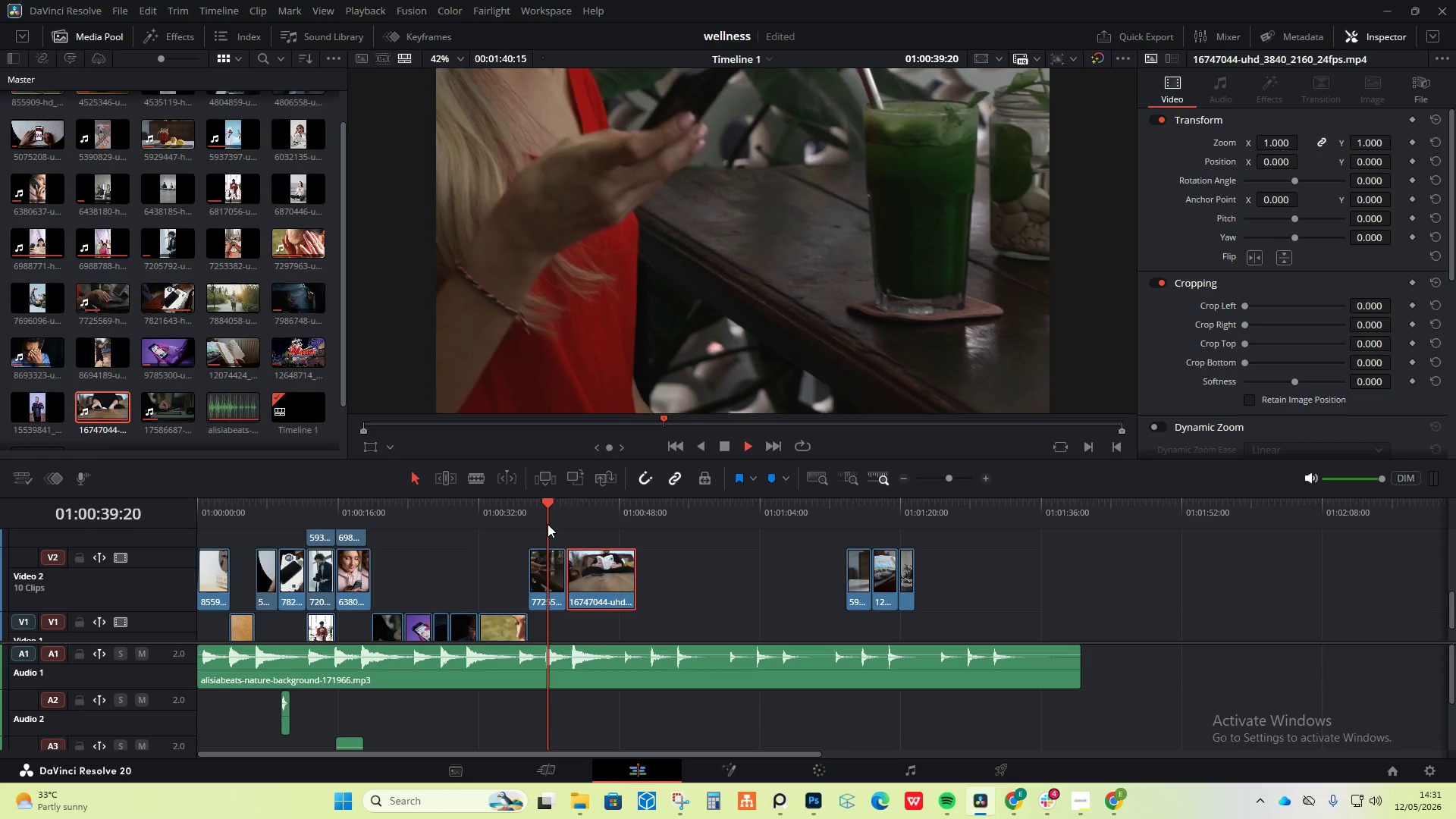 
key(Space)
 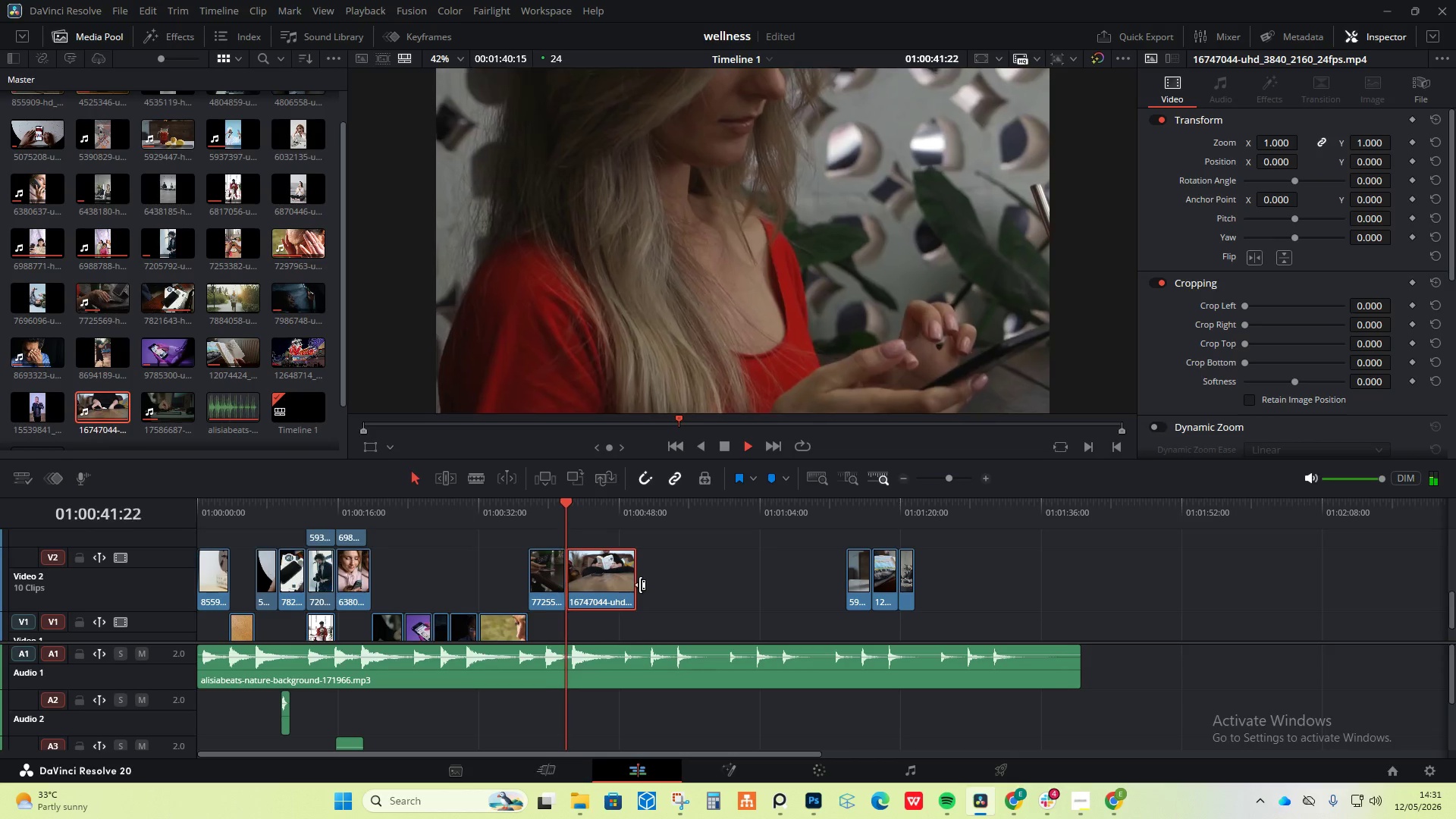 
key(Space)
 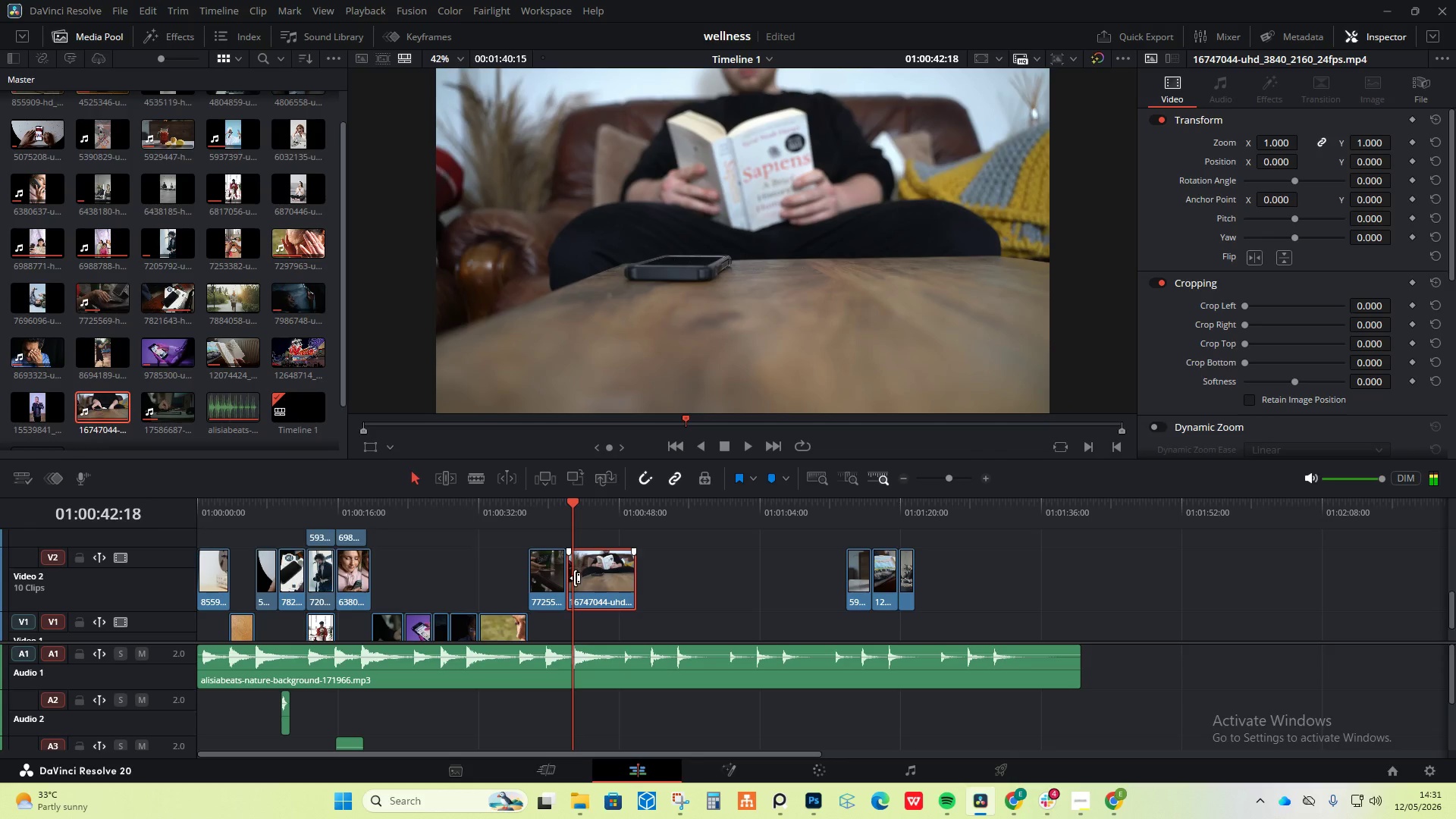 
left_click_drag(start_coordinate=[575, 578], to_coordinate=[582, 578])
 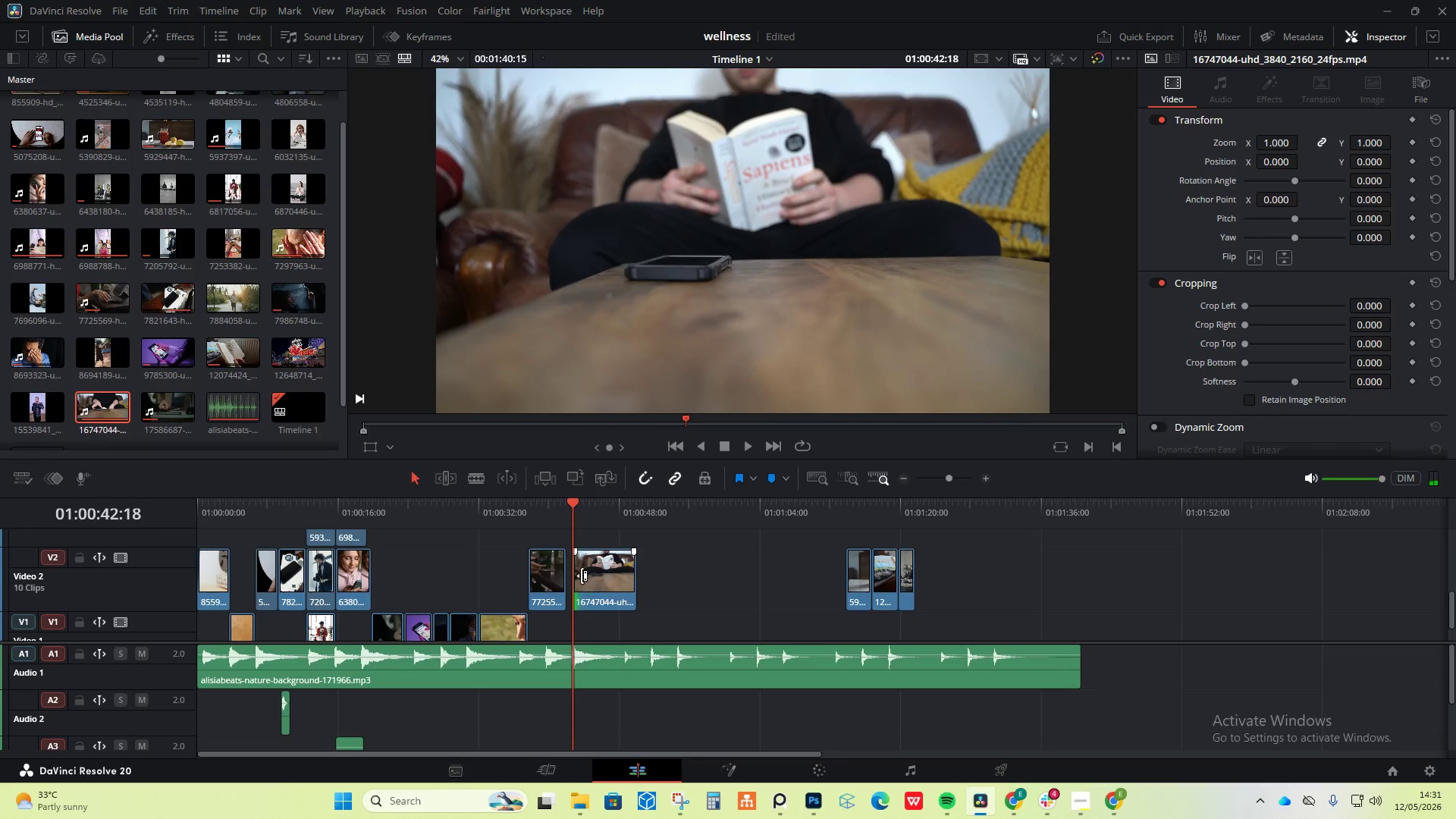 
left_click_drag(start_coordinate=[582, 576], to_coordinate=[592, 576])
 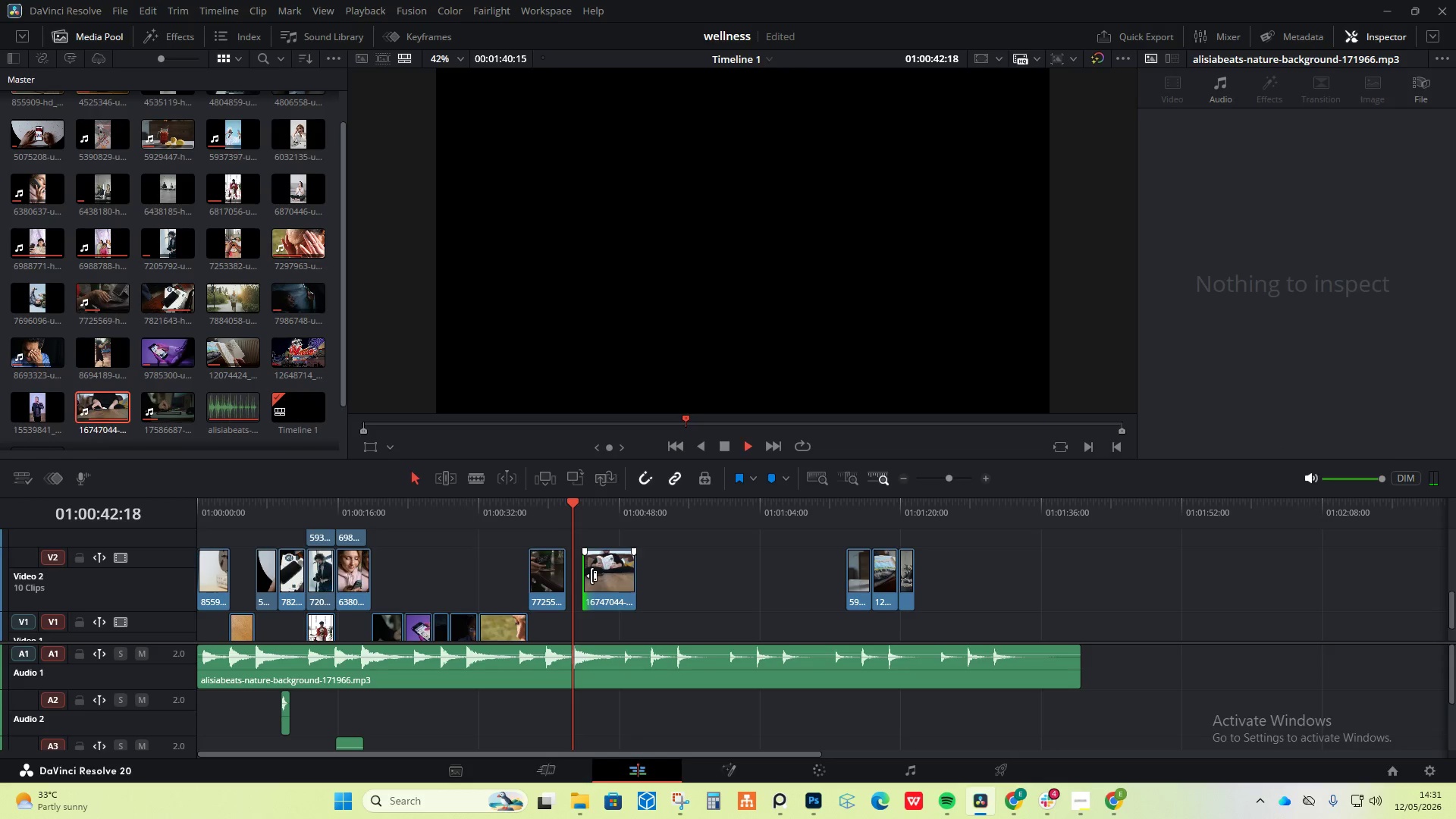 
key(Space)
 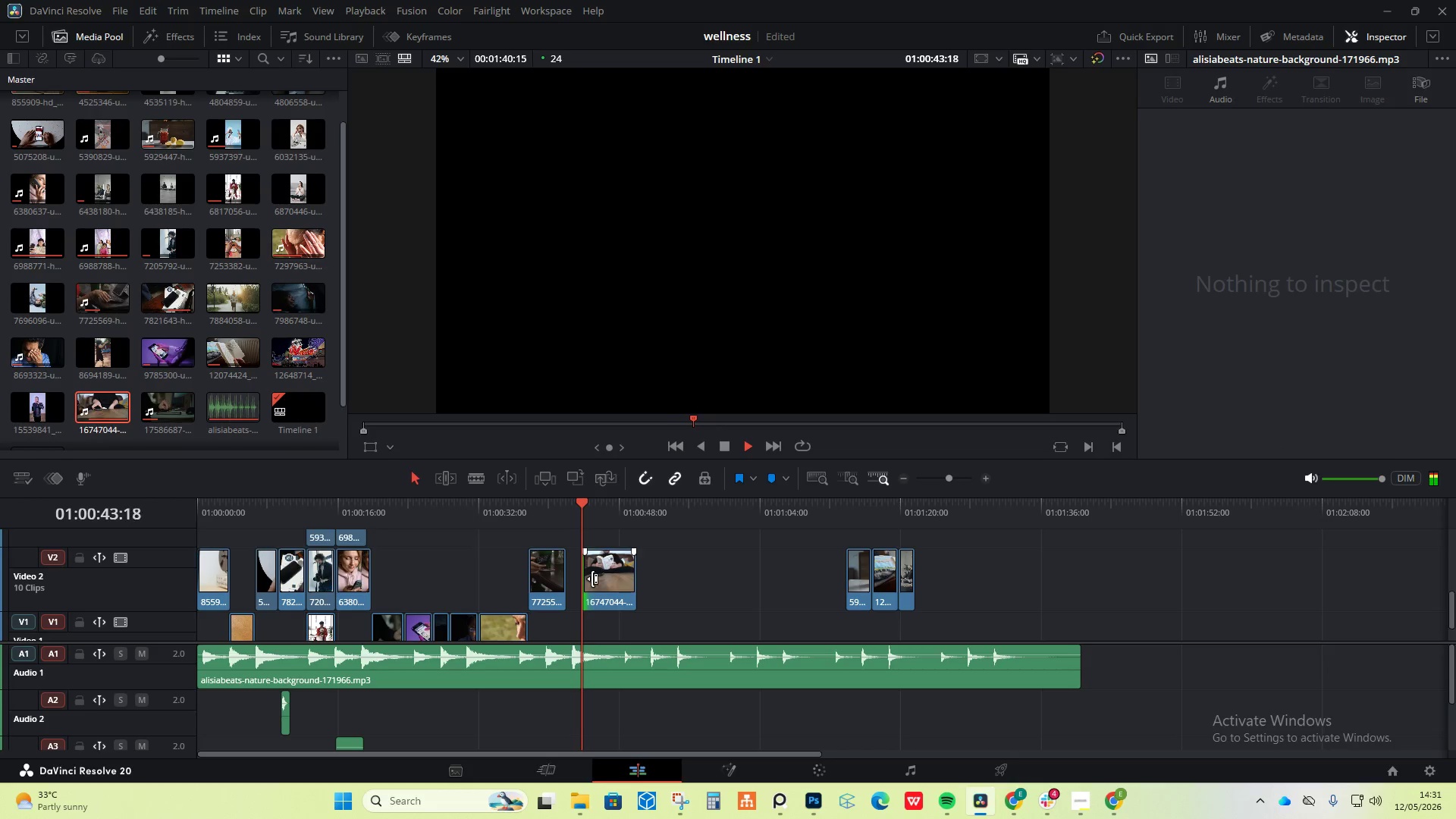 
key(Space)
 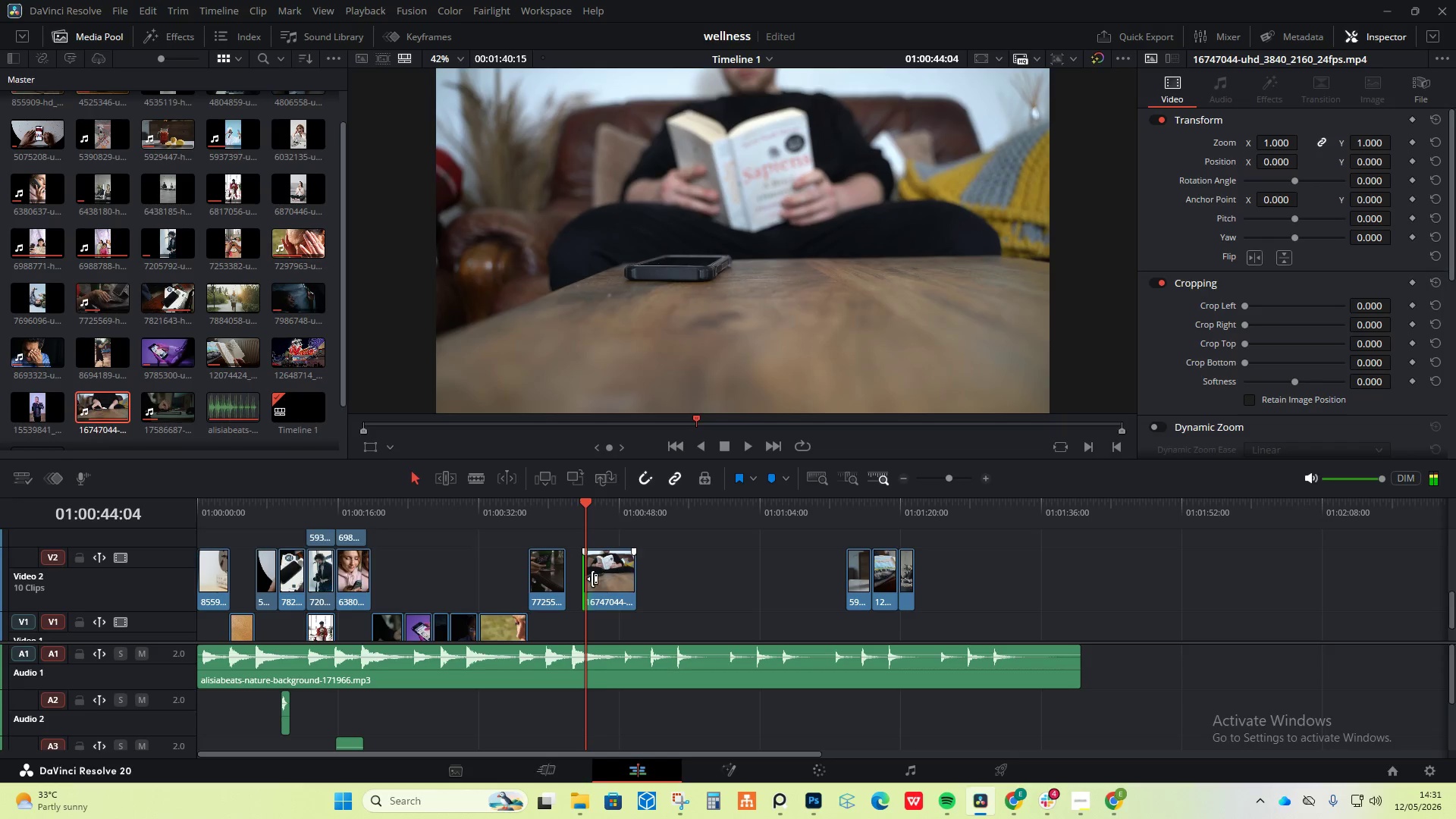 
hold_key(key=AltLeft, duration=0.7)
scroll: coordinate [592, 579], scroll_direction: up, amount: 5.0
 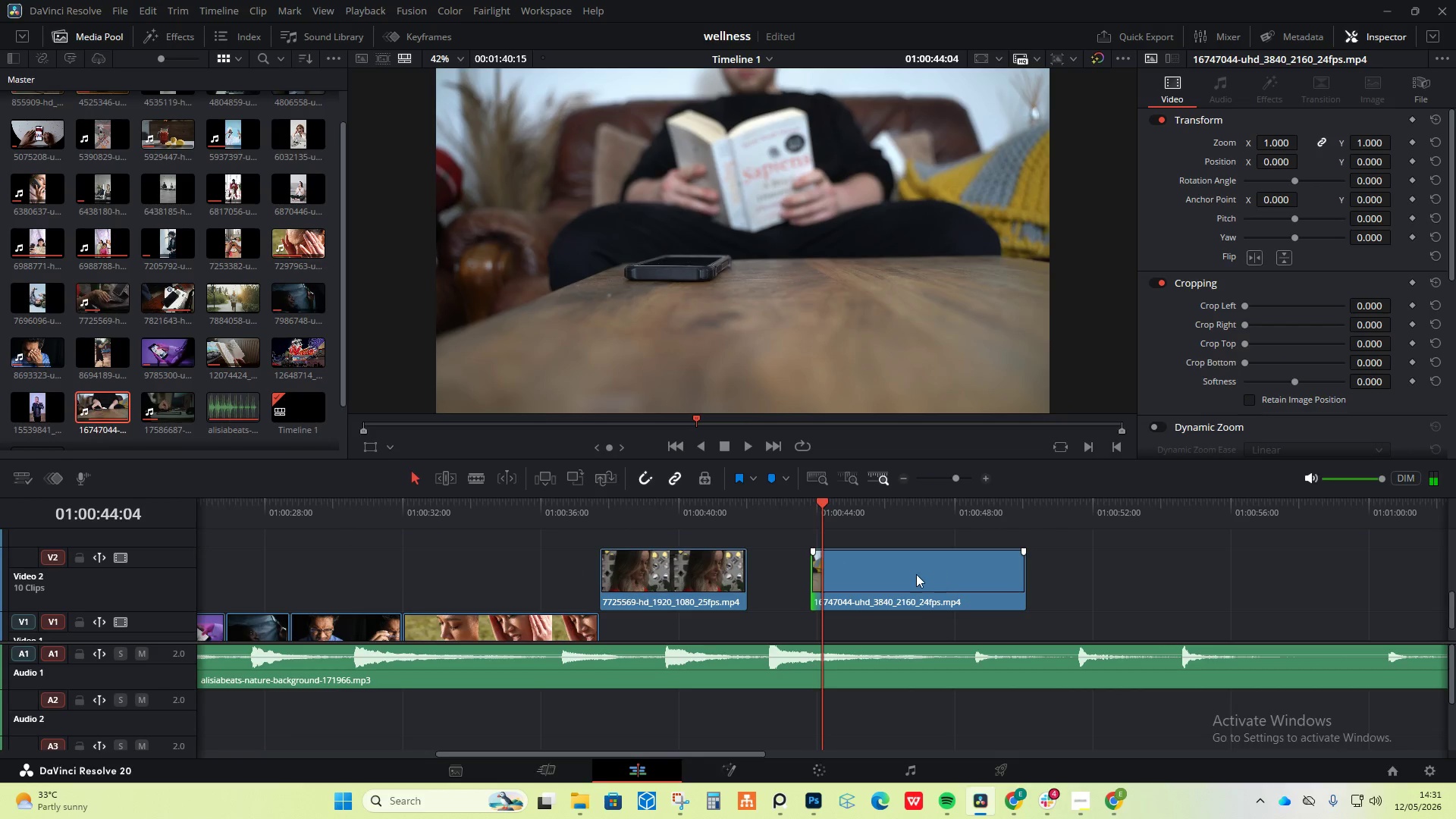 
left_click_drag(start_coordinate=[912, 576], to_coordinate=[854, 583])
 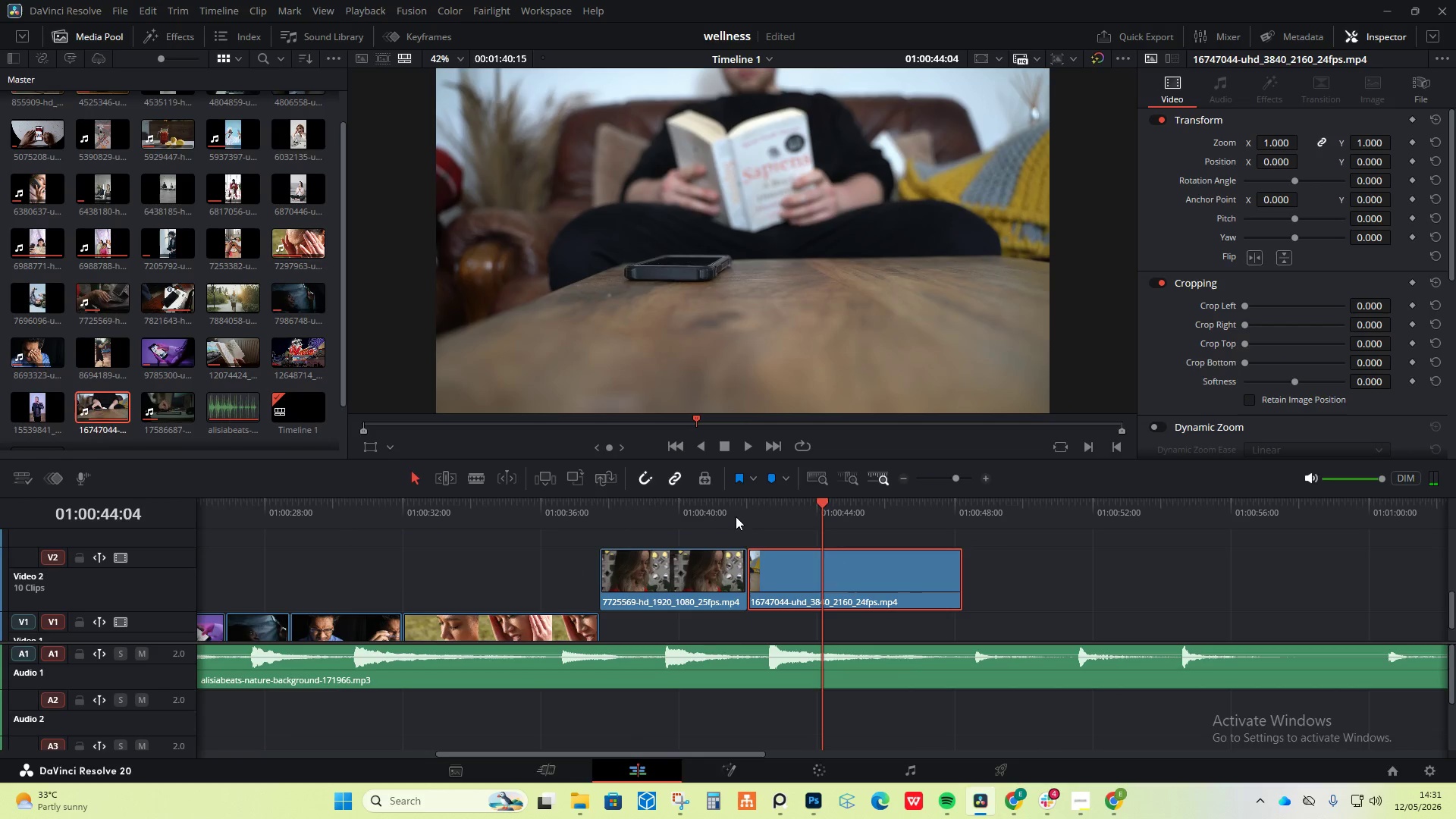 
left_click([737, 515])
 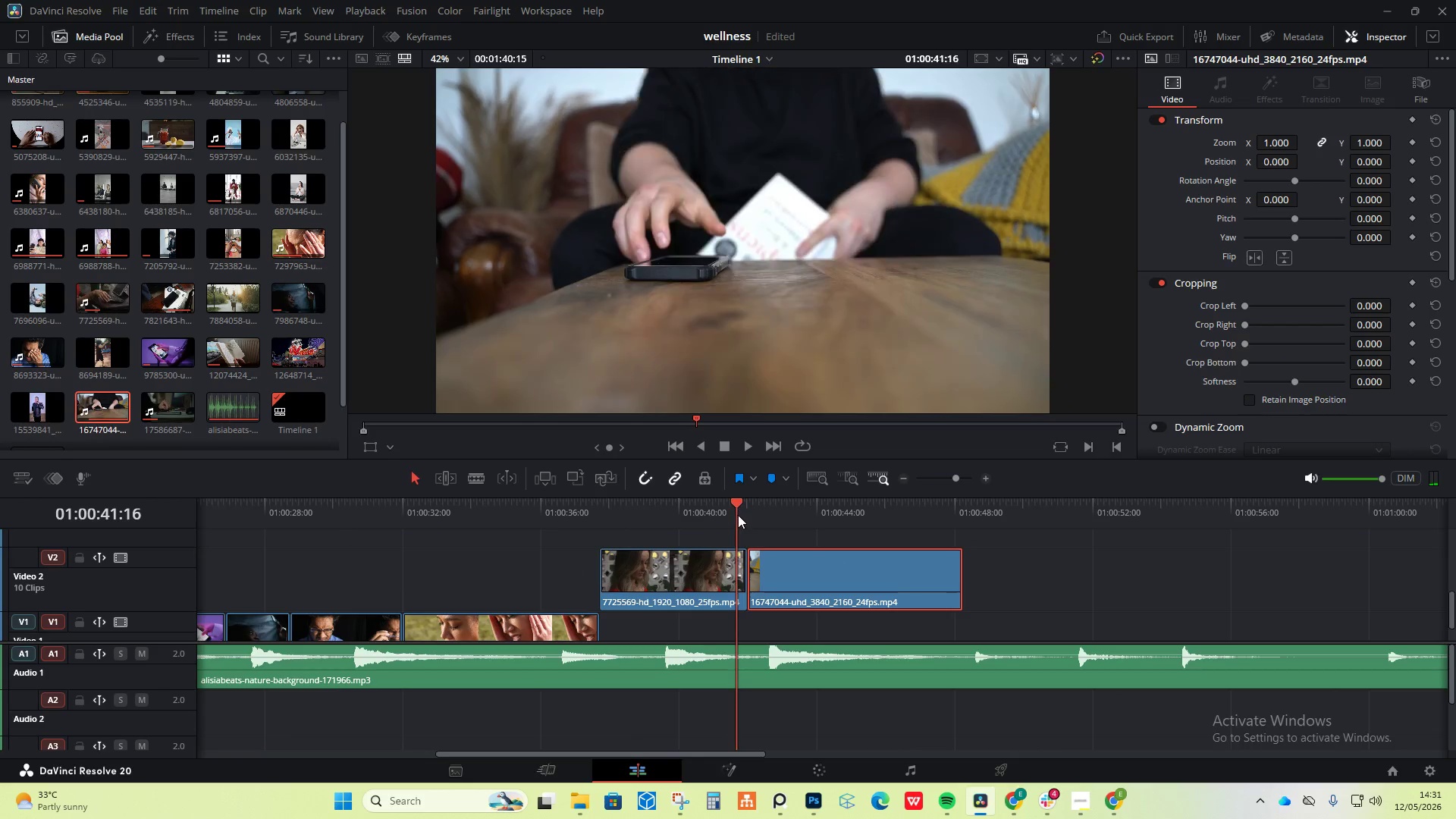 
key(Space)
 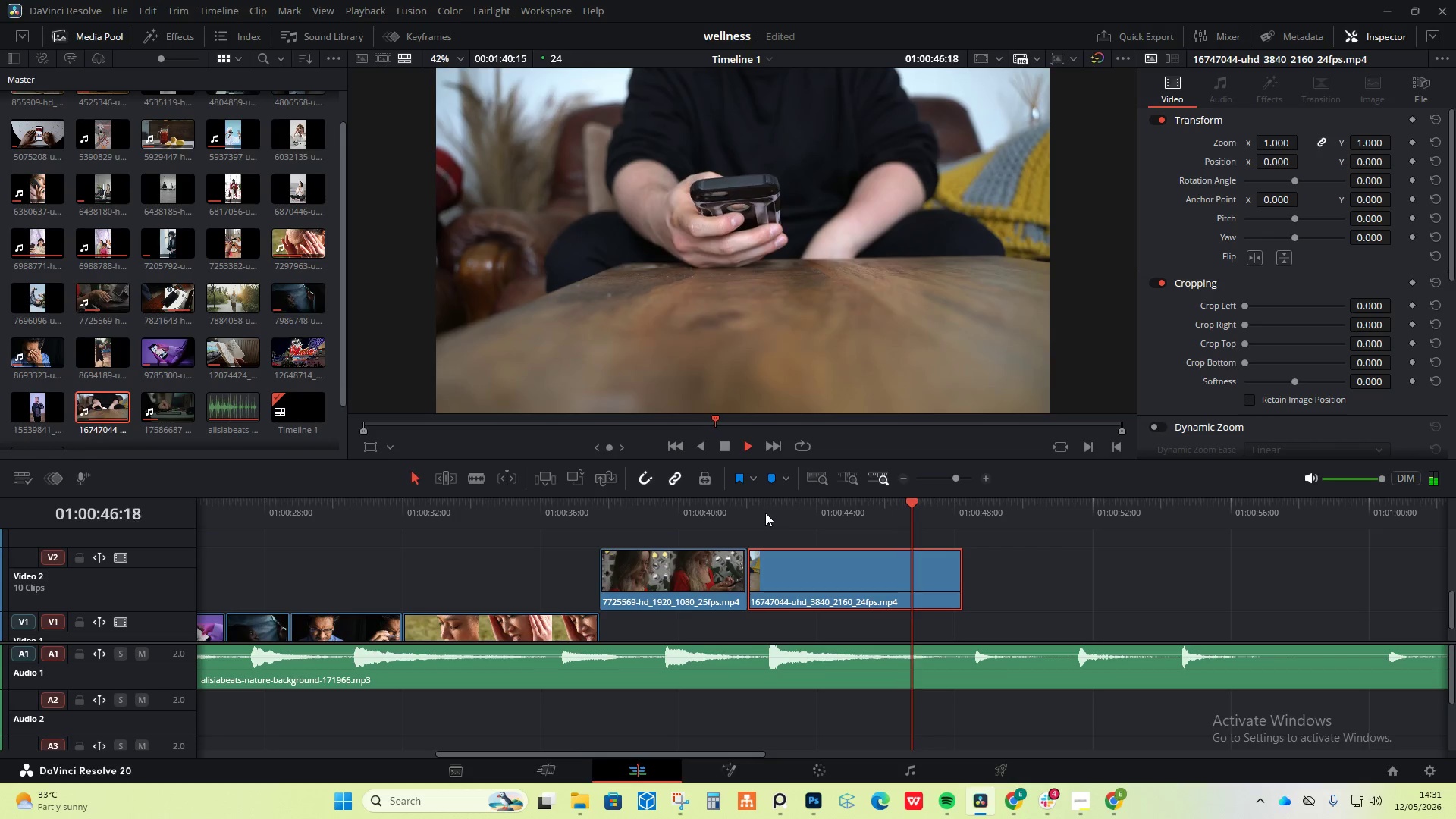 
wait(6.98)
 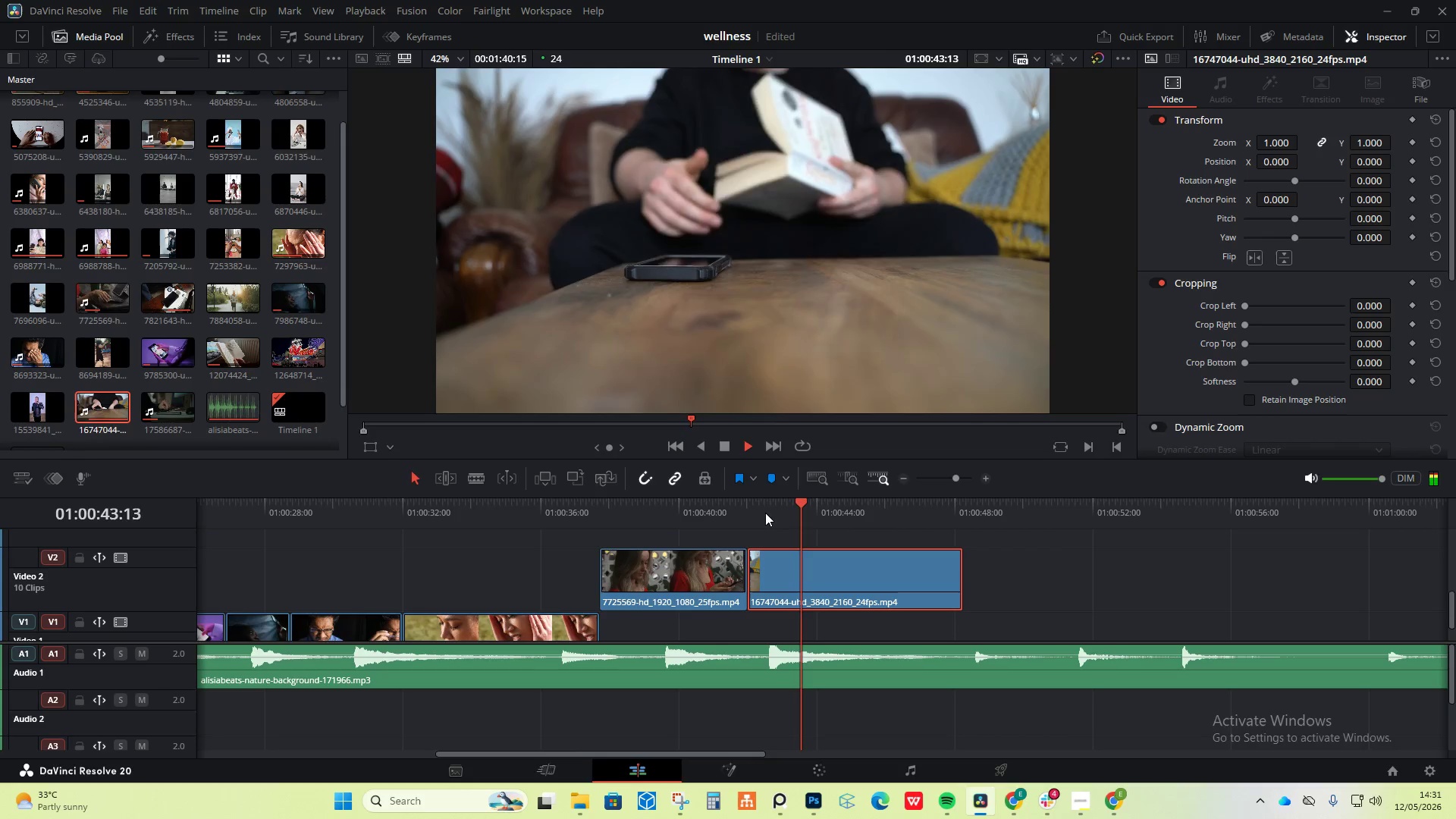 
key(Space)
 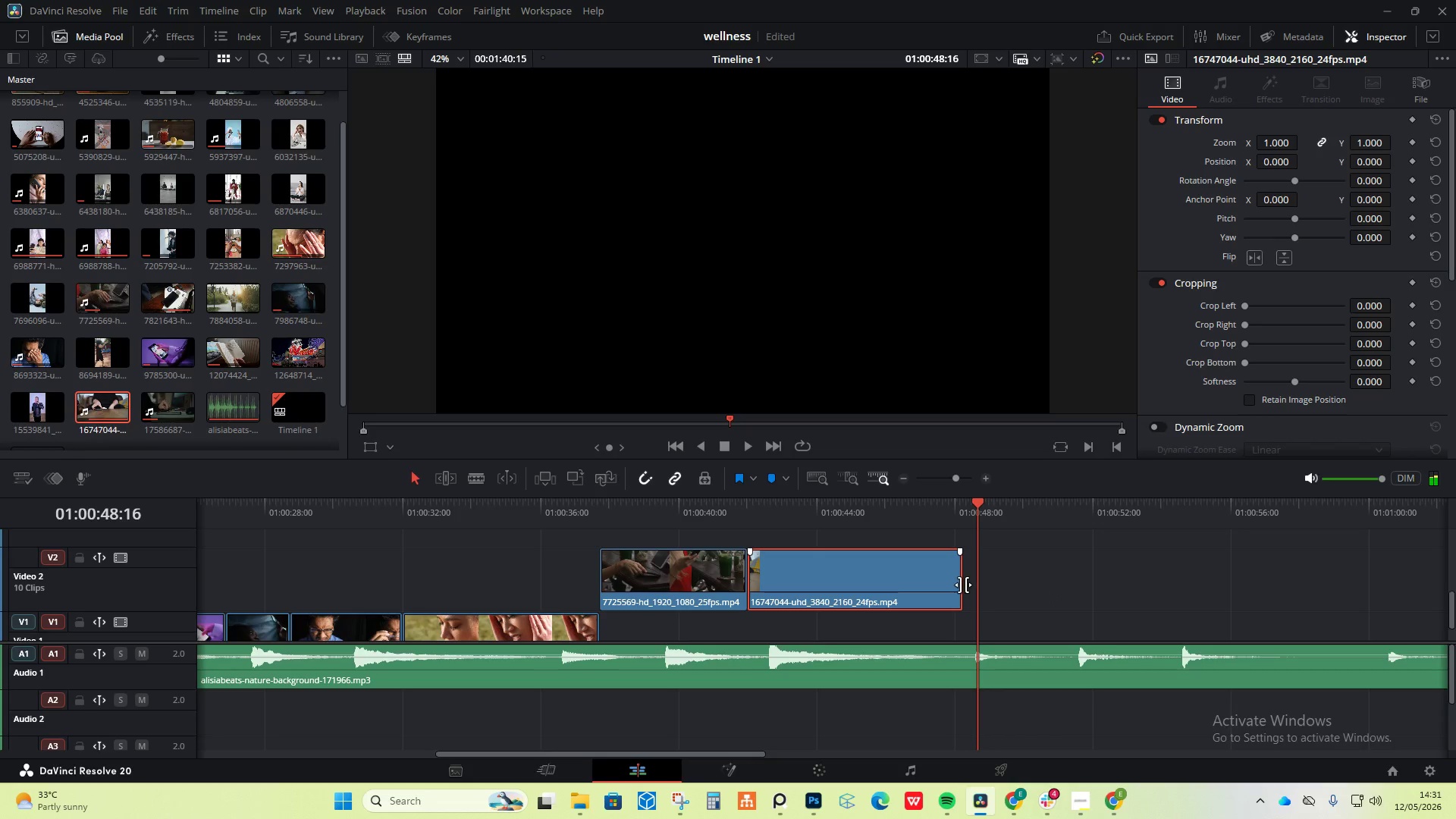 
left_click_drag(start_coordinate=[963, 585], to_coordinate=[1124, 583])
 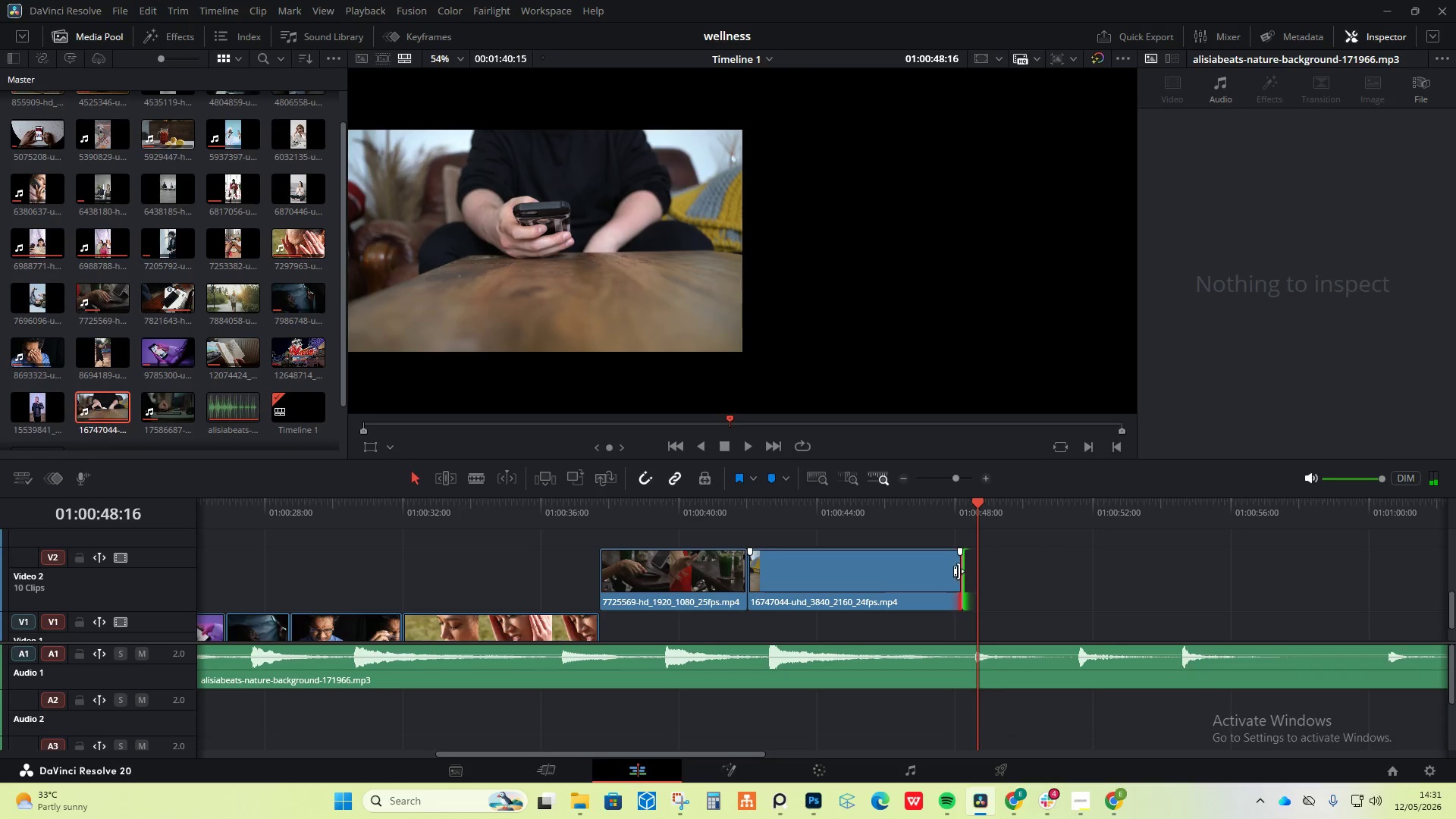 
left_click_drag(start_coordinate=[959, 571], to_coordinate=[963, 581])
 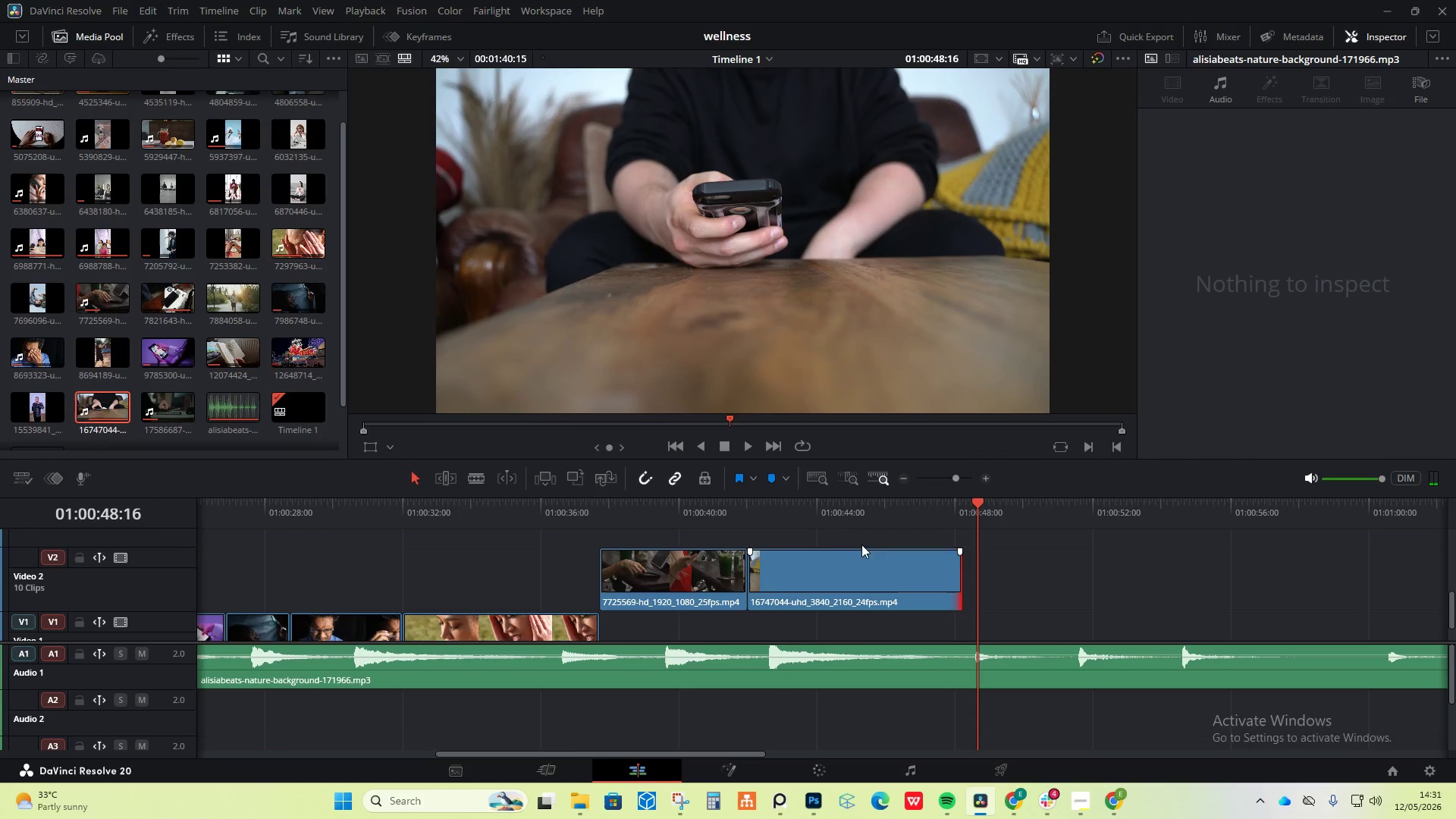 
left_click([821, 527])
 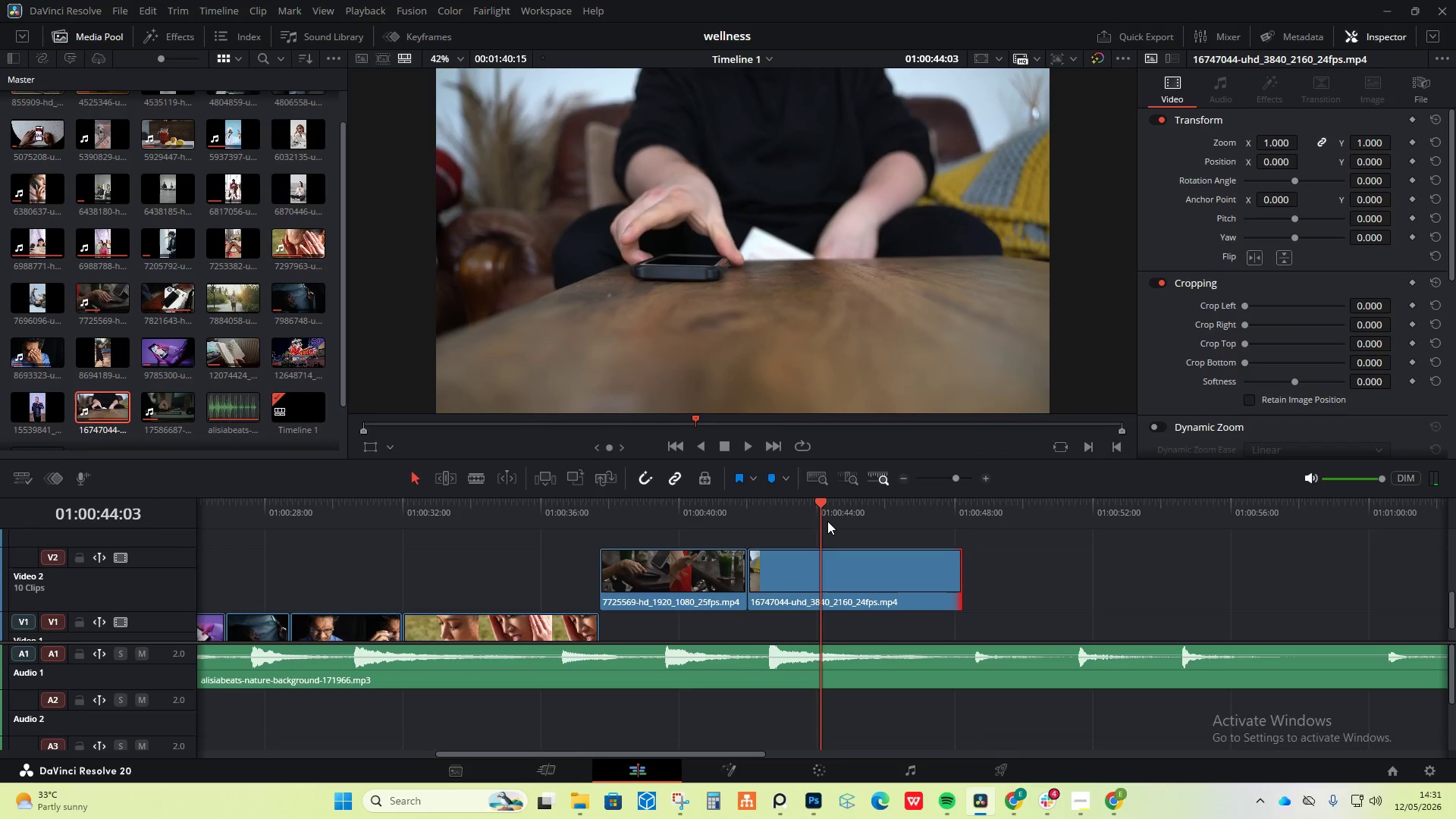 
key(Space)
 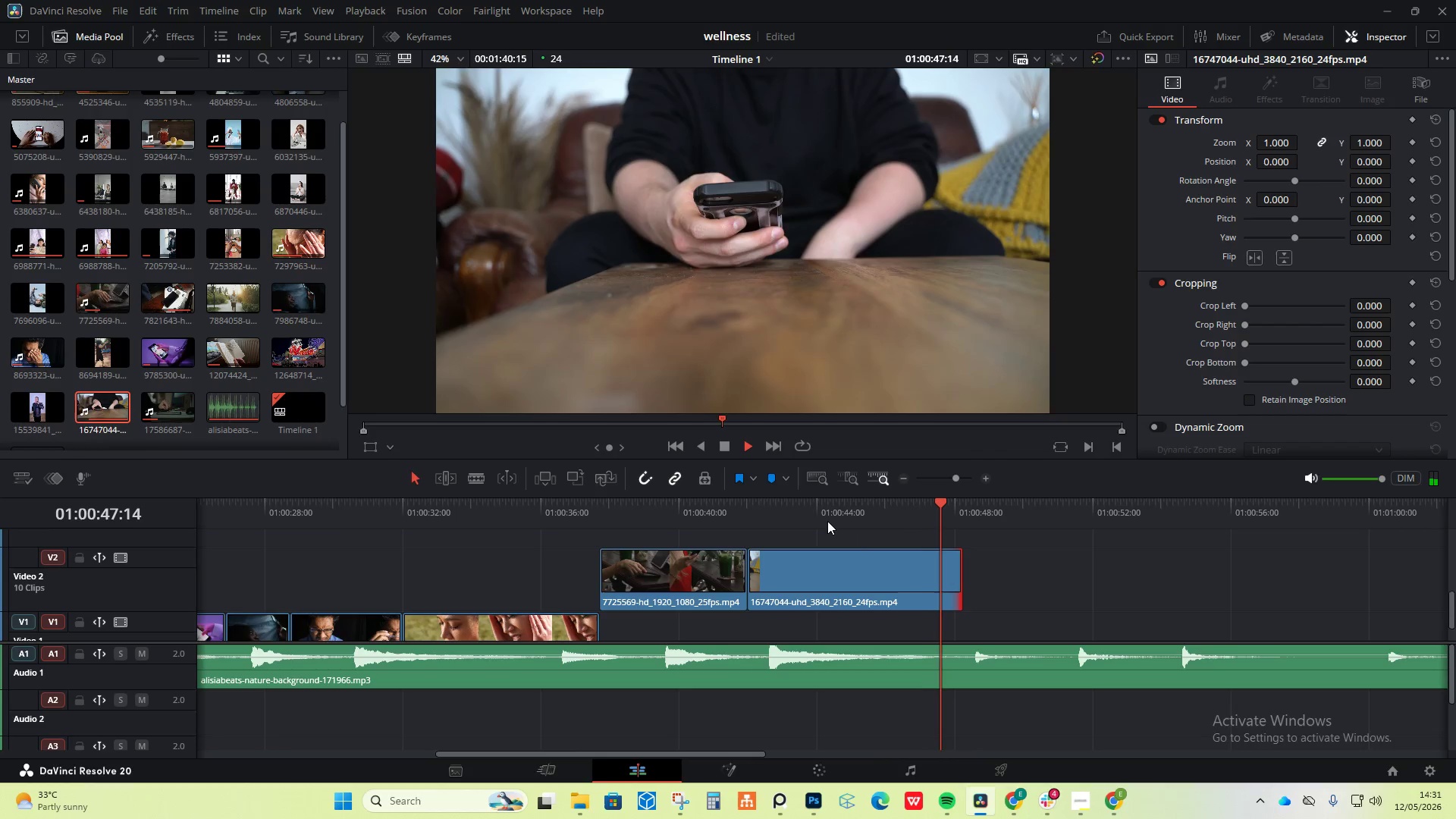 
key(Space)
 